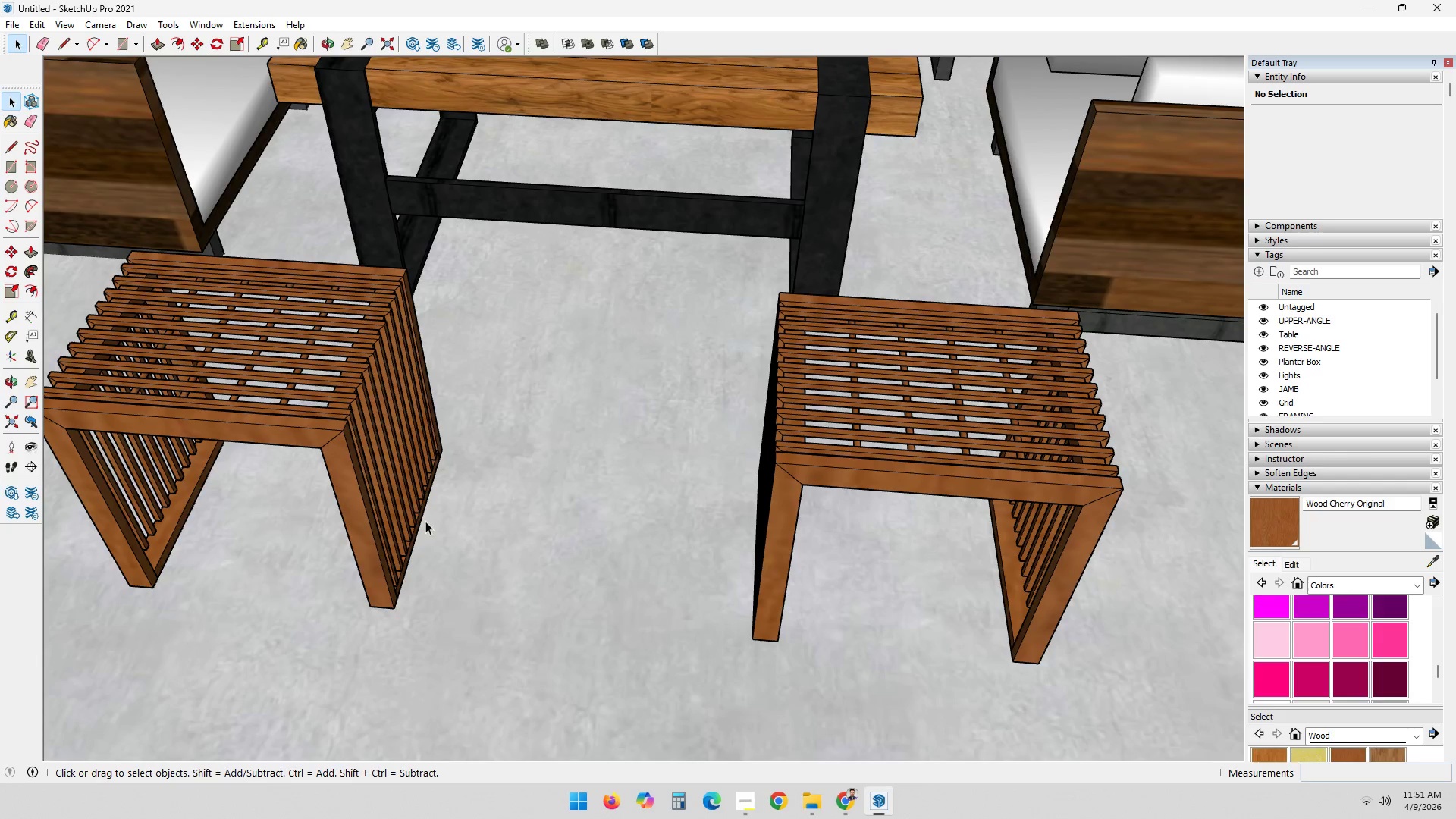 
left_click([406, 503])
 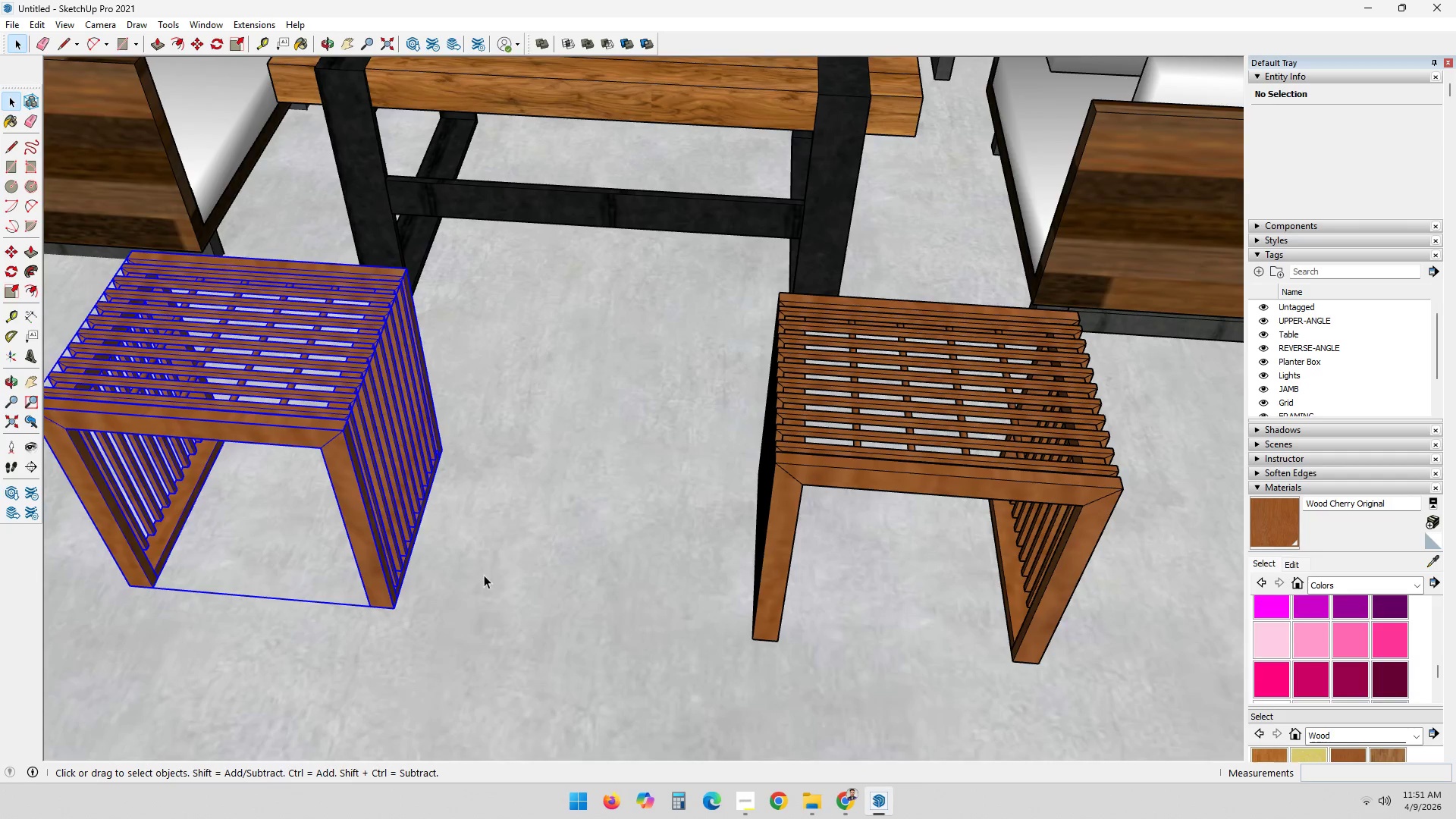 
key(M)
 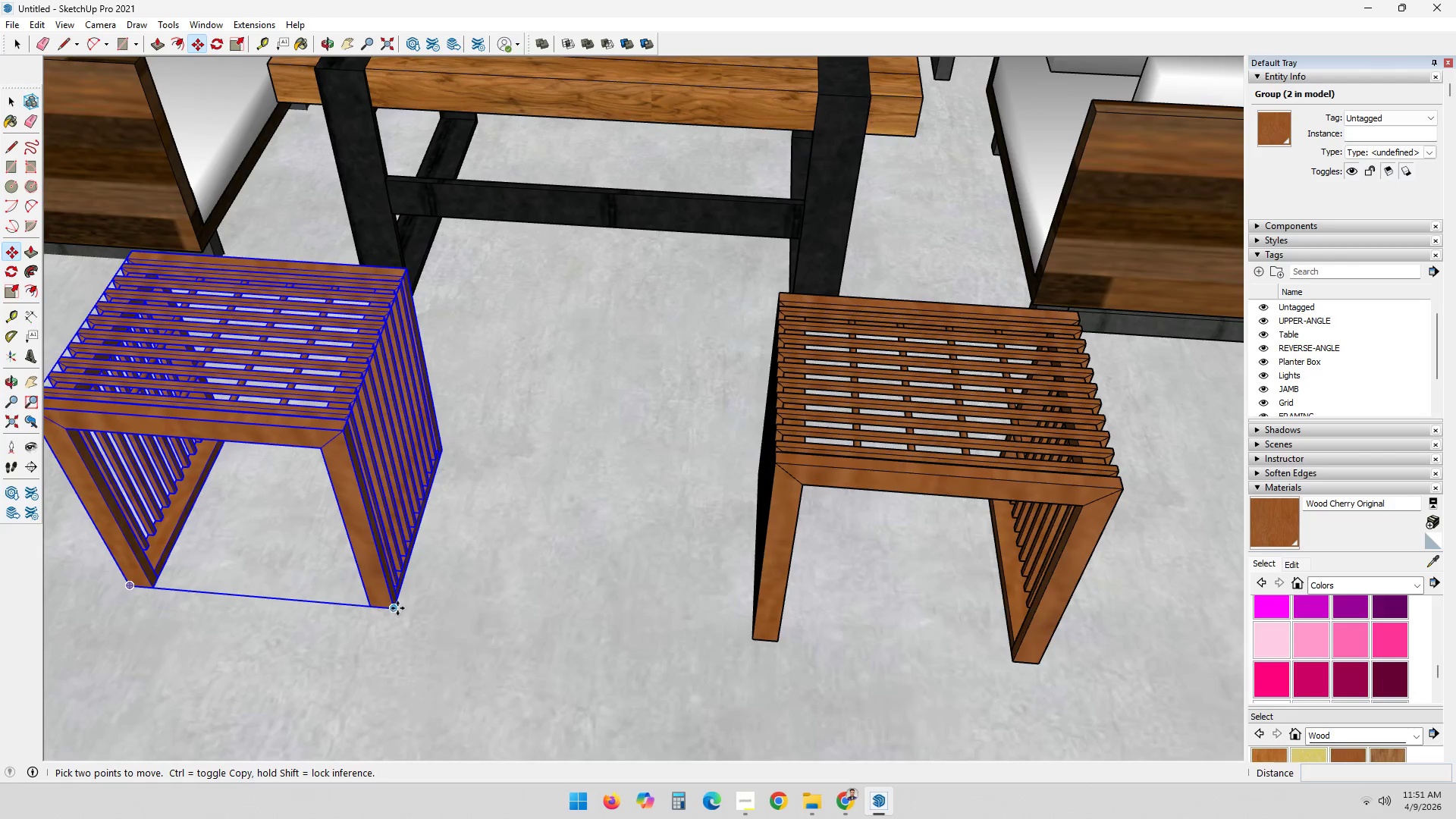 
left_click([397, 608])
 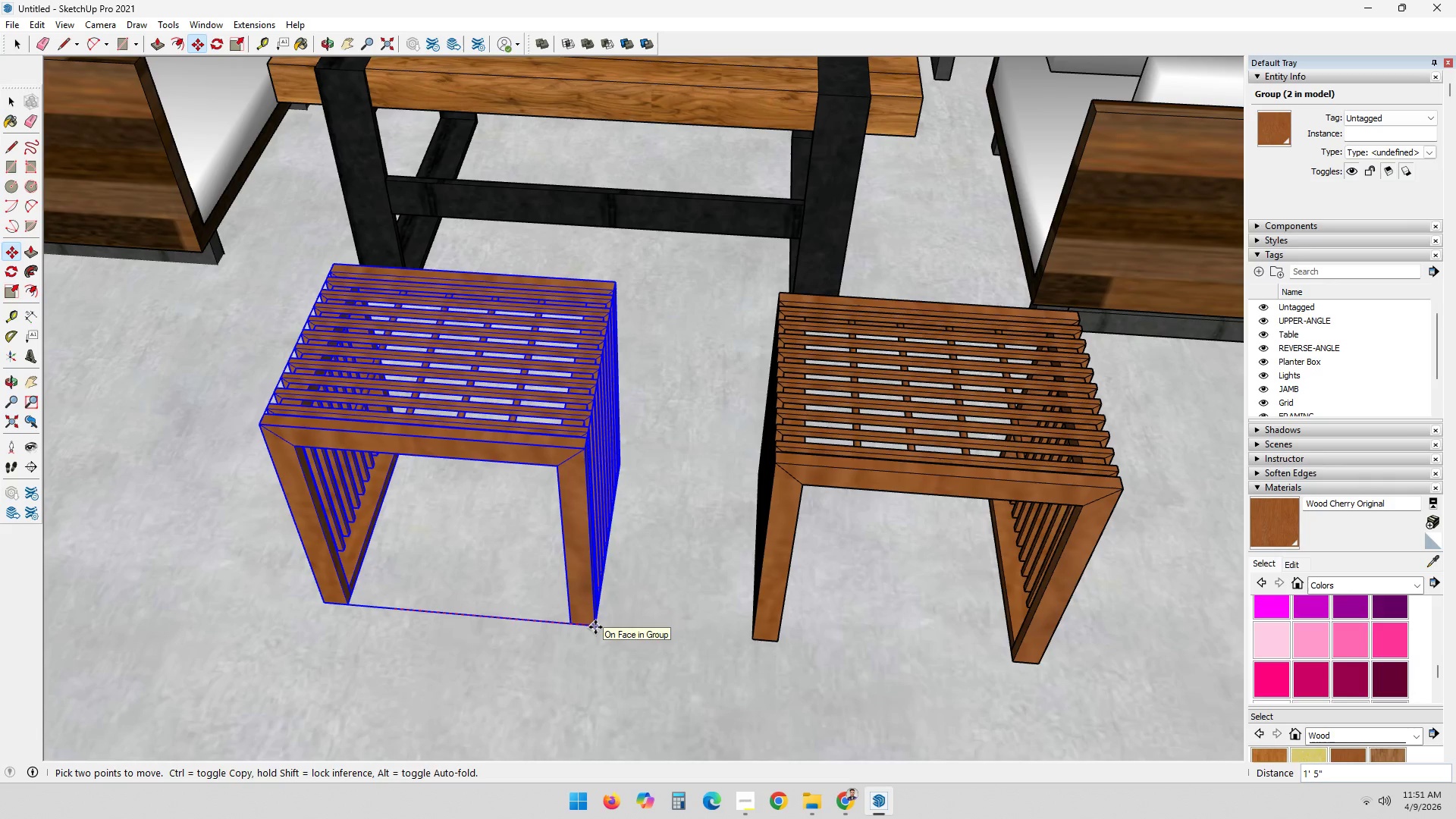 
wait(6.33)
 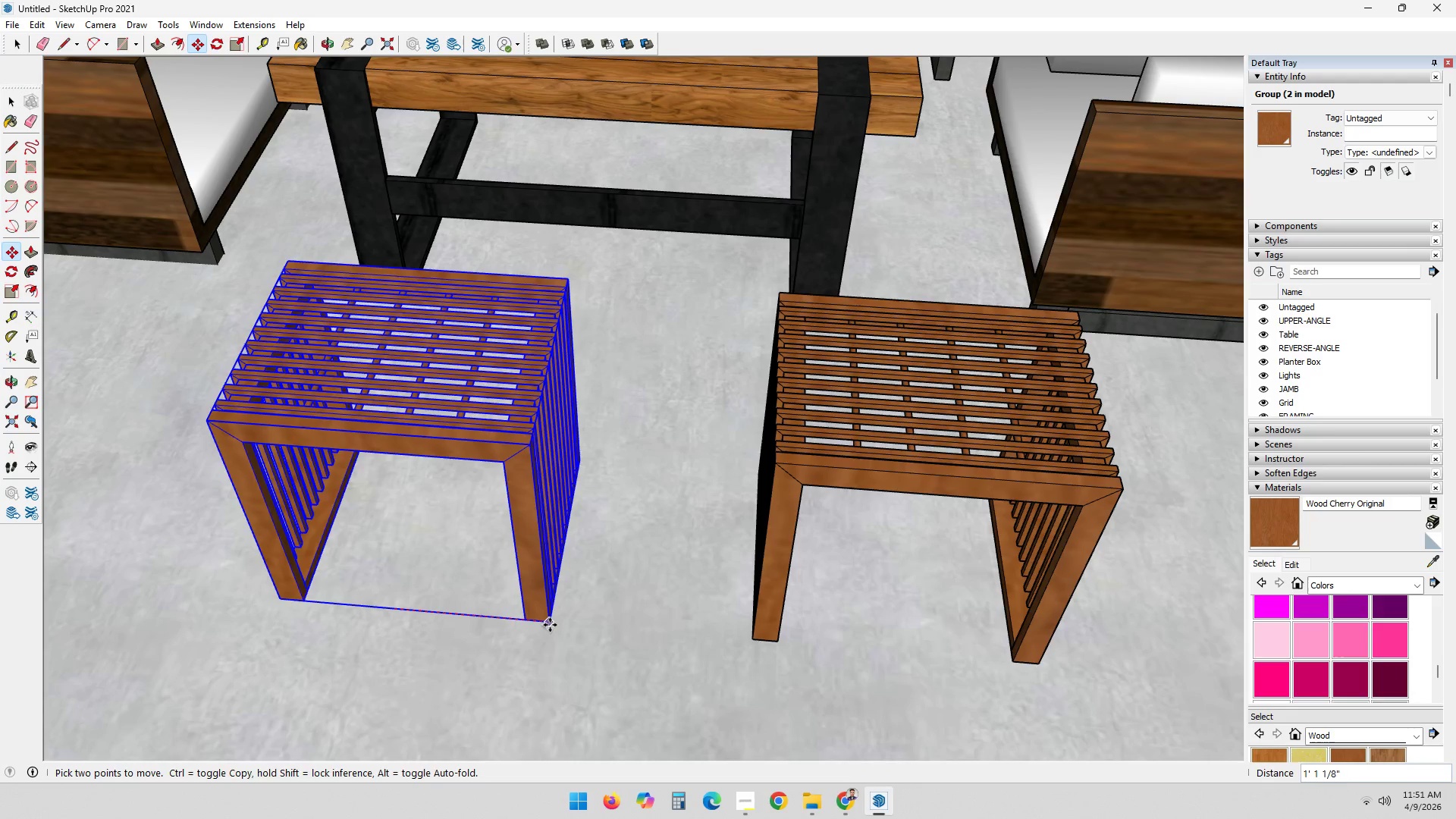 
left_click([601, 627])
 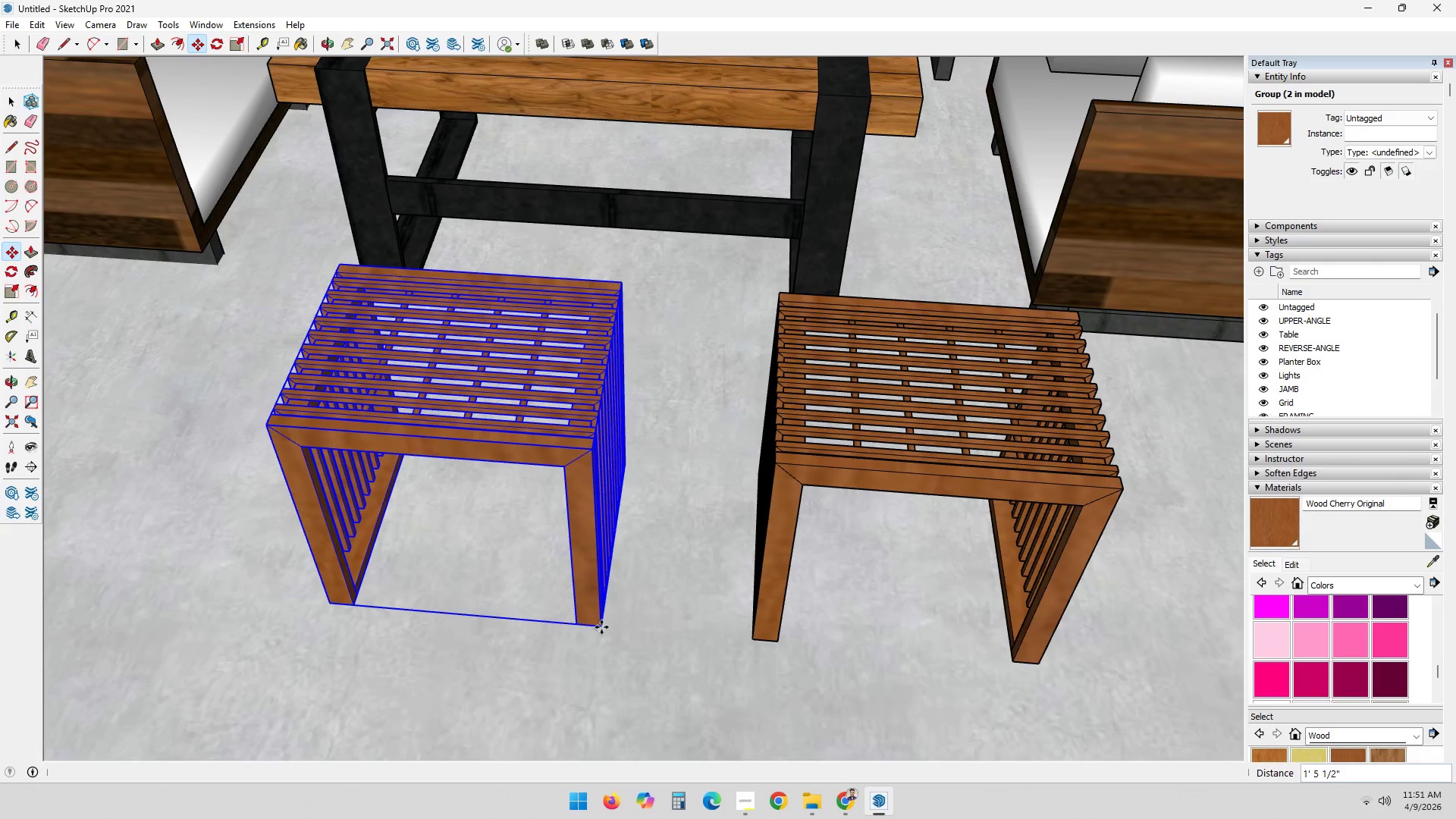 
key(Space)
 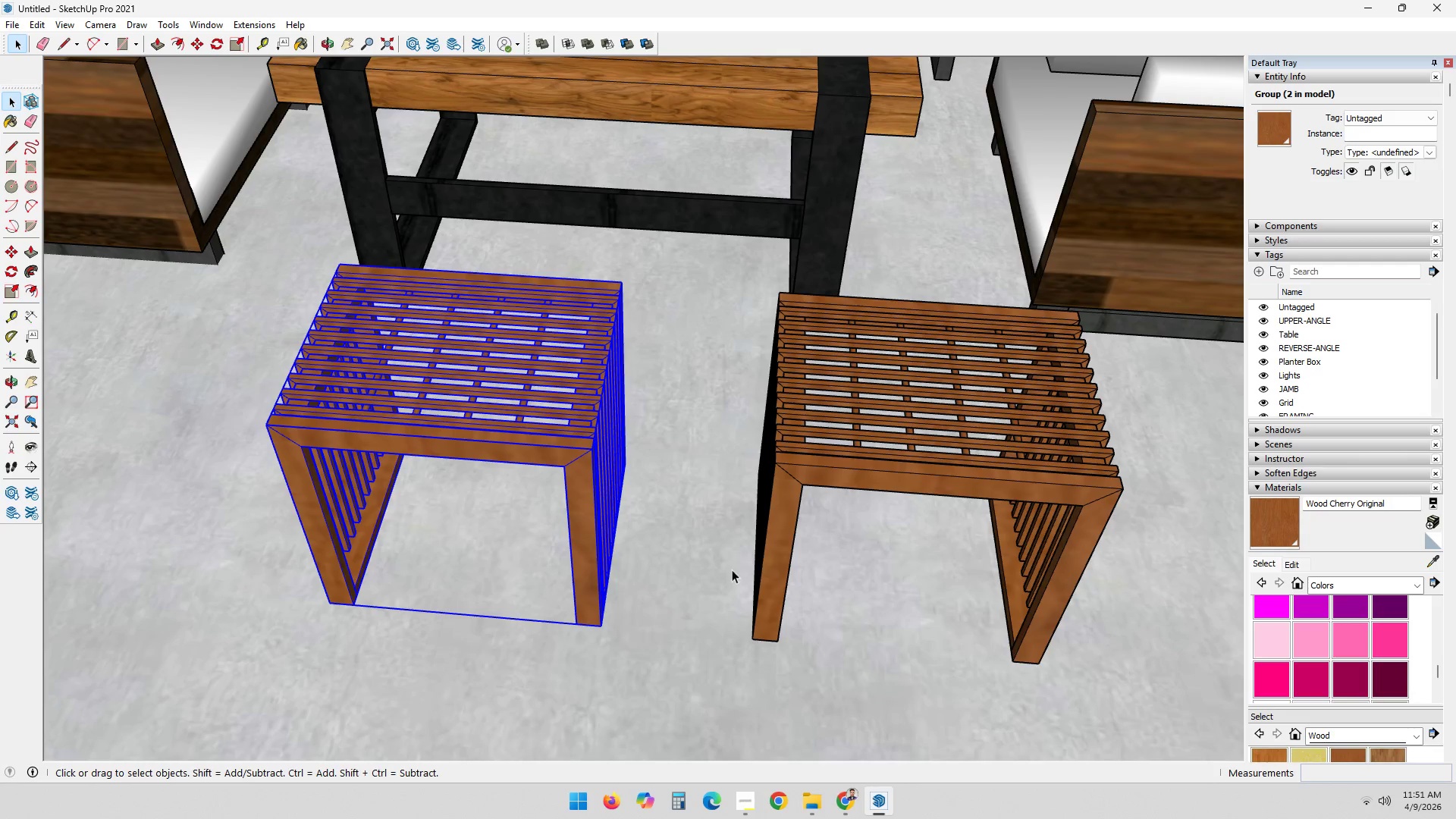 
key(Control+ControlLeft)
 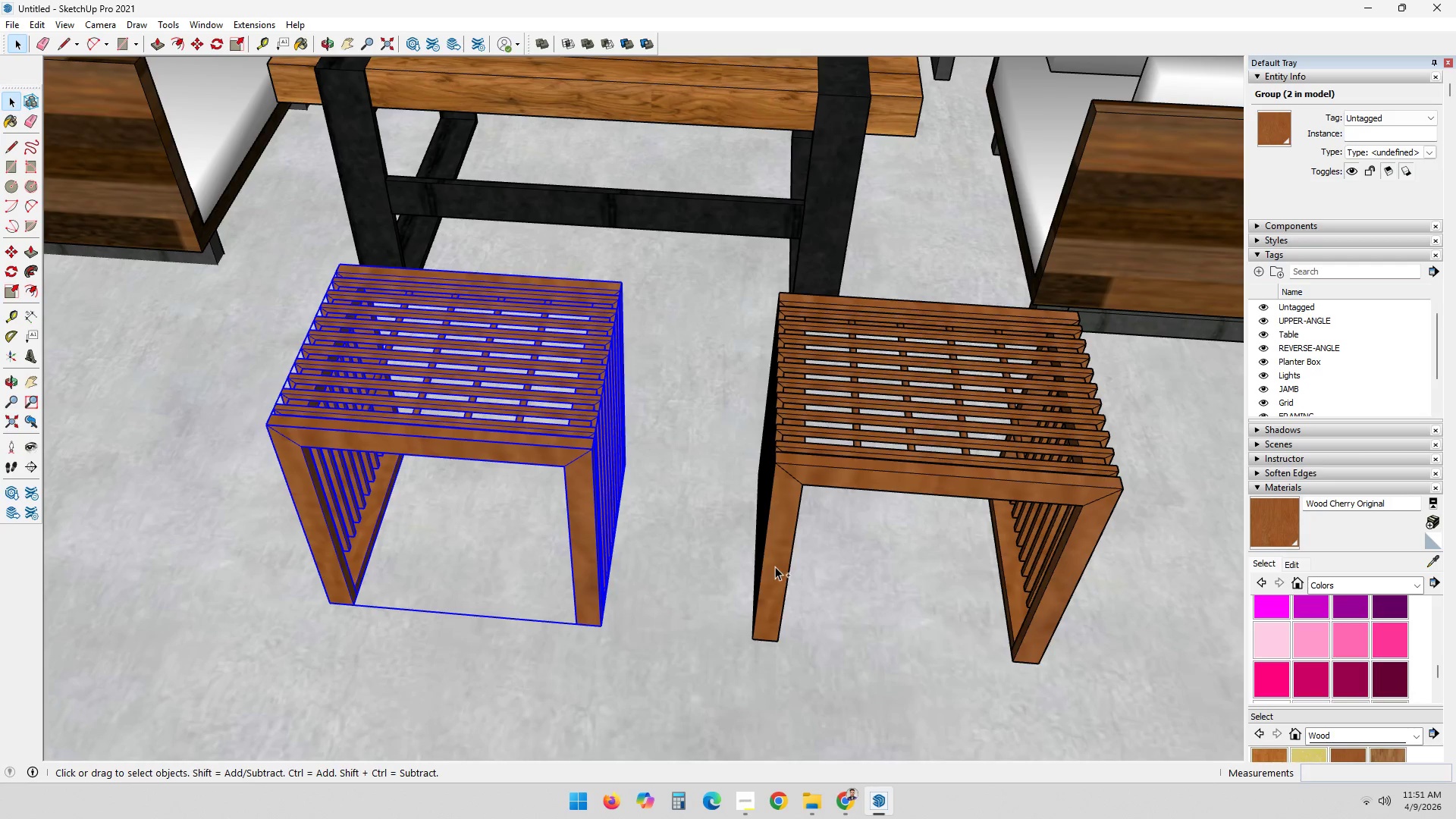 
left_click([774, 560])
 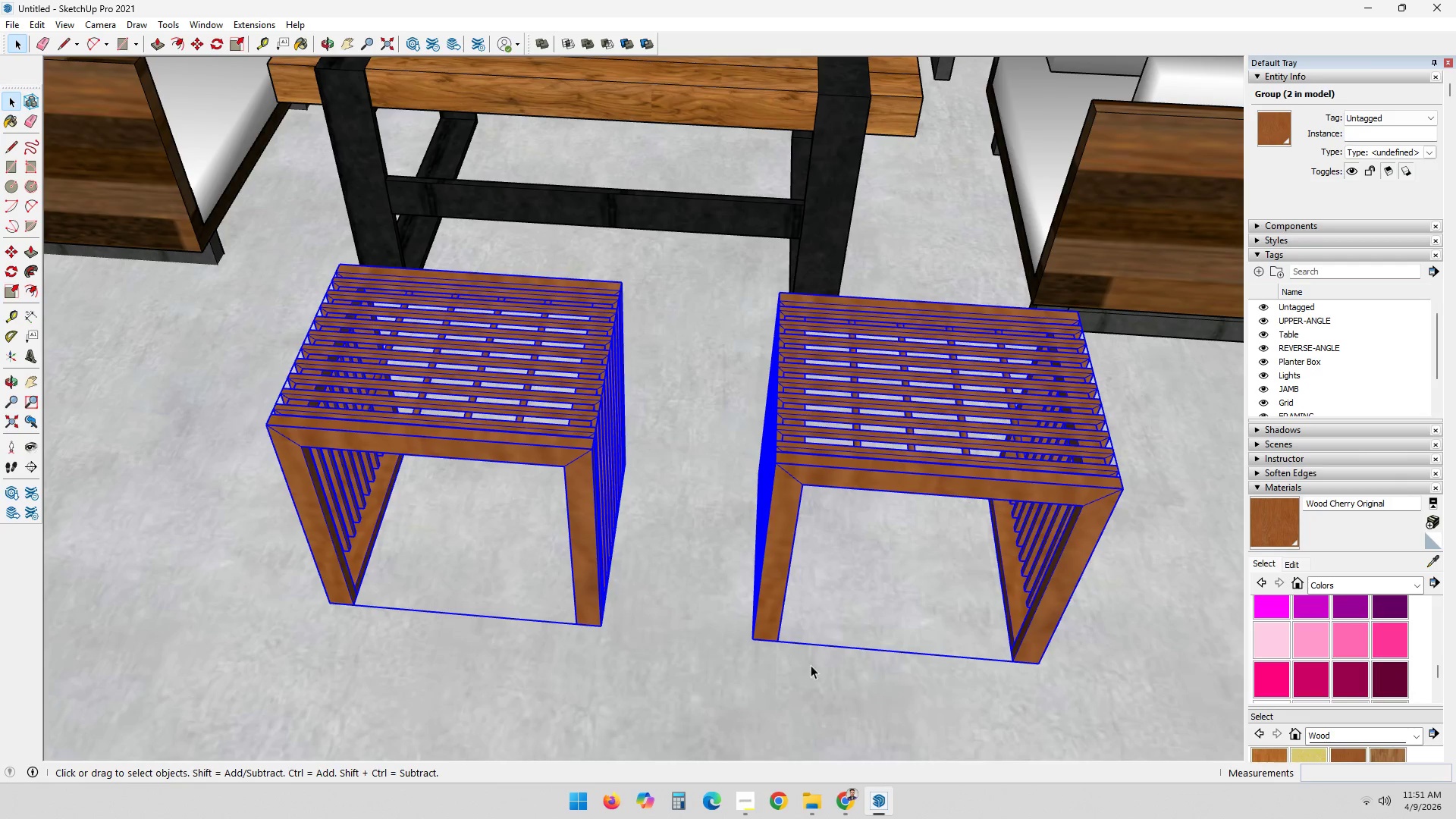 
key(M)
 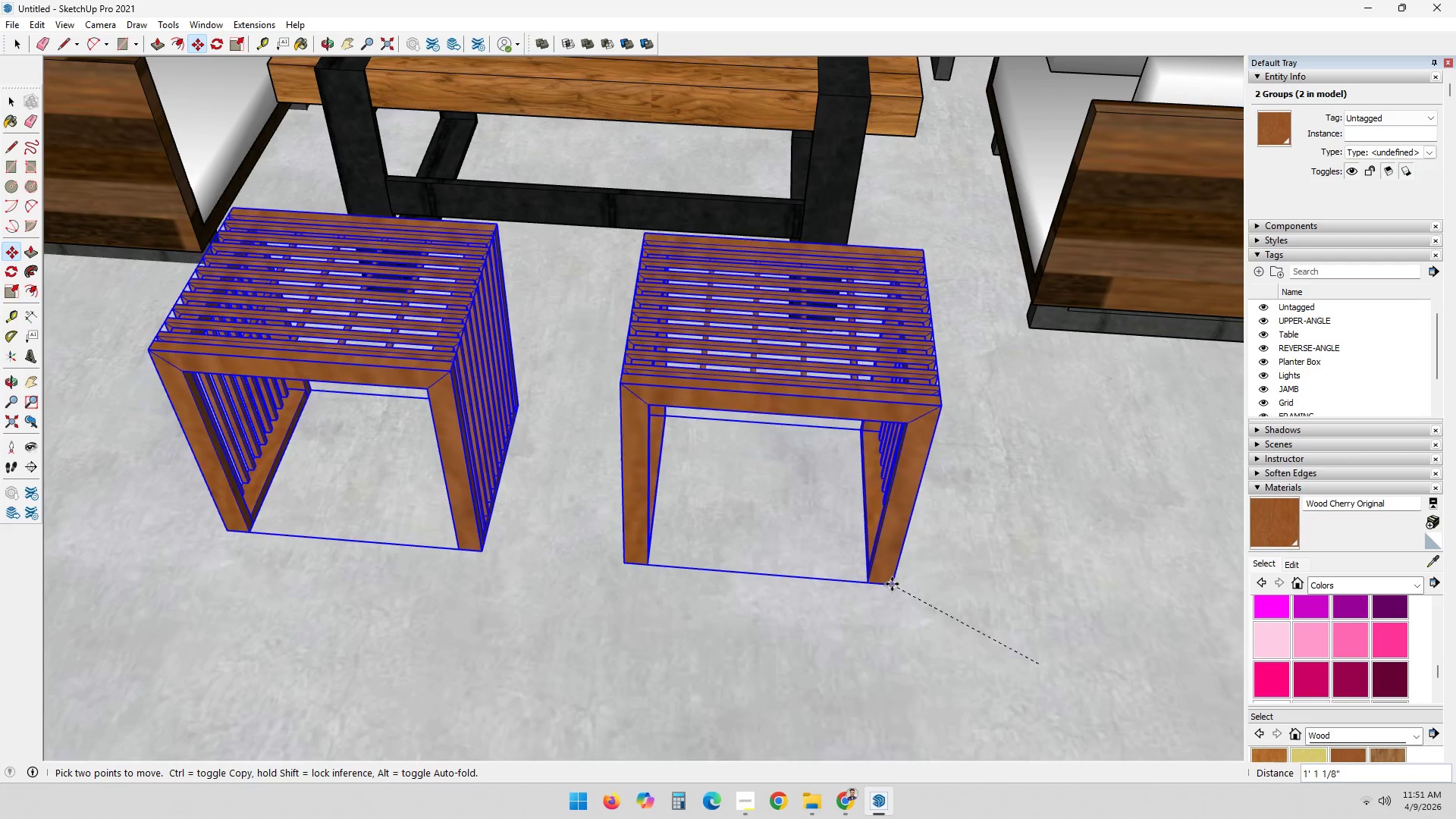 
left_click([889, 576])
 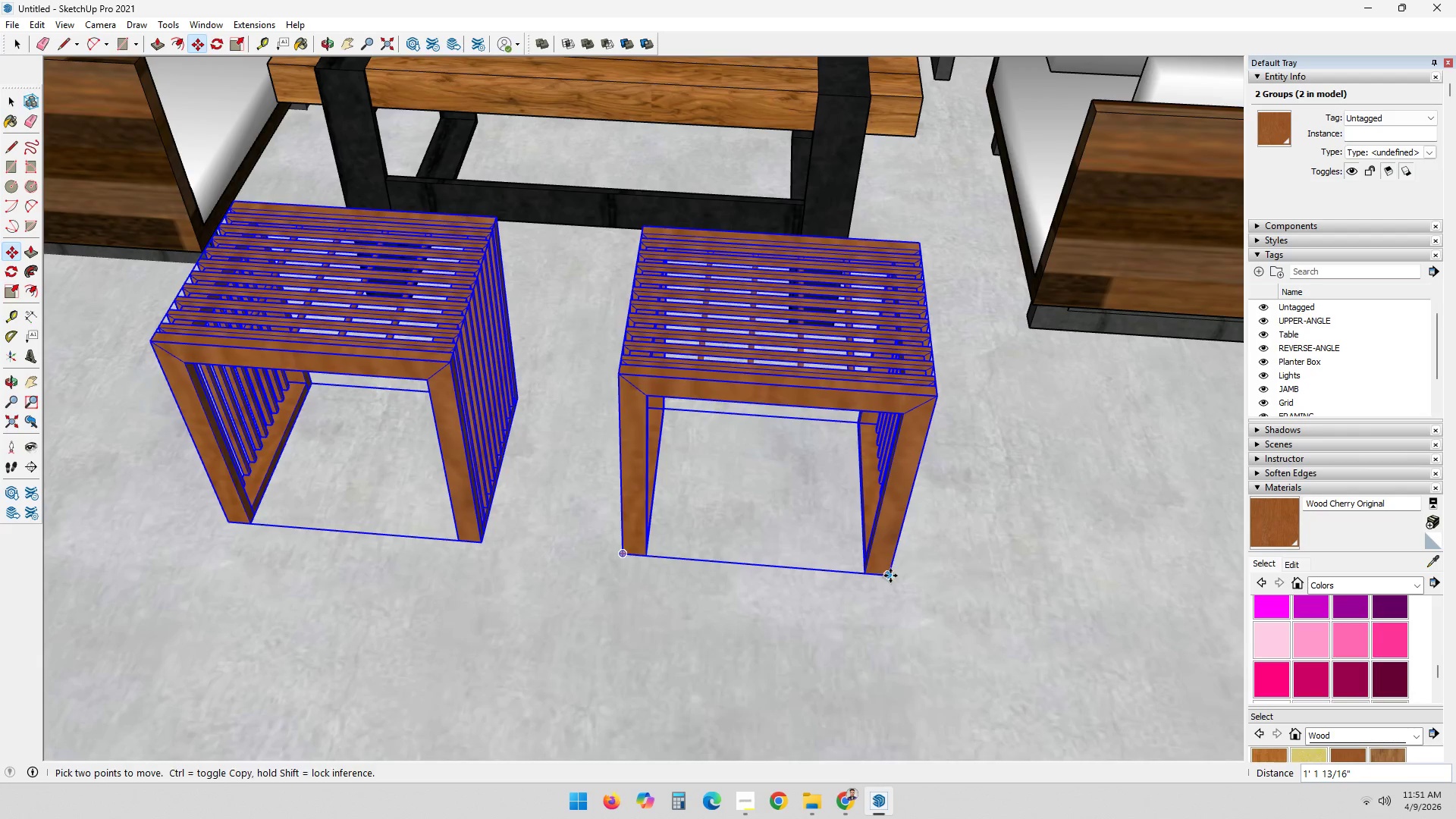 
scroll: coordinate [891, 576], scroll_direction: down, amount: 3.0
 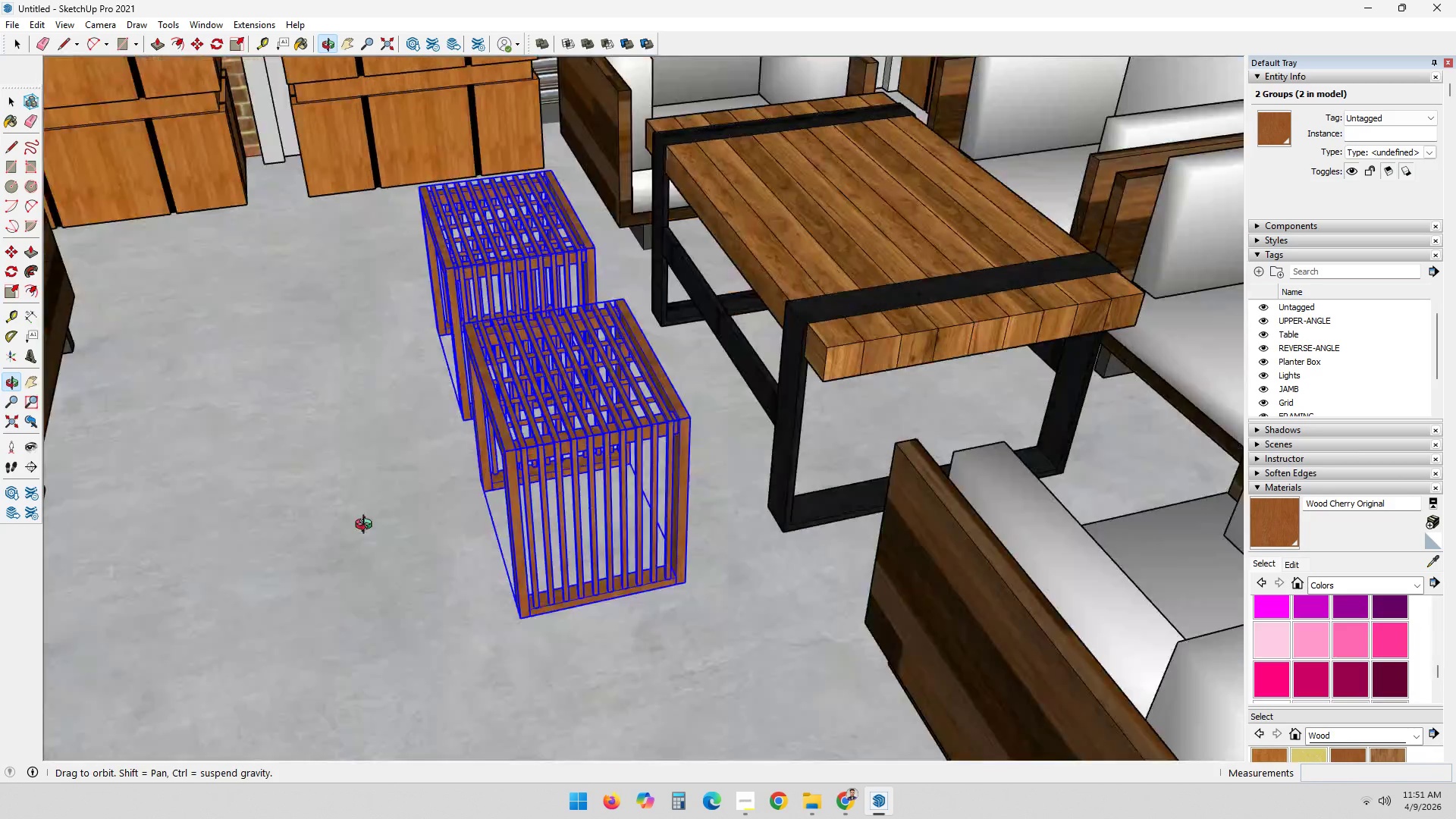 
key(Escape)
 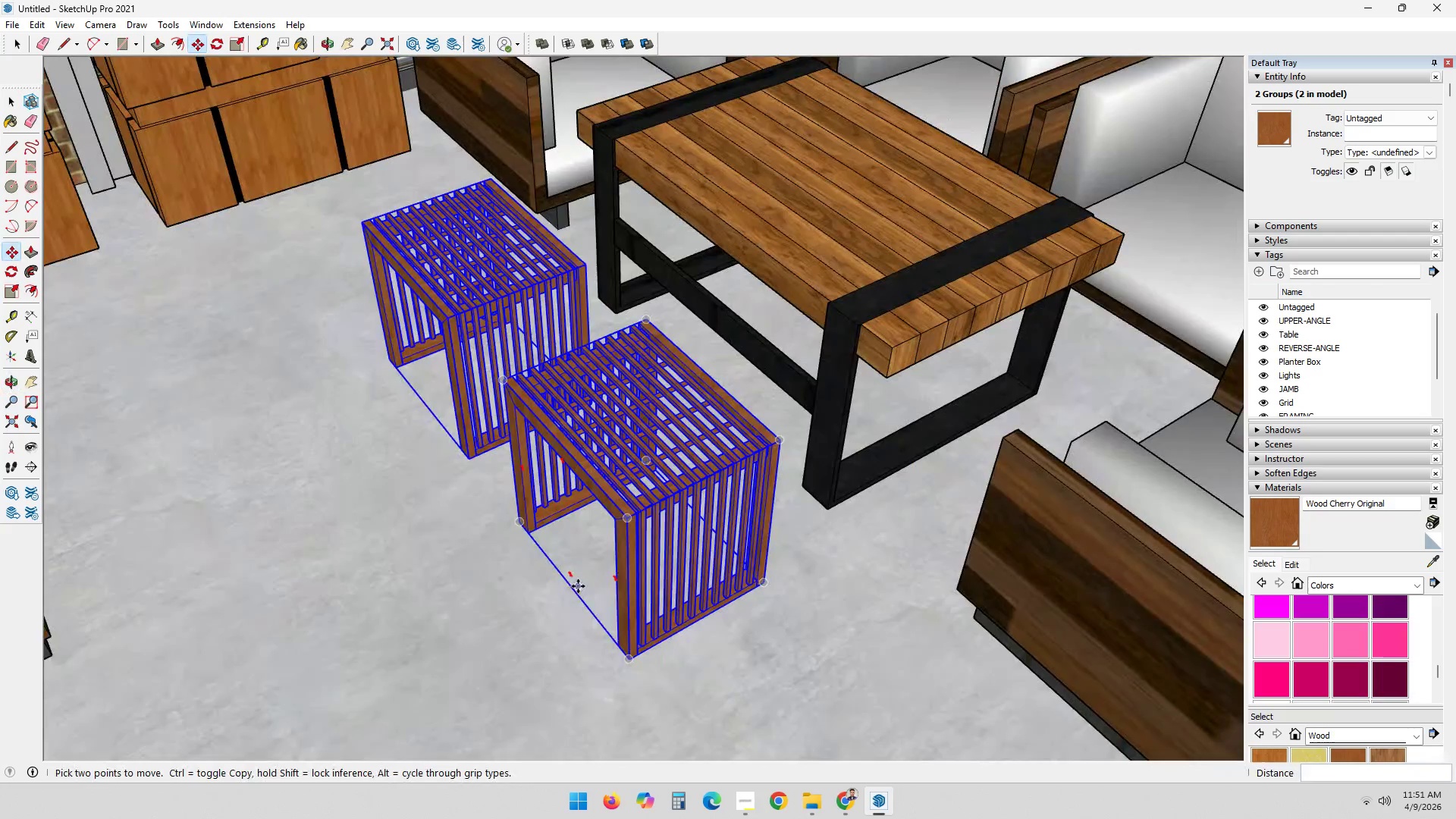 
key(Space)
 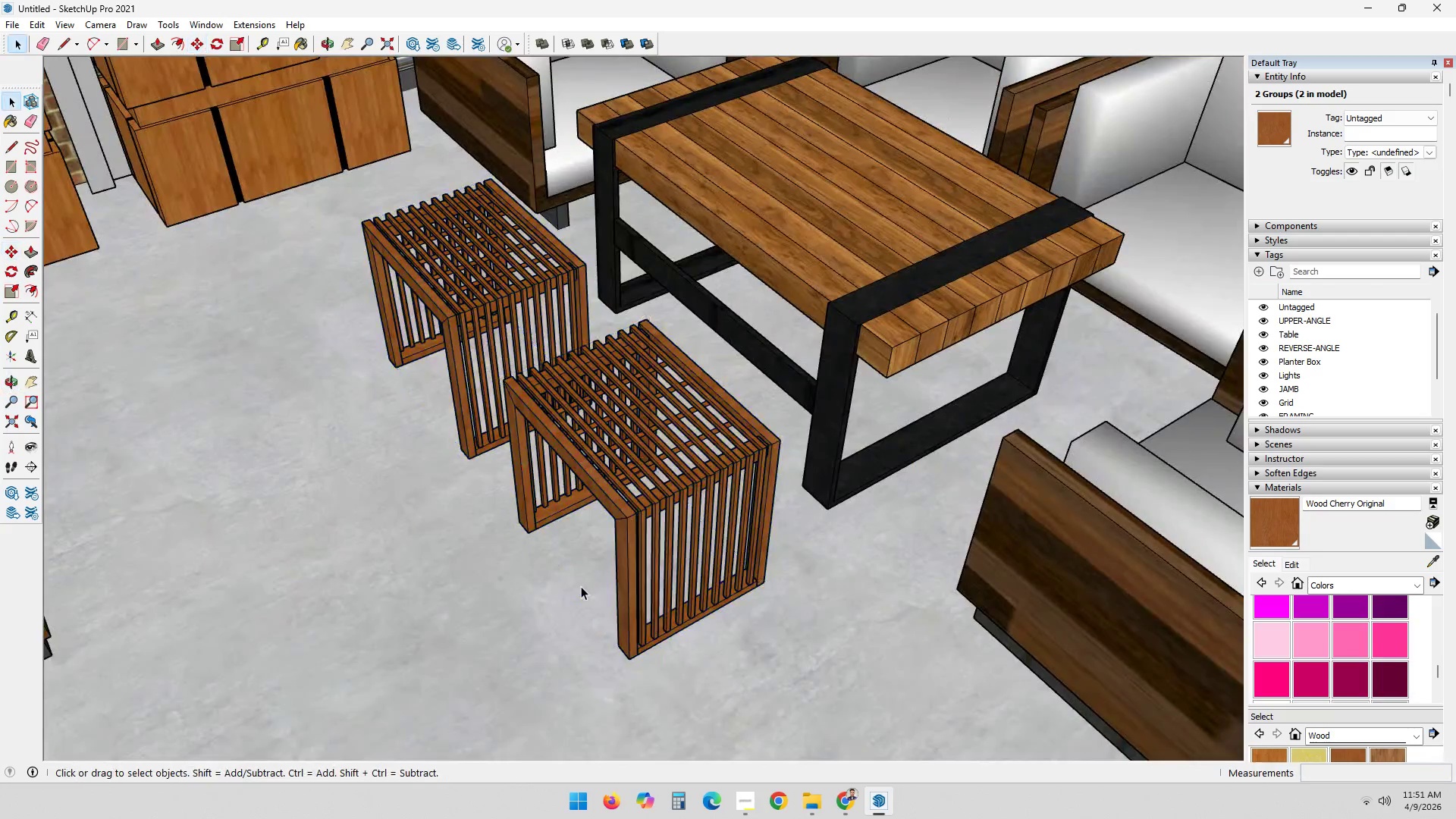 
key(Escape)
 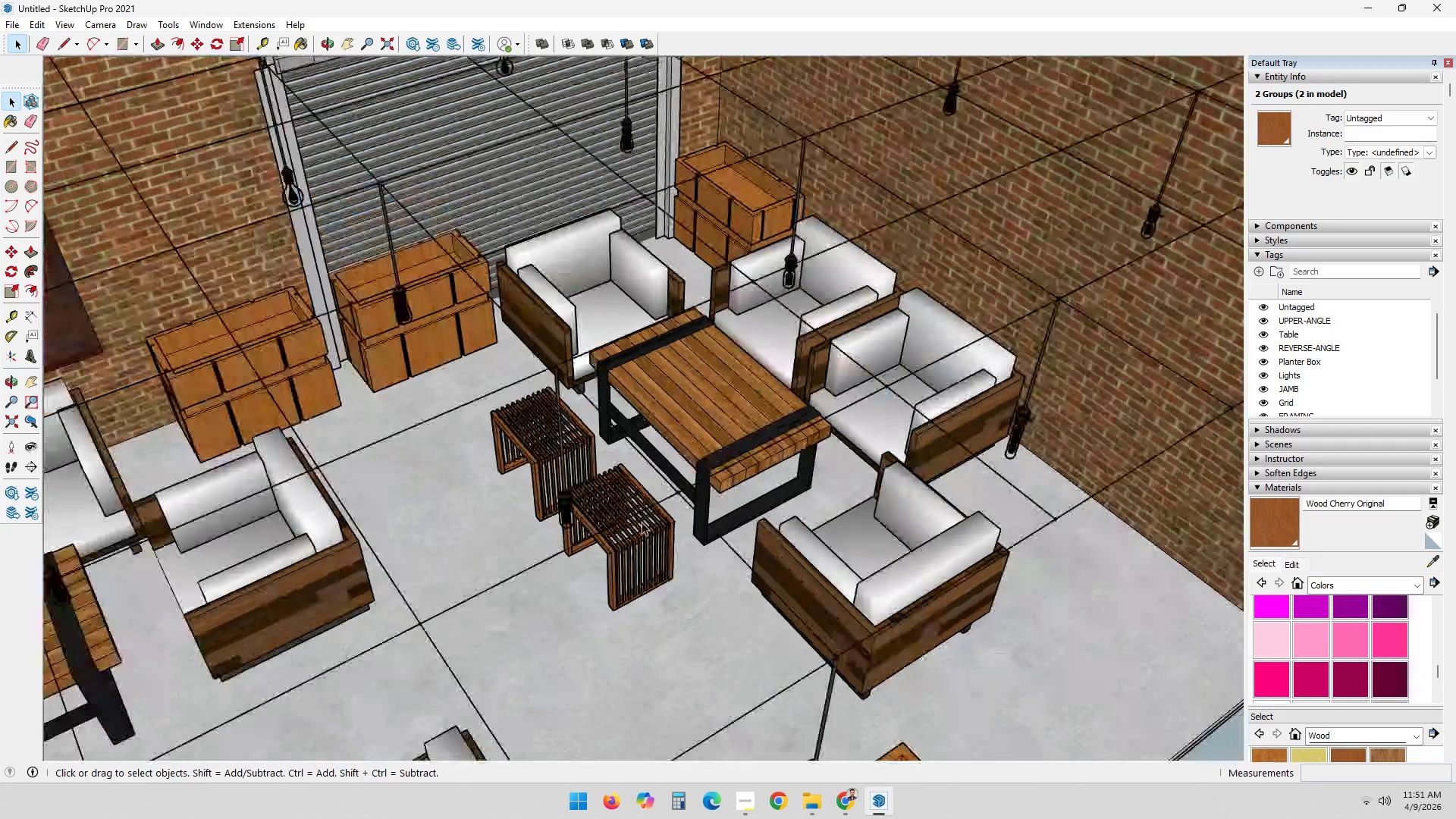 
key(Escape)
 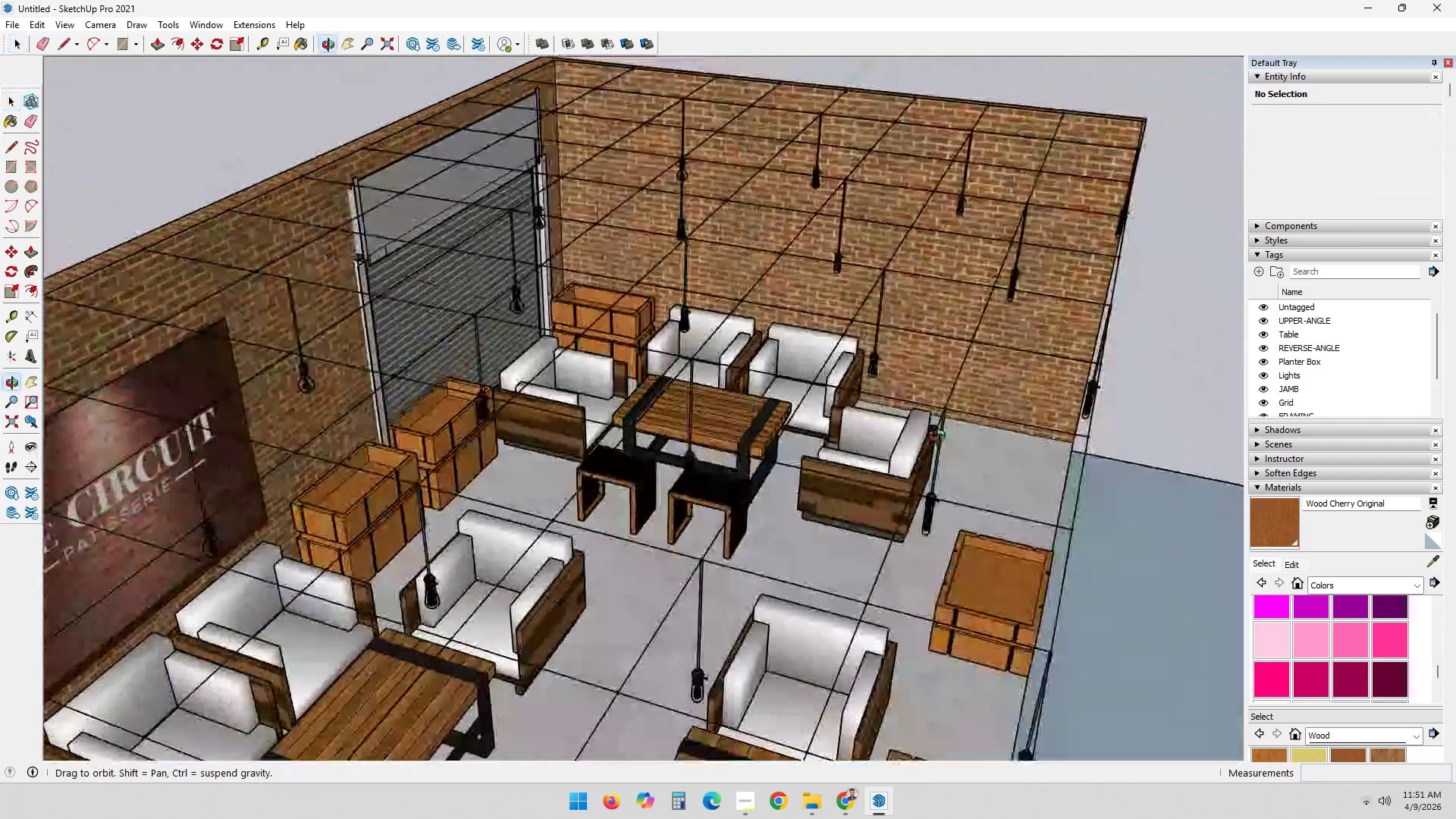 
scroll: coordinate [639, 548], scroll_direction: down, amount: 19.0
 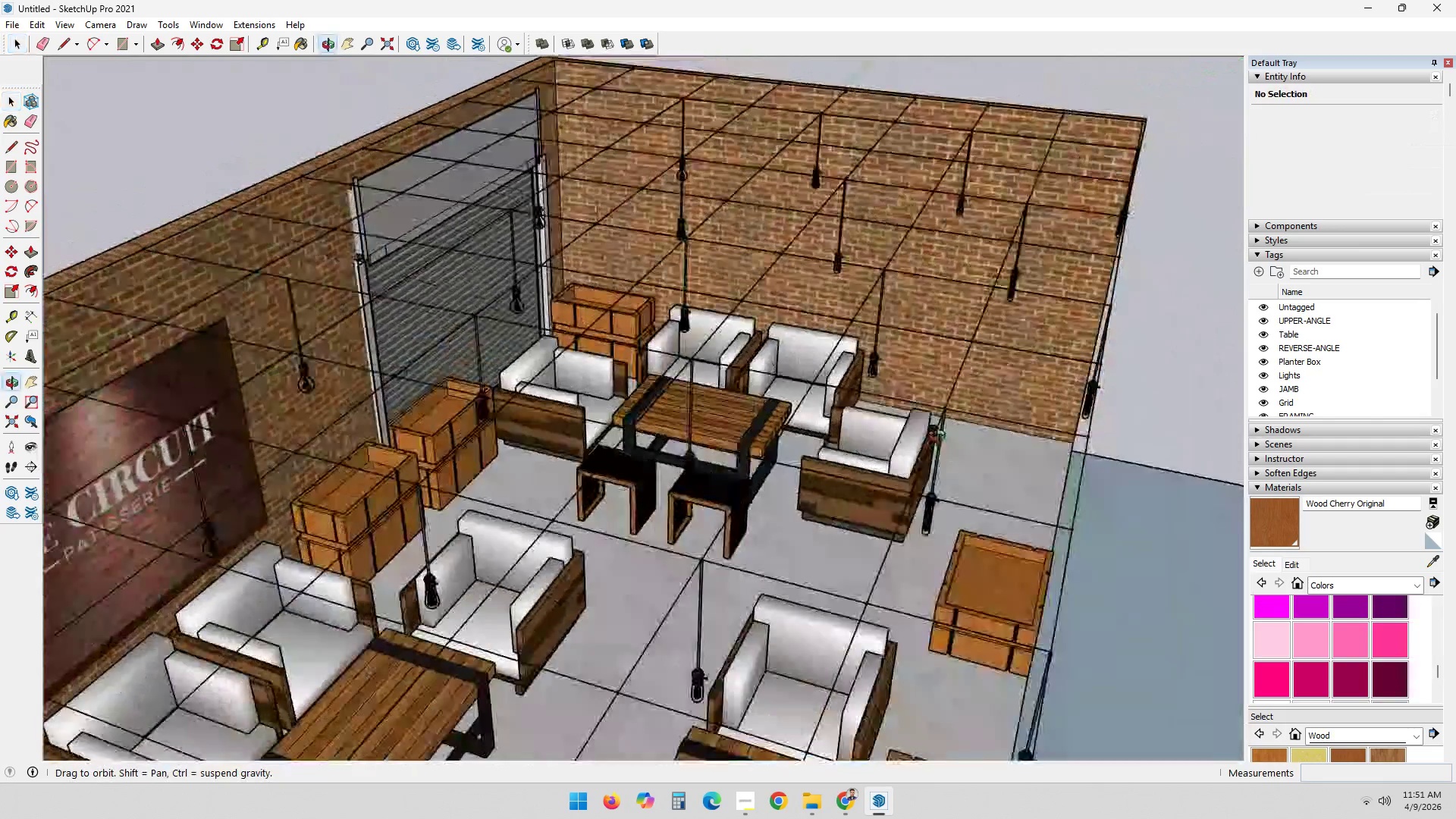 
key(Shift+ShiftLeft)
 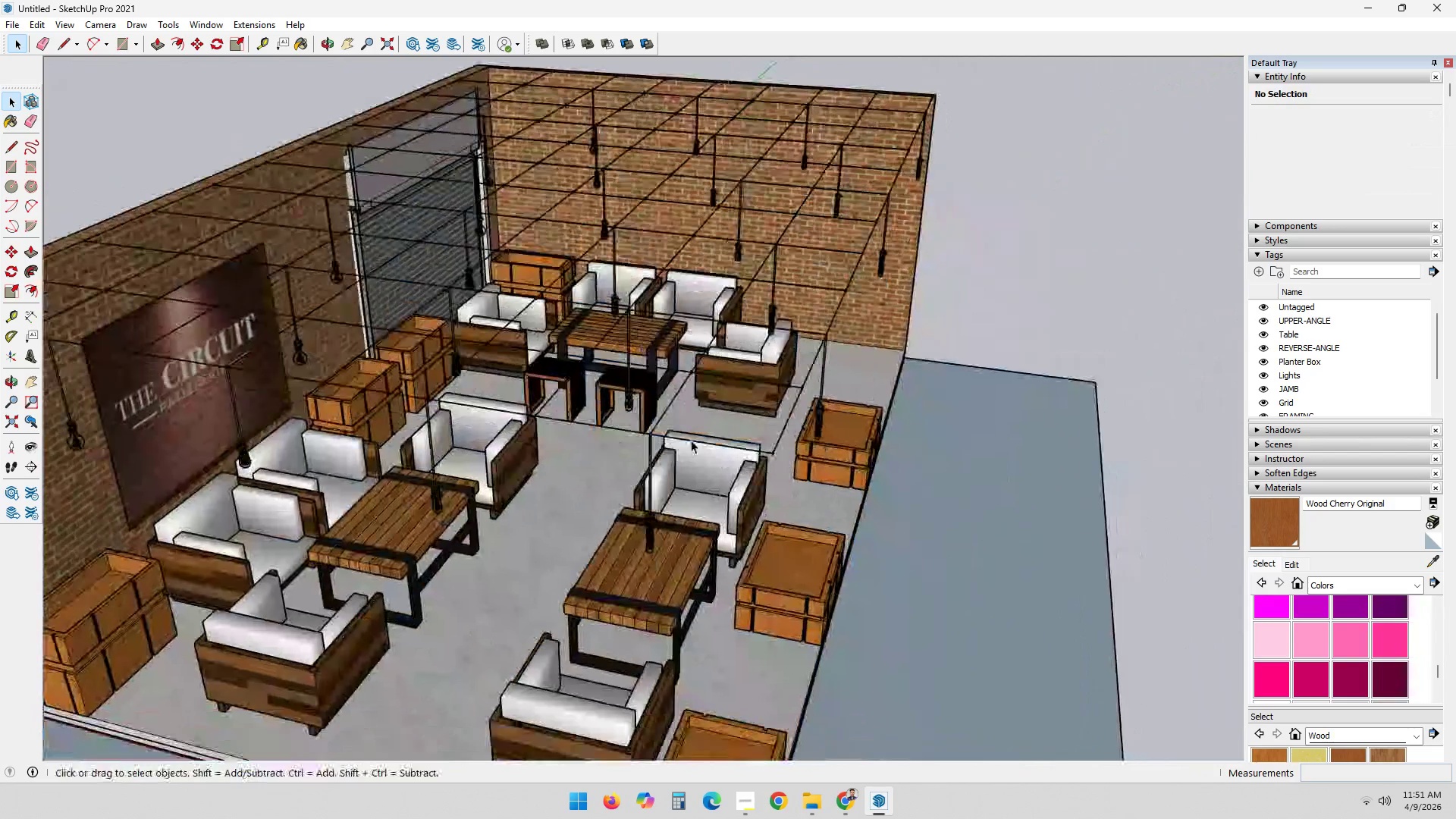 
scroll: coordinate [901, 556], scroll_direction: down, amount: 7.0
 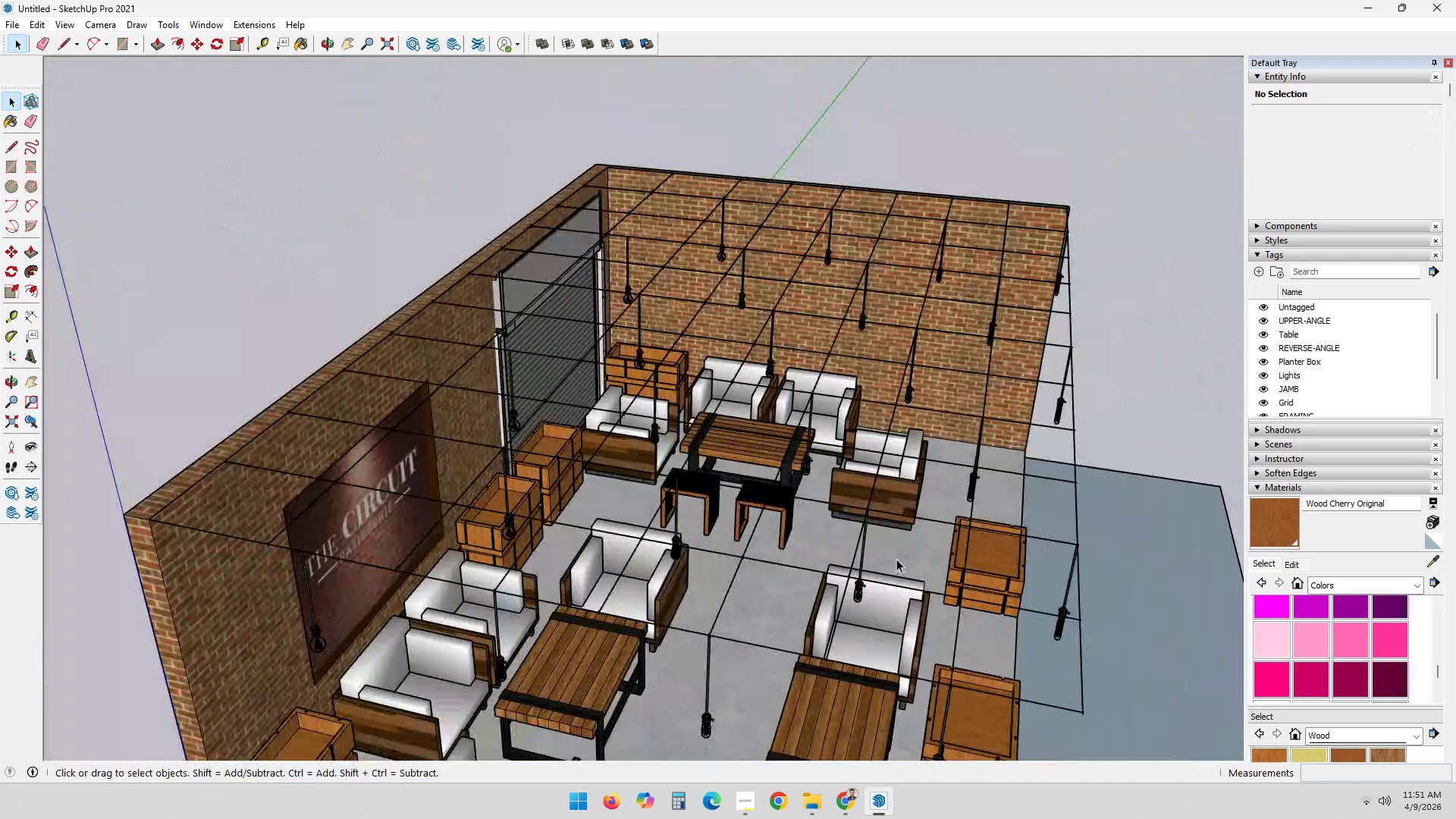 
left_click([1009, 244])
 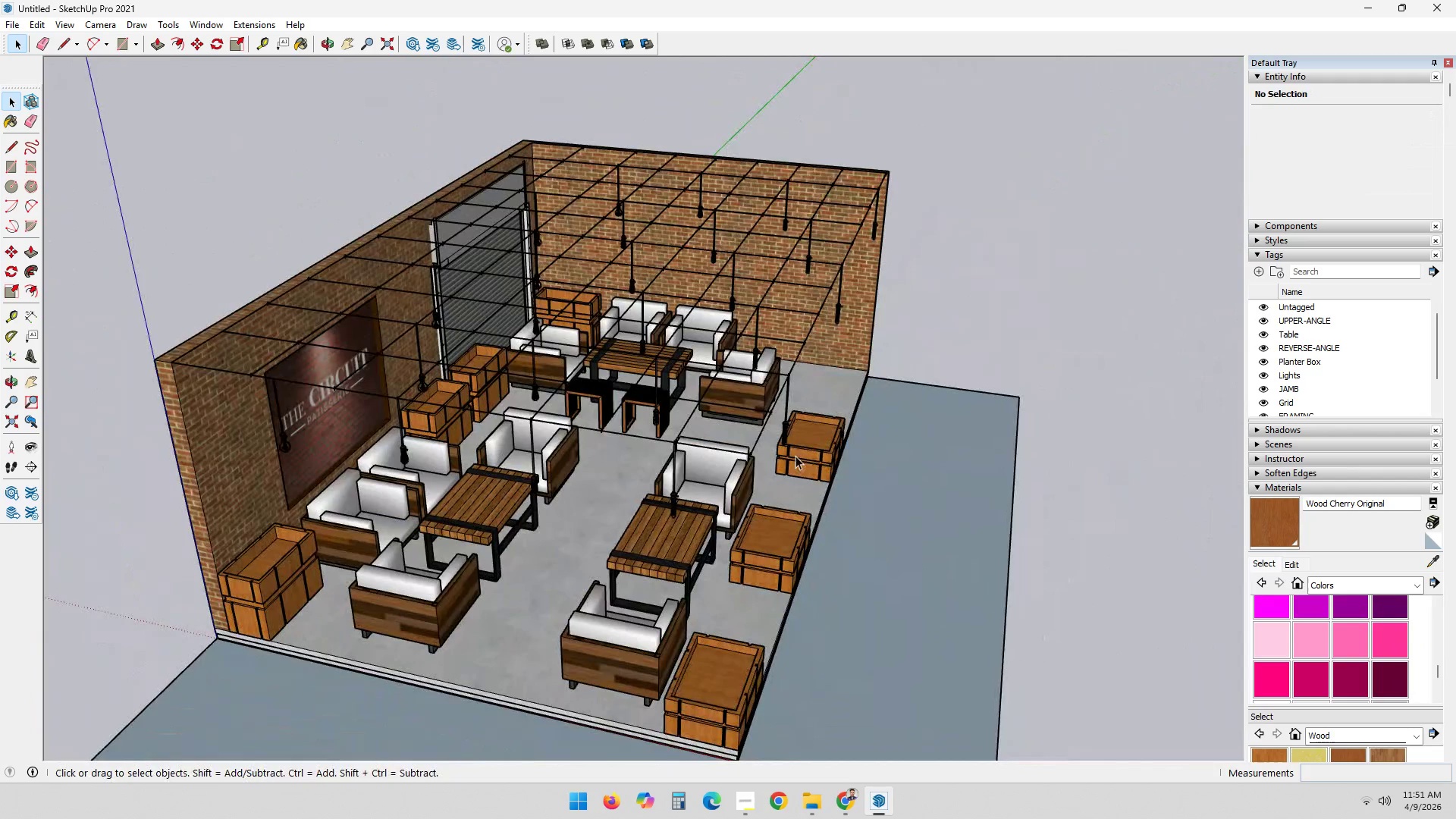 
scroll: coordinate [733, 459], scroll_direction: down, amount: 3.0
 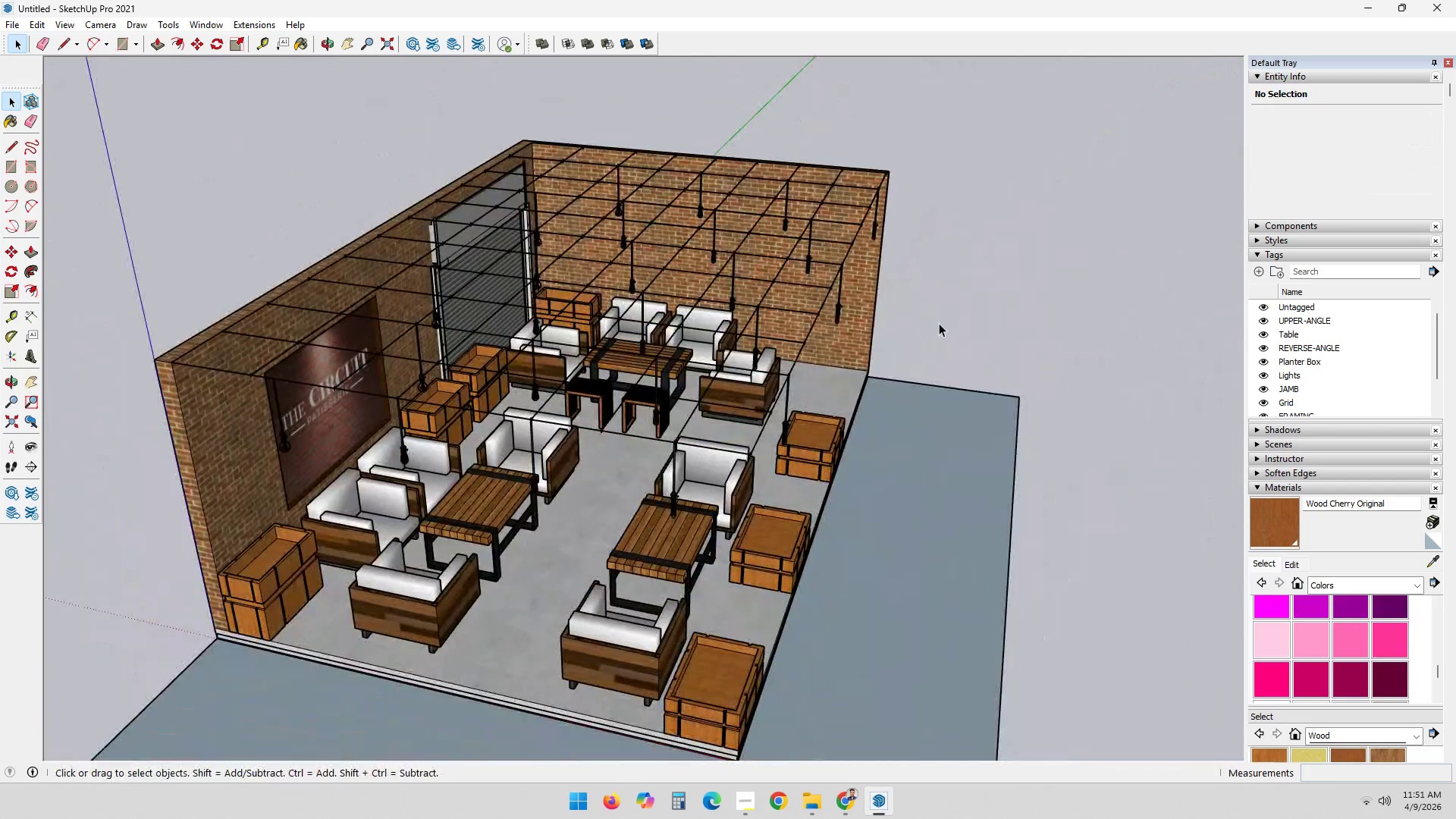 
scroll: coordinate [684, 496], scroll_direction: up, amount: 4.0
 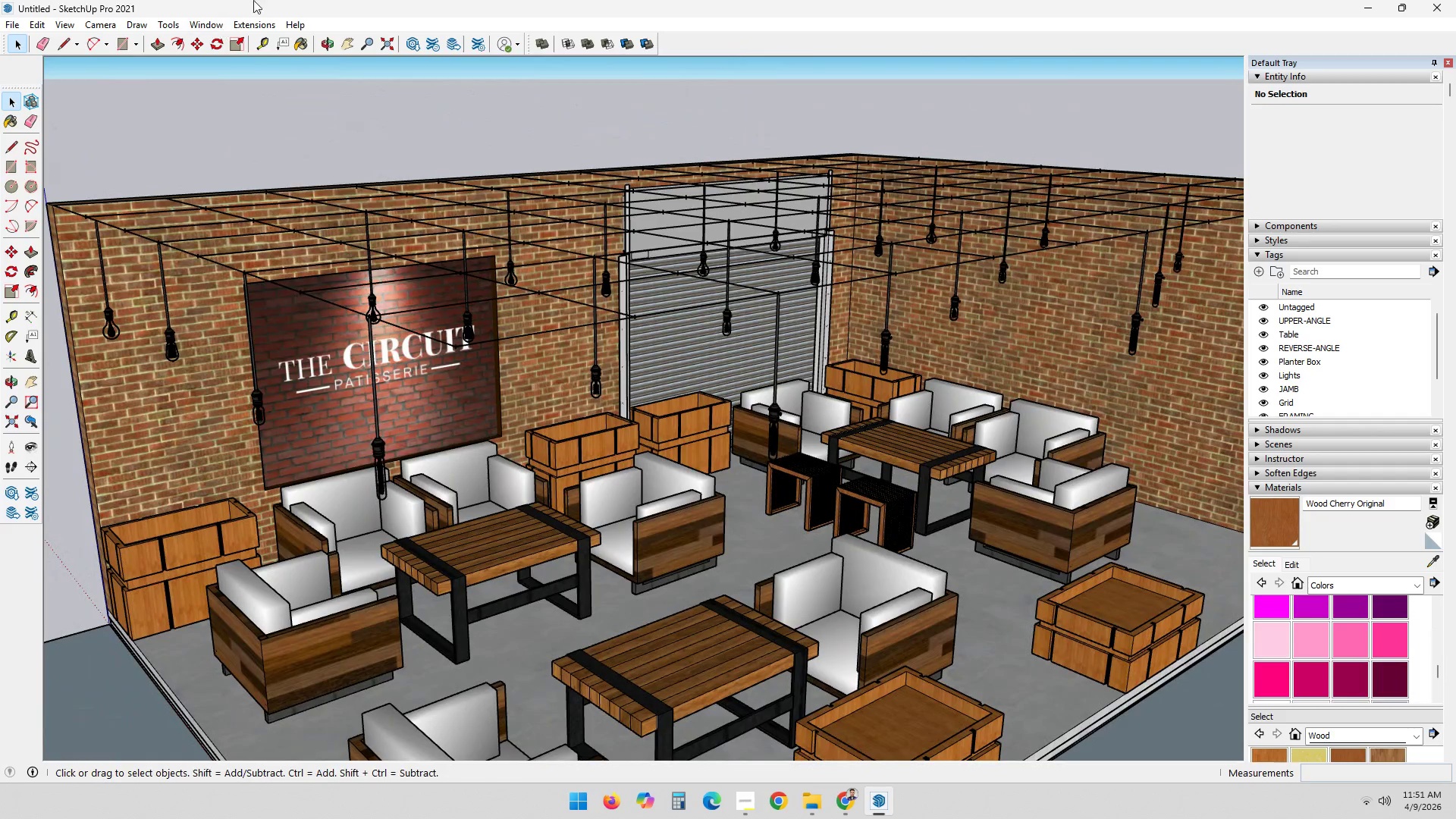 
scroll: coordinate [330, 123], scroll_direction: down, amount: 3.0
 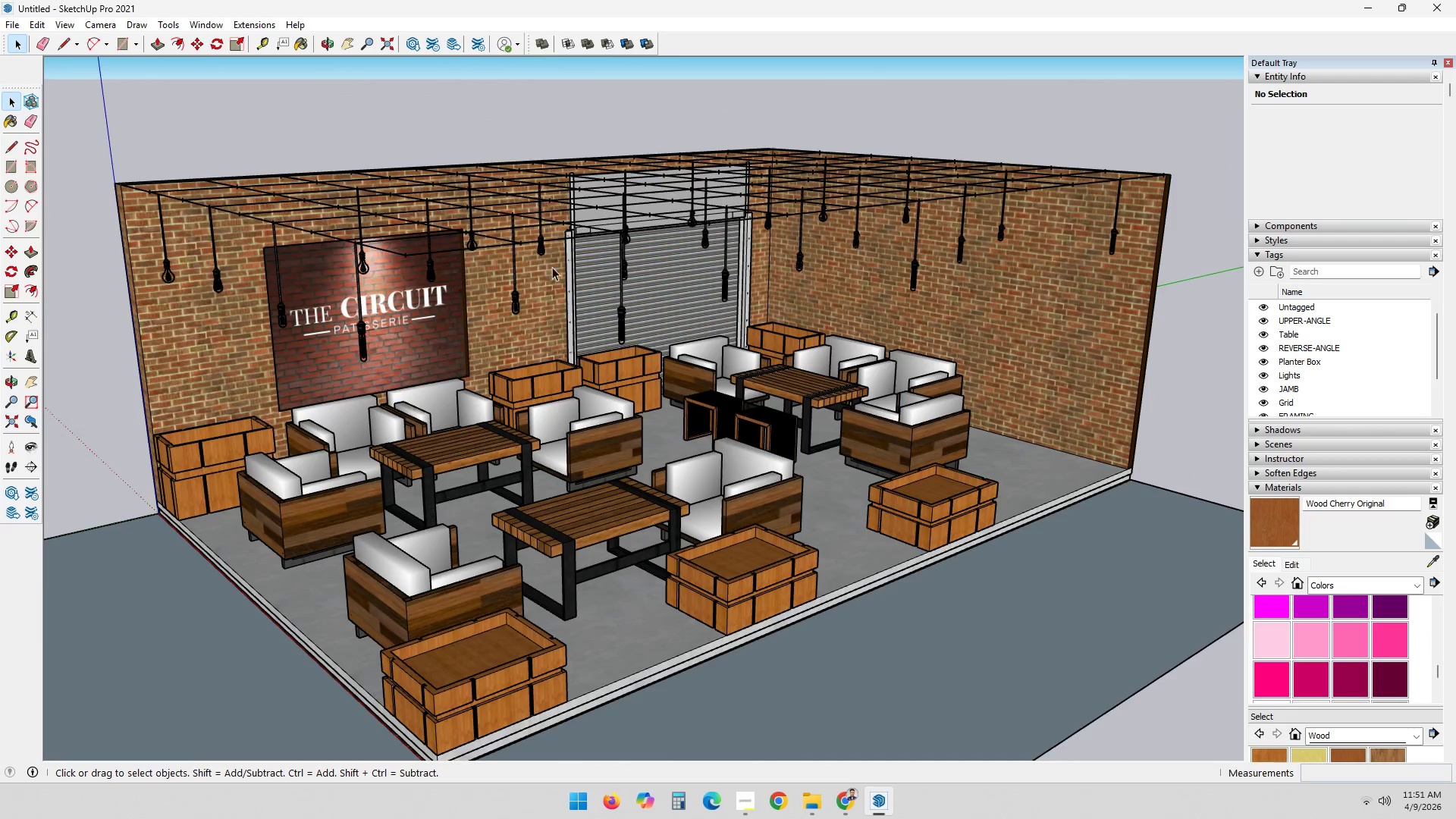 
scroll: coordinate [549, 274], scroll_direction: up, amount: 1.0
 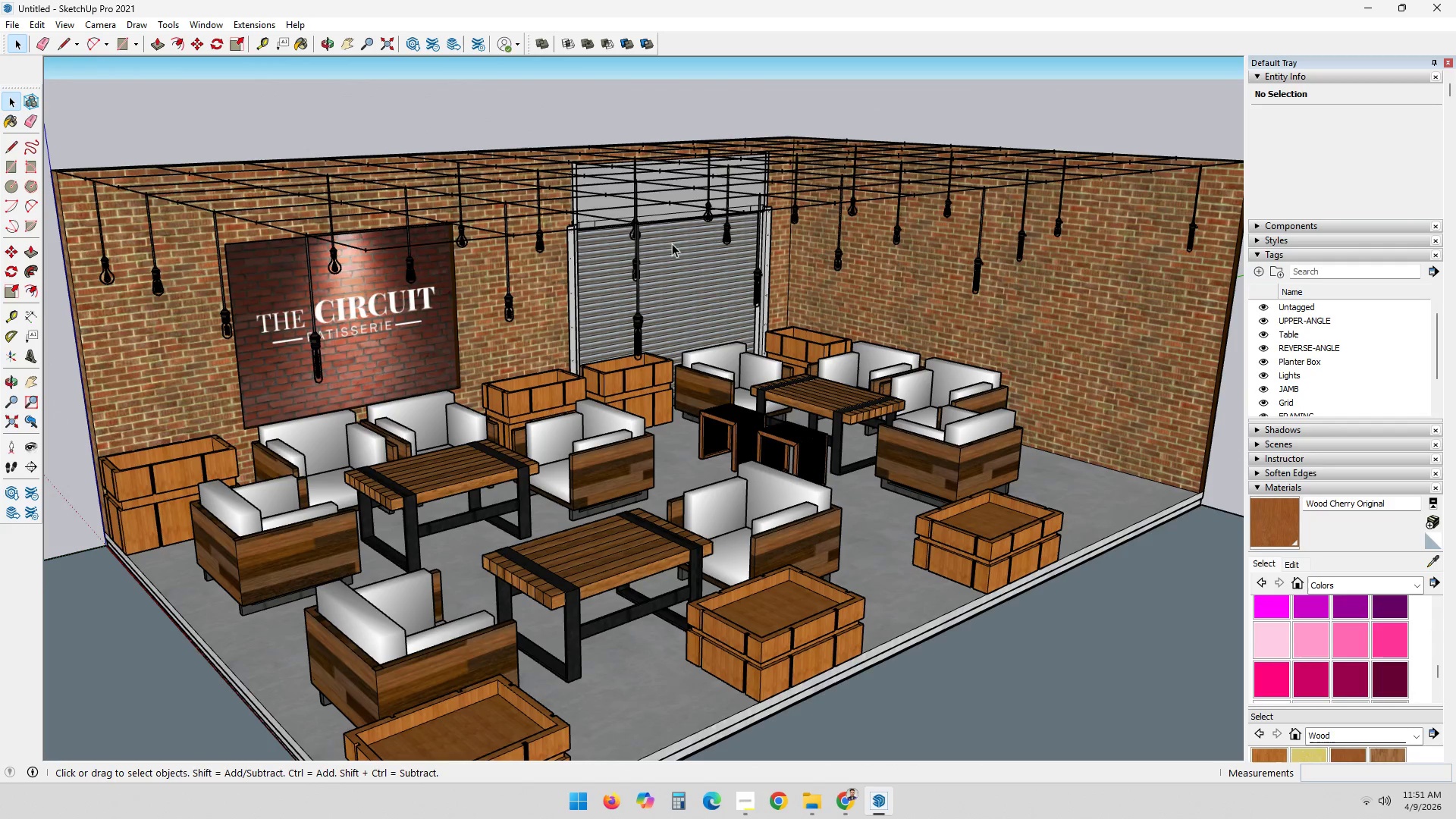 
scroll: coordinate [582, 297], scroll_direction: down, amount: 1.0
 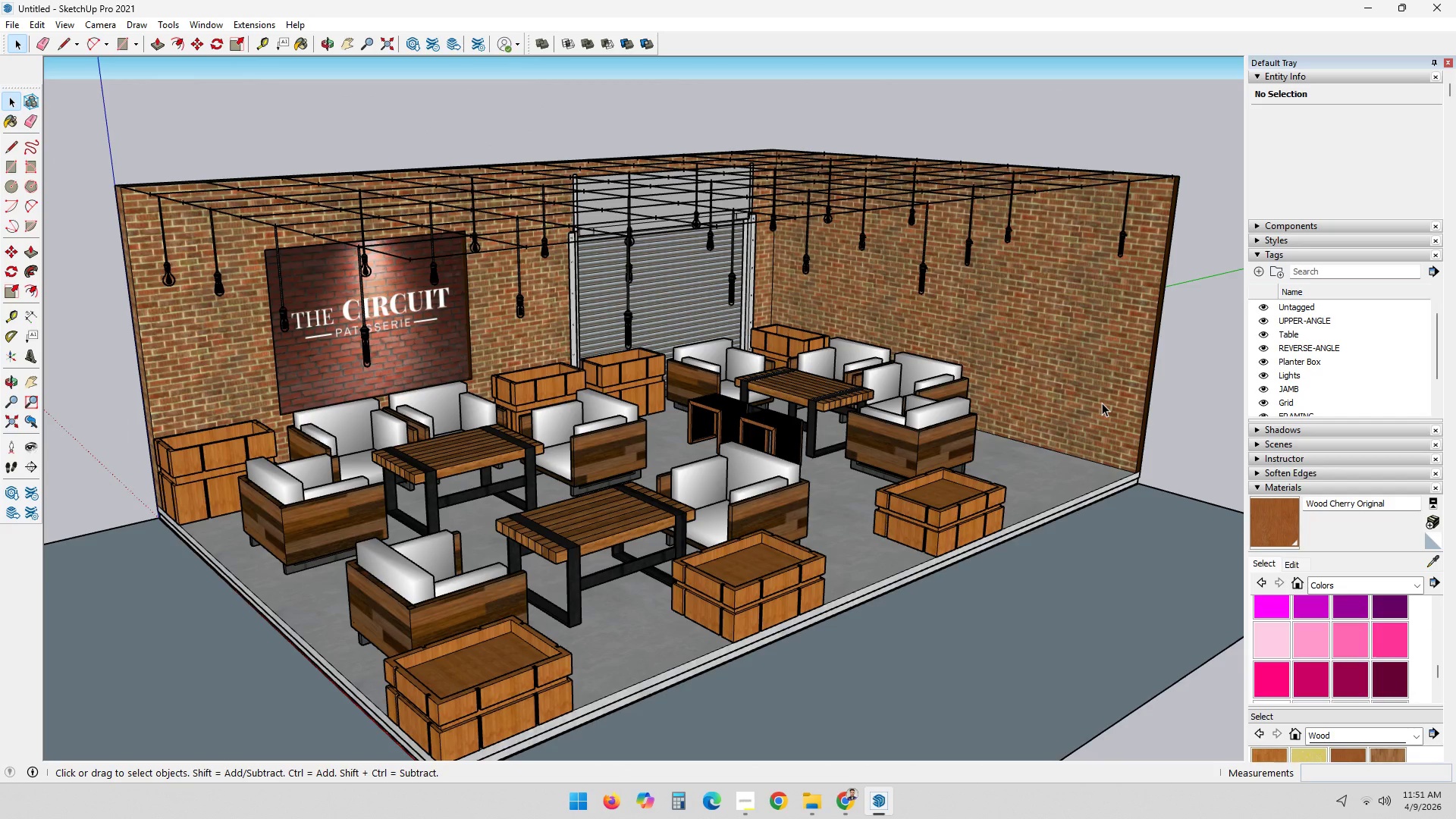 
key(Shift+ShiftLeft)
 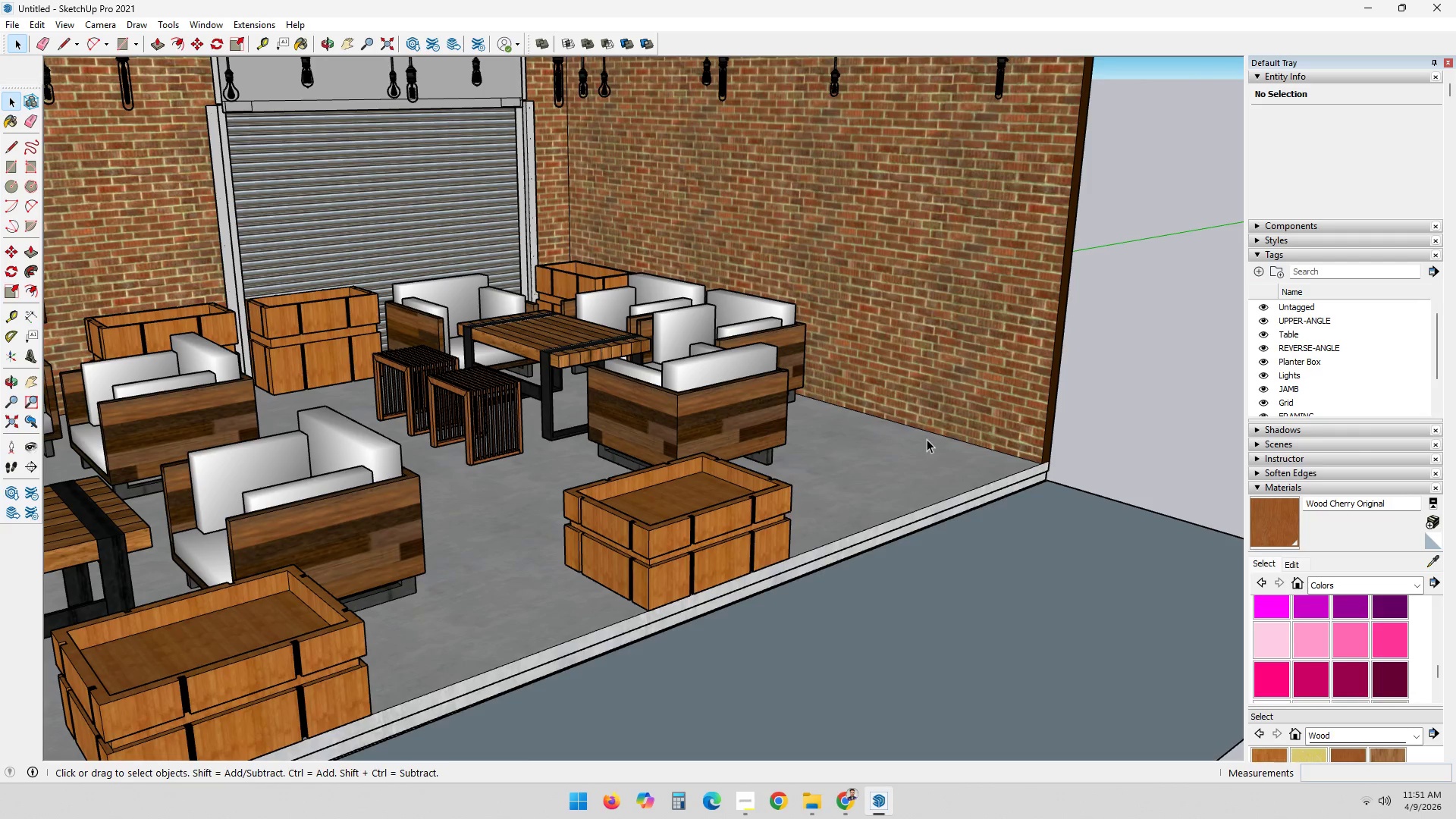 
scroll: coordinate [992, 462], scroll_direction: up, amount: 5.0
 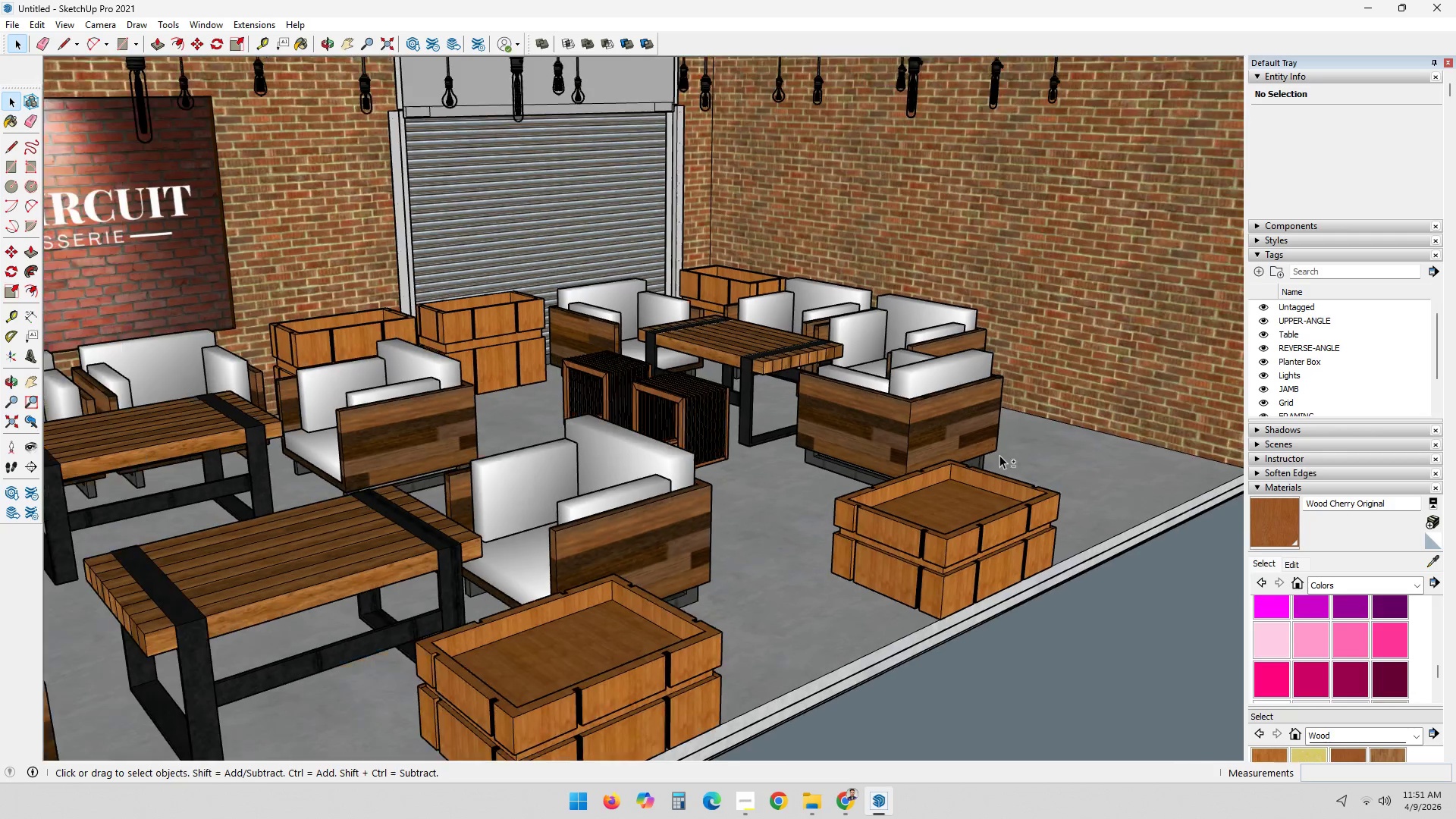 
key(Shift+ShiftLeft)
 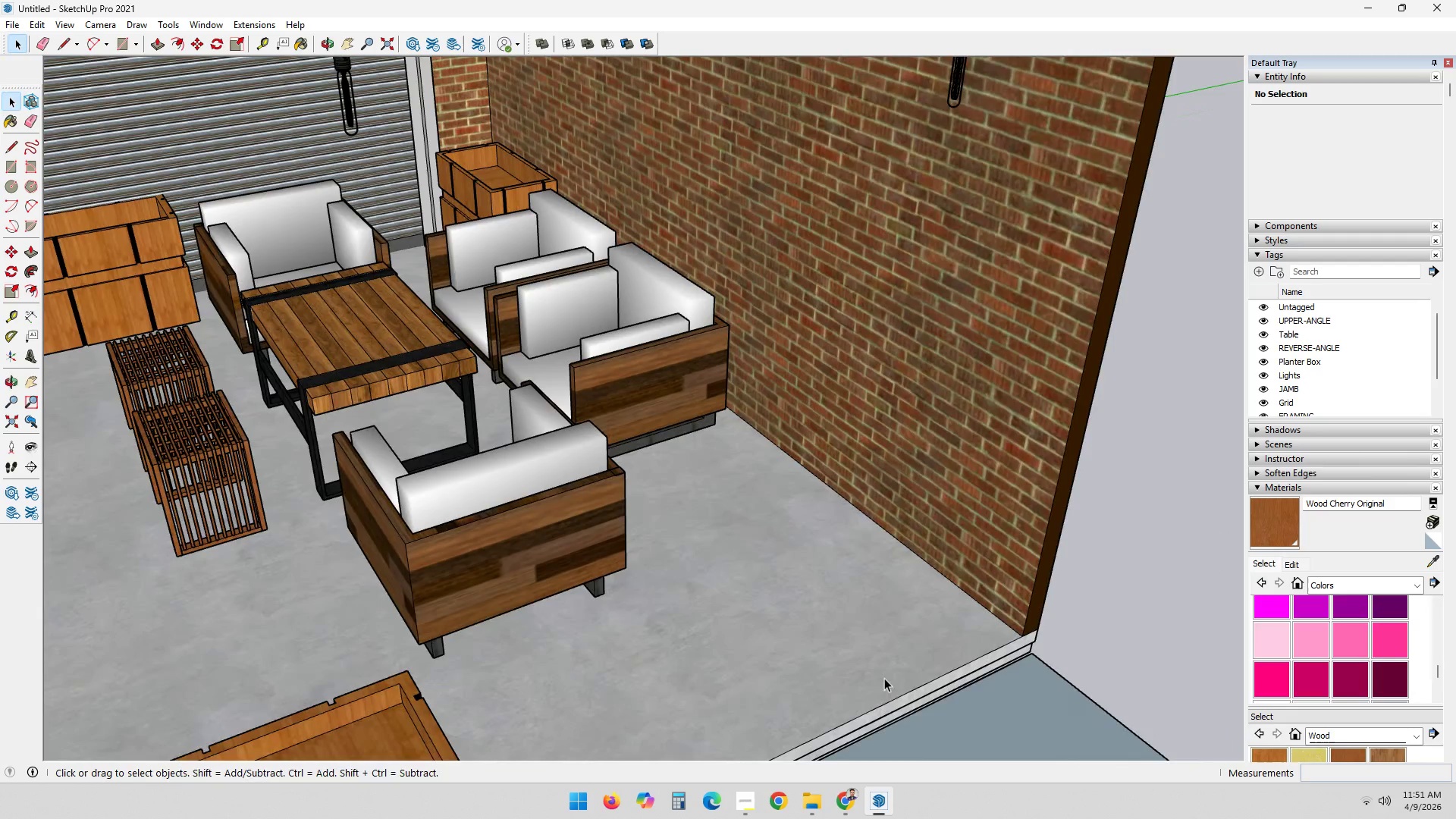 
scroll: coordinate [847, 447], scroll_direction: up, amount: 4.0
 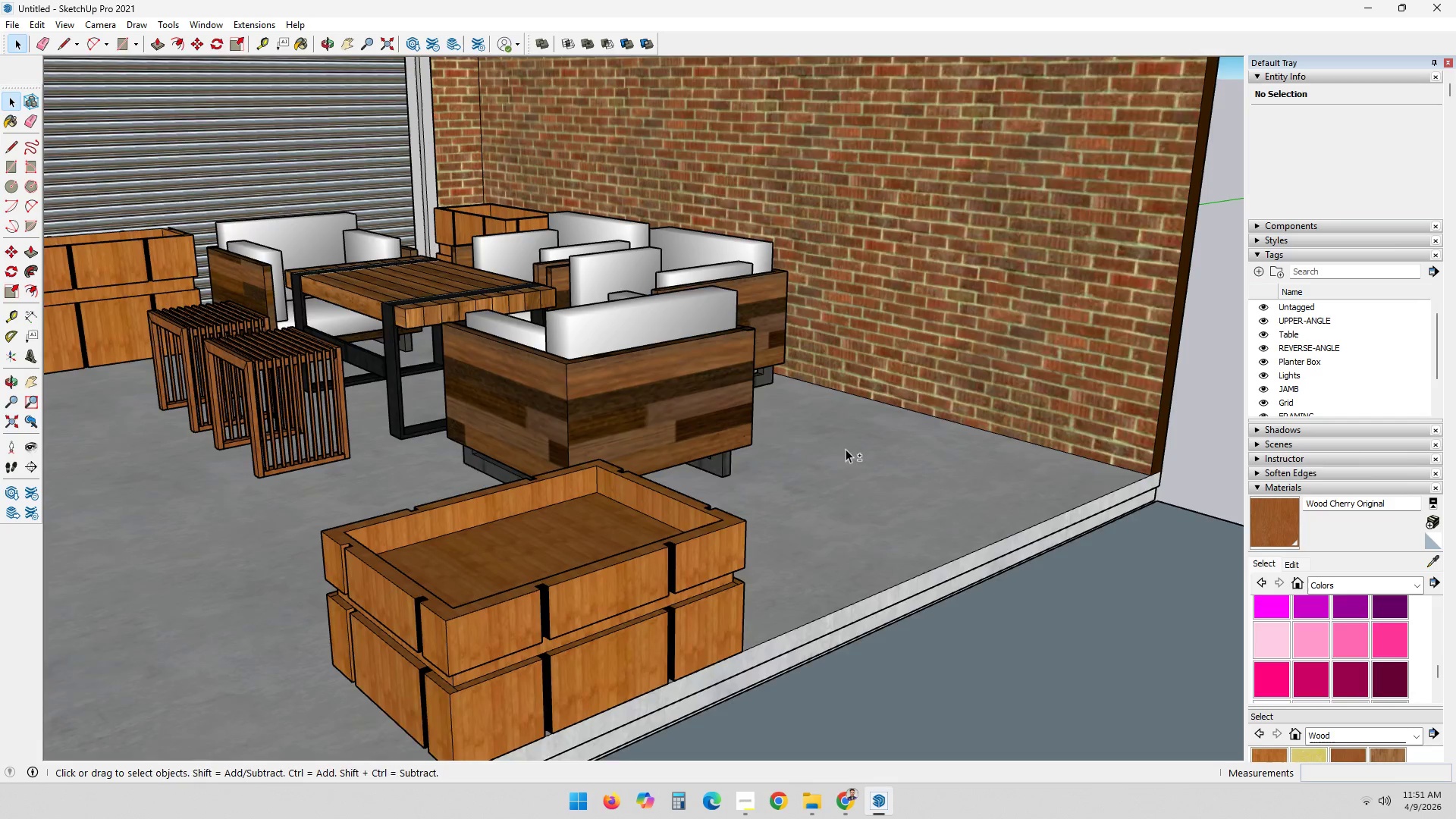 
key(Q)
 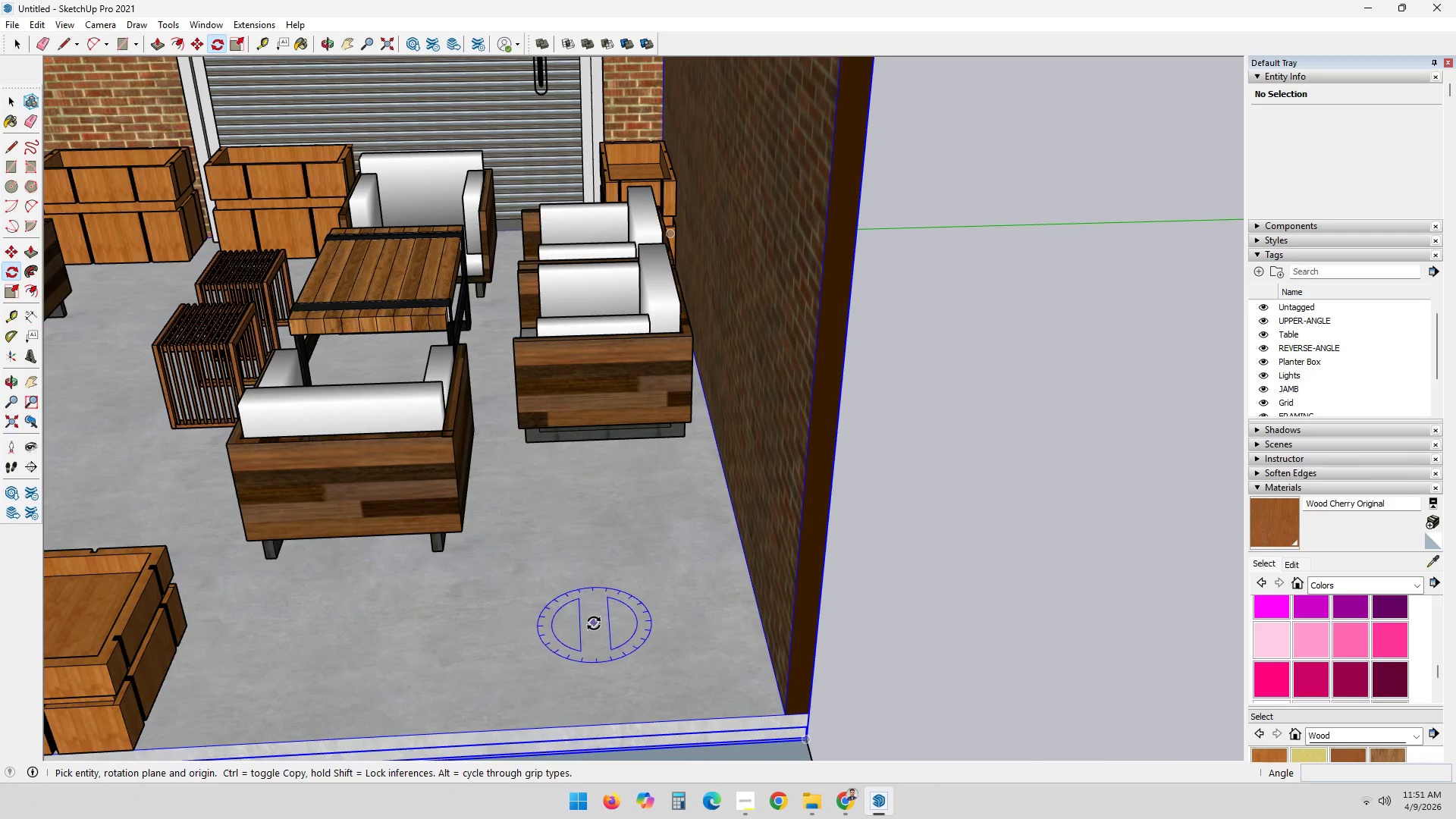 
key(Space)
 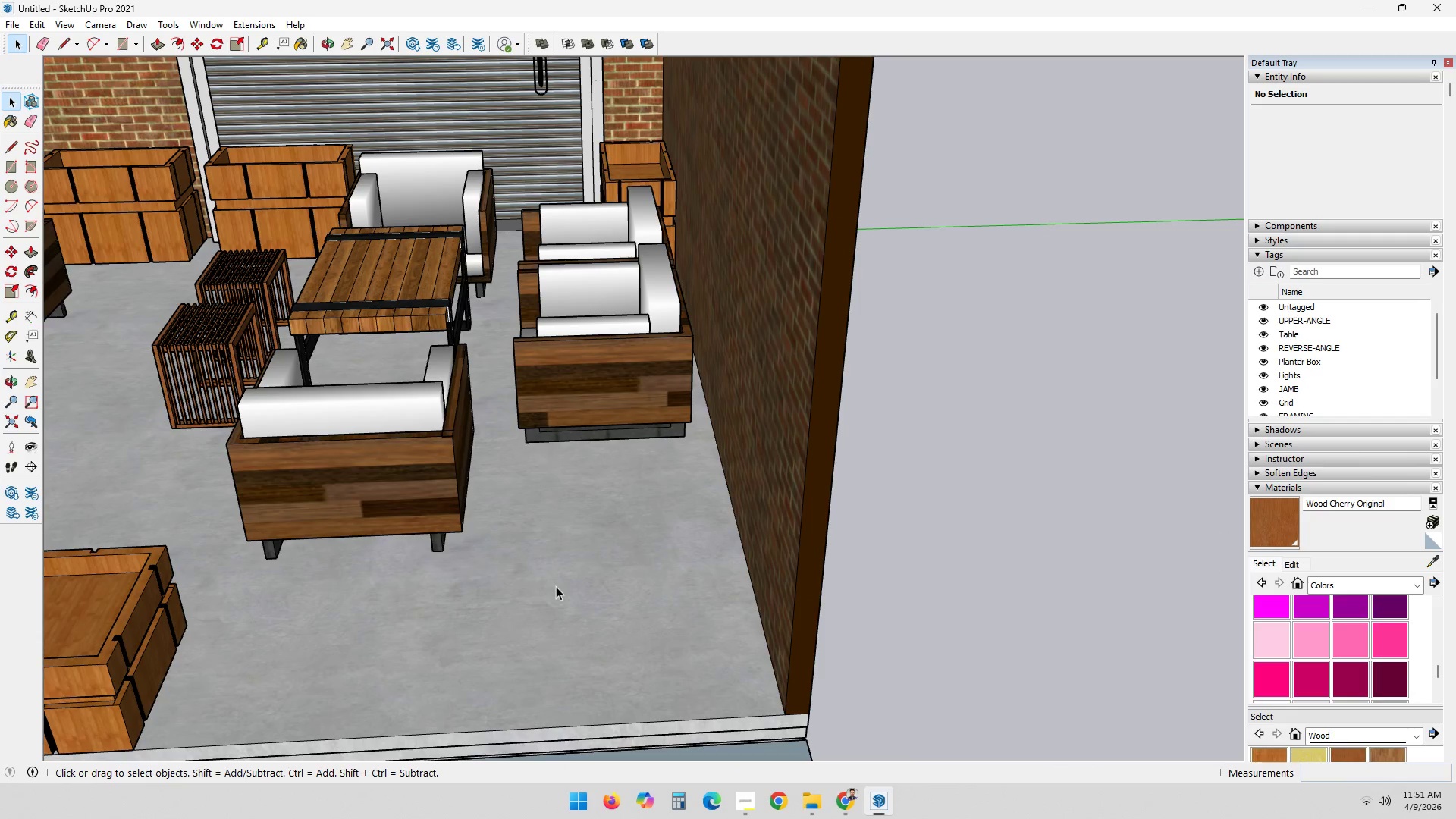 
double_click([556, 586])
 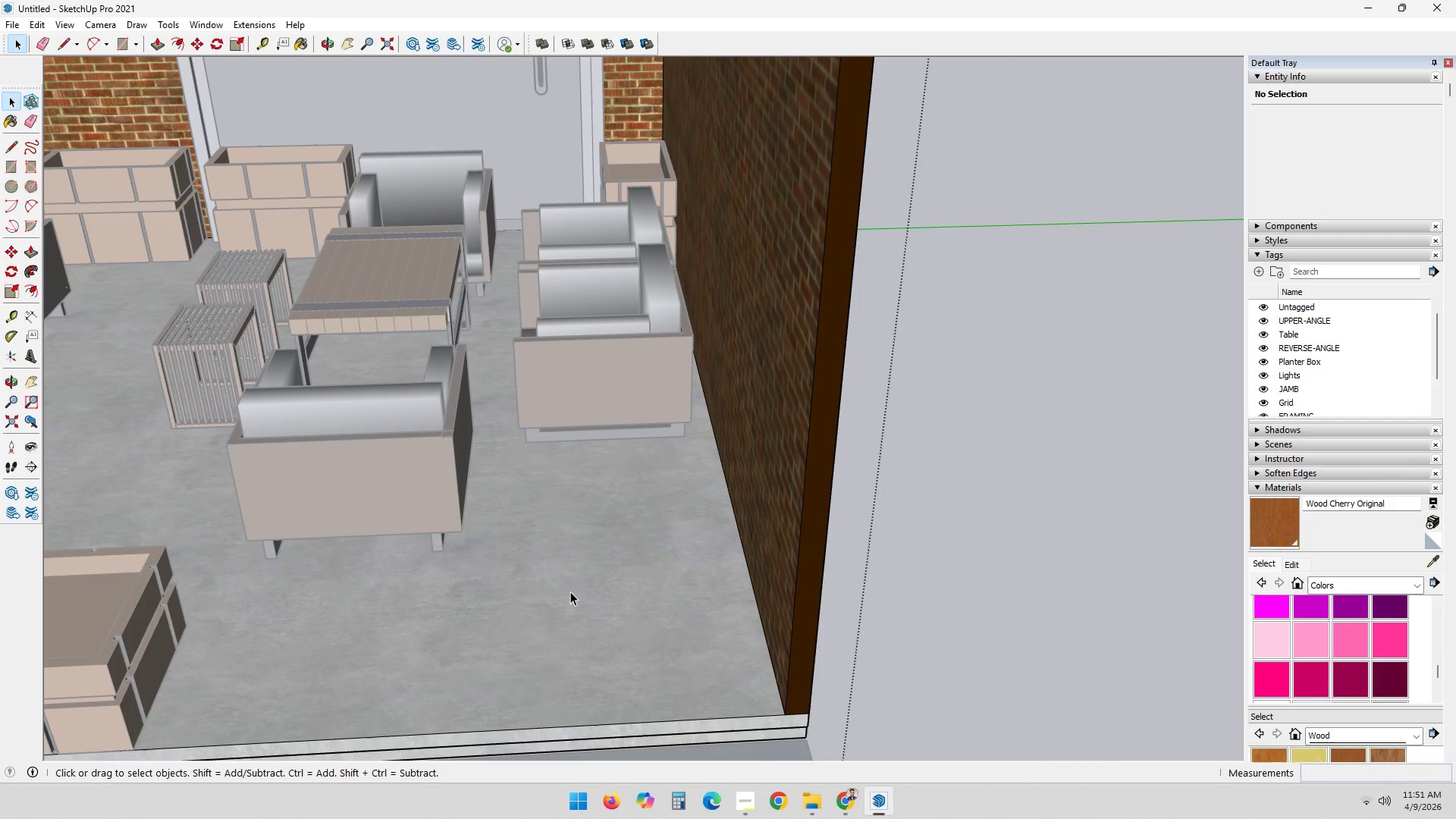 
double_click([568, 596])
 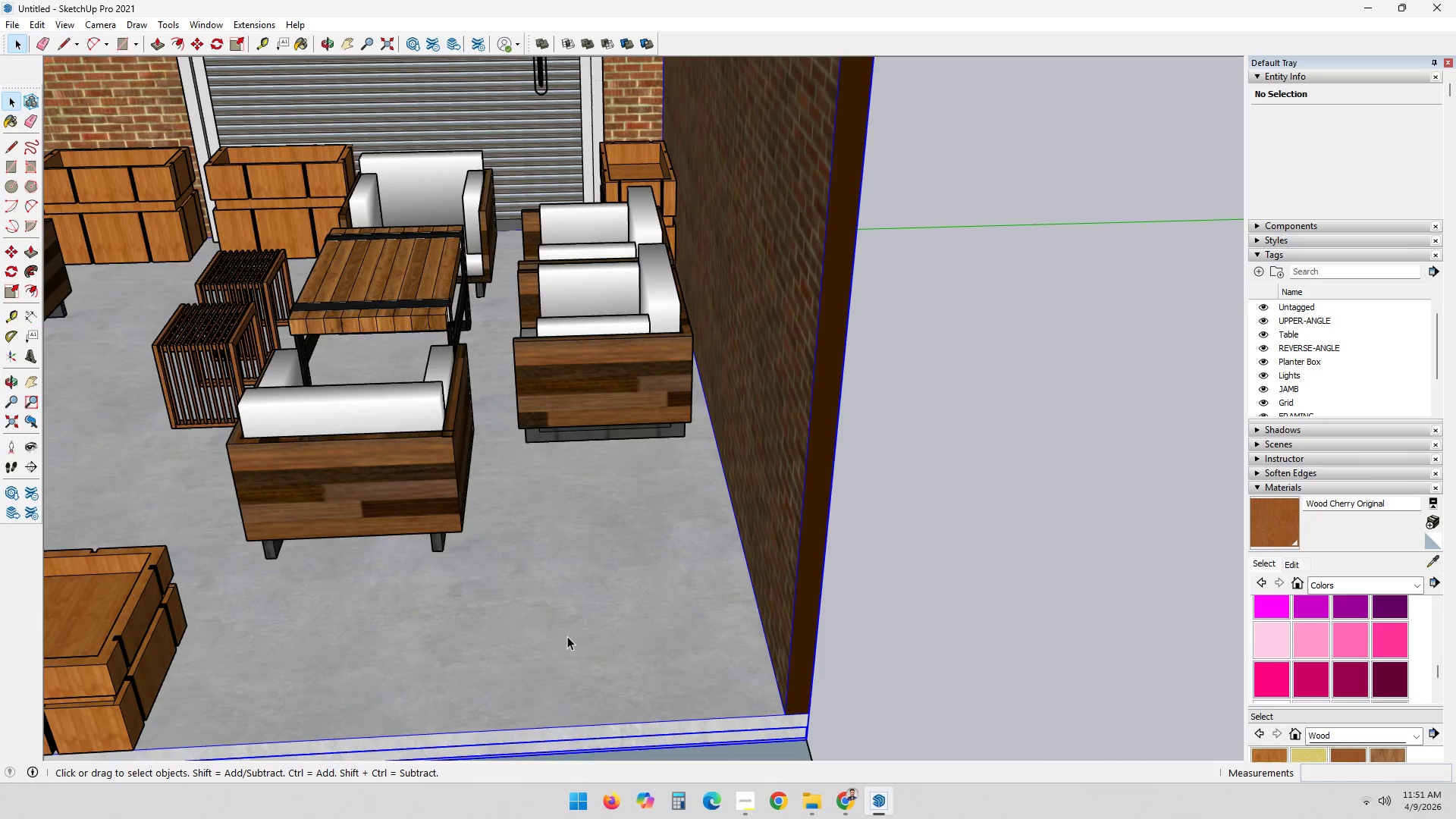 
scroll: coordinate [575, 635], scroll_direction: down, amount: 1.0
 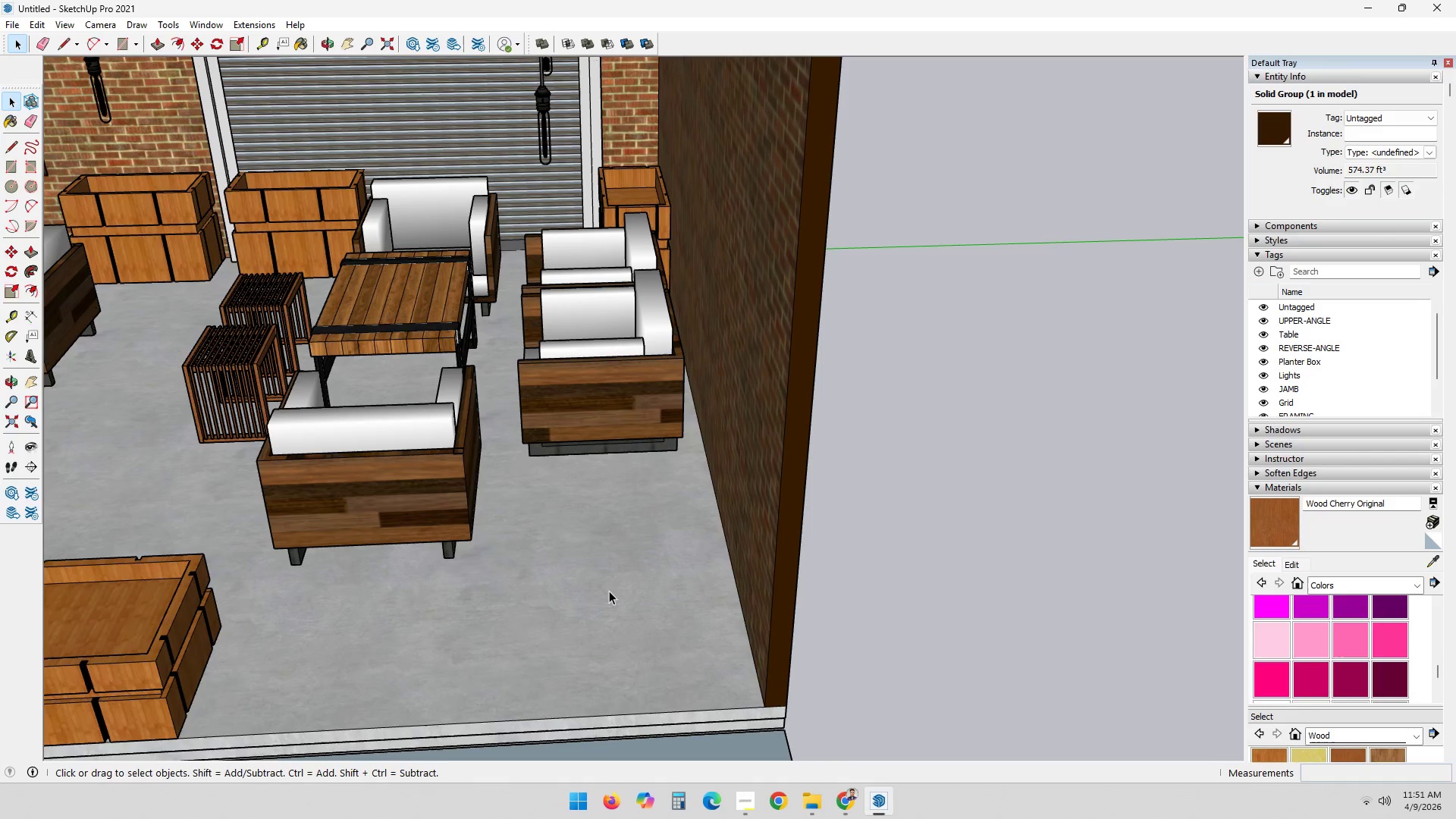 
double_click([590, 588])
 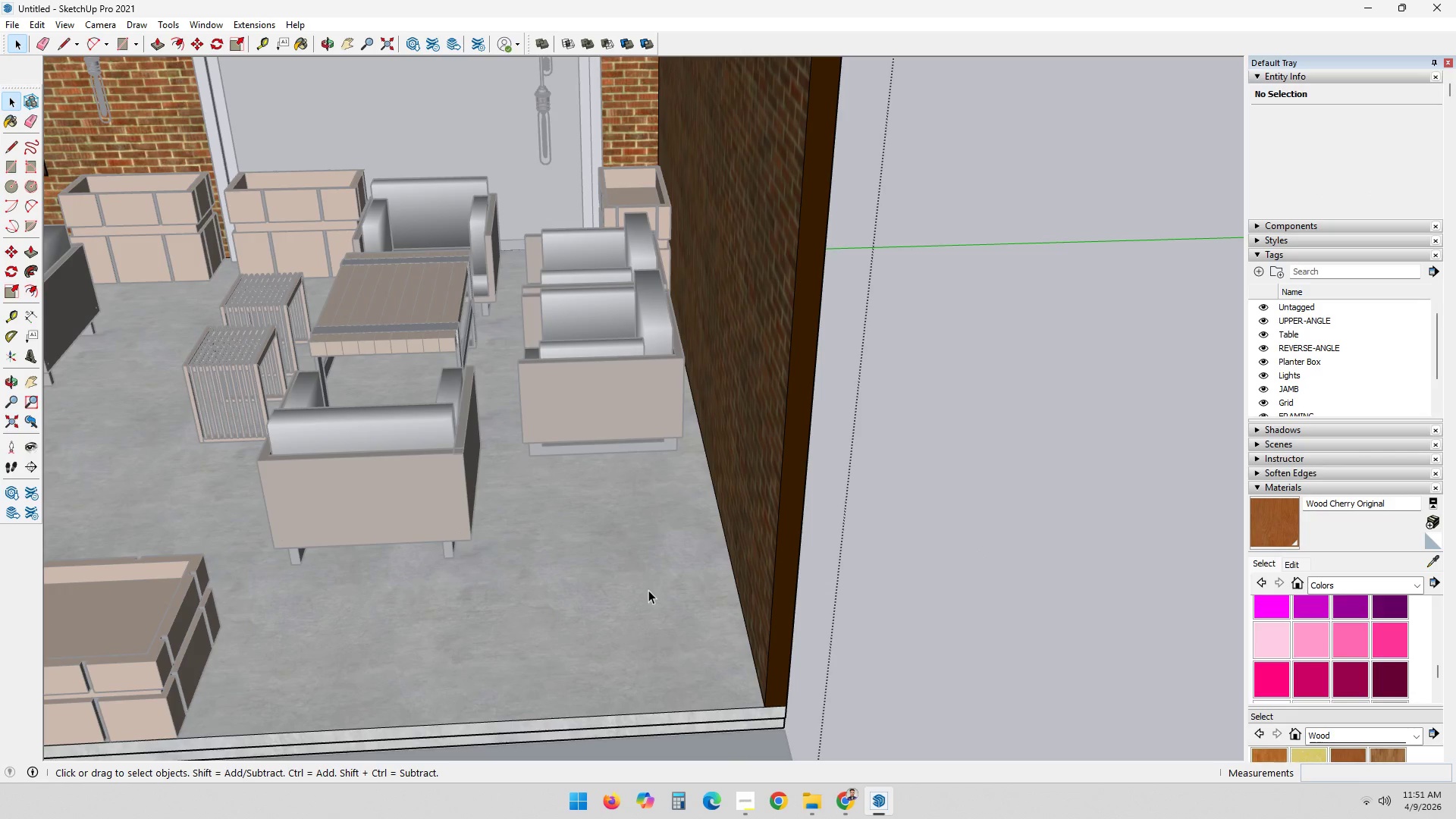 
scroll: coordinate [590, 634], scroll_direction: down, amount: 3.0
 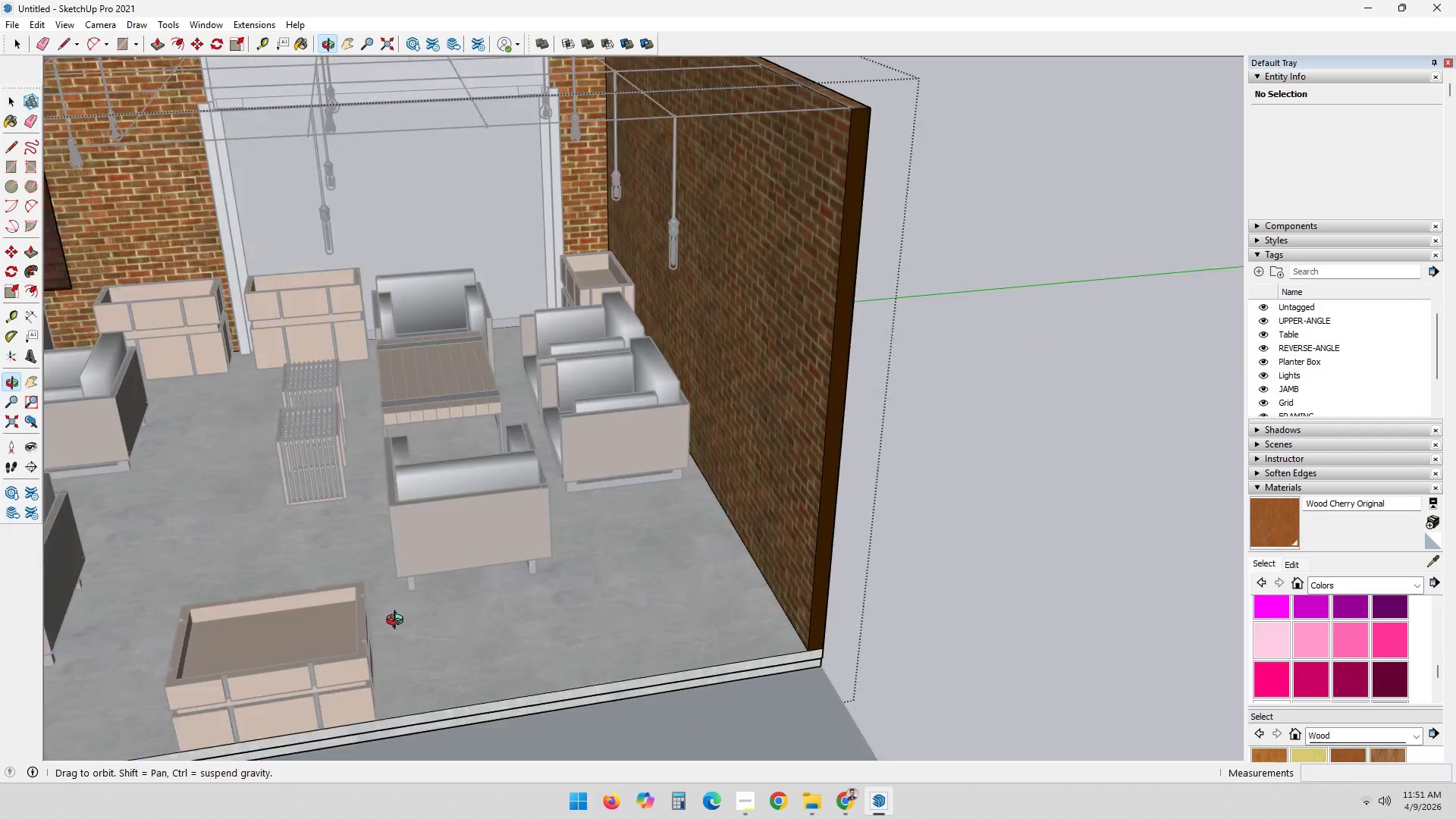 
scroll: coordinate [577, 657], scroll_direction: up, amount: 4.0
 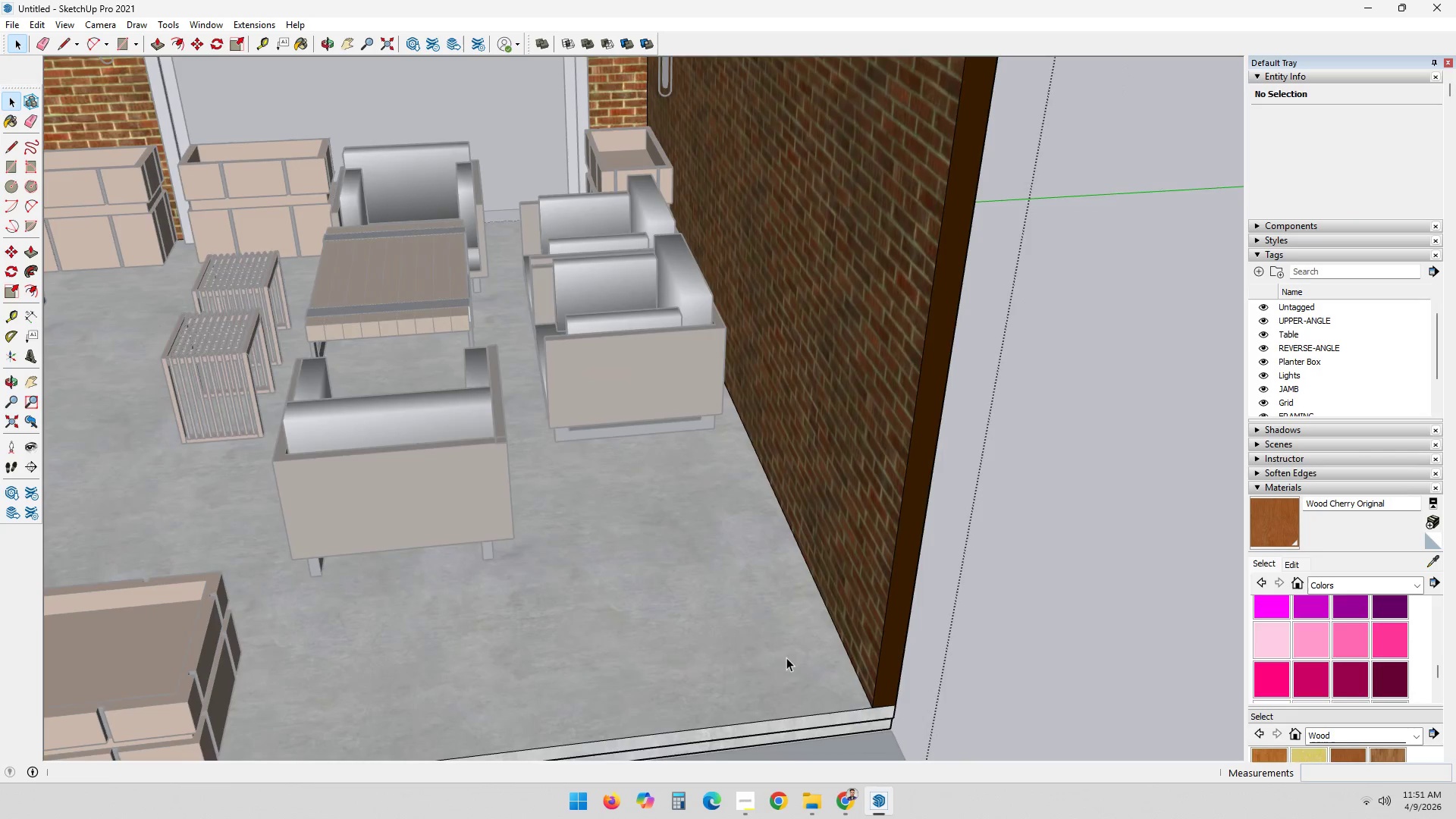 
type(qa)
 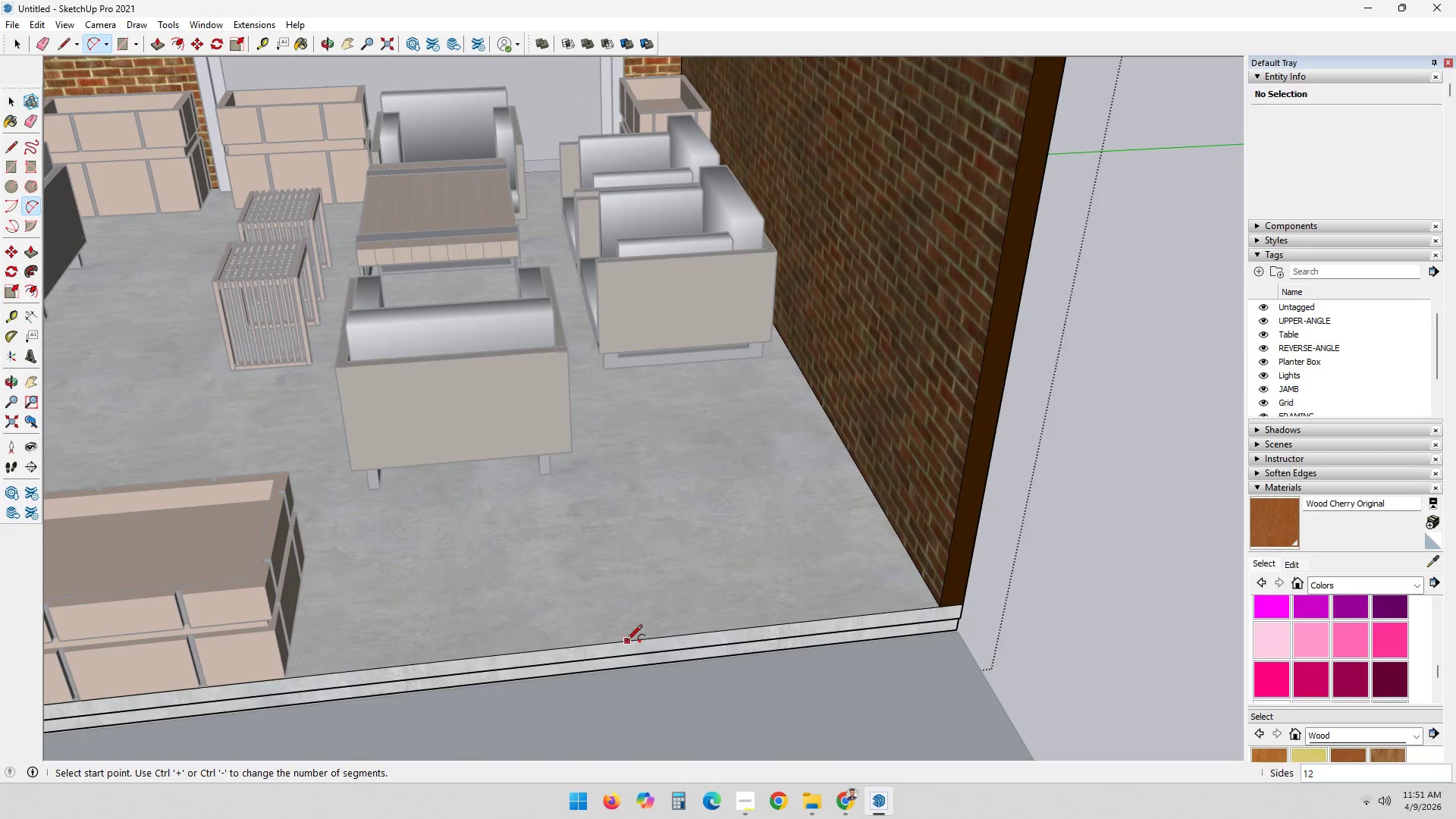 
mouse_move([586, 620])
 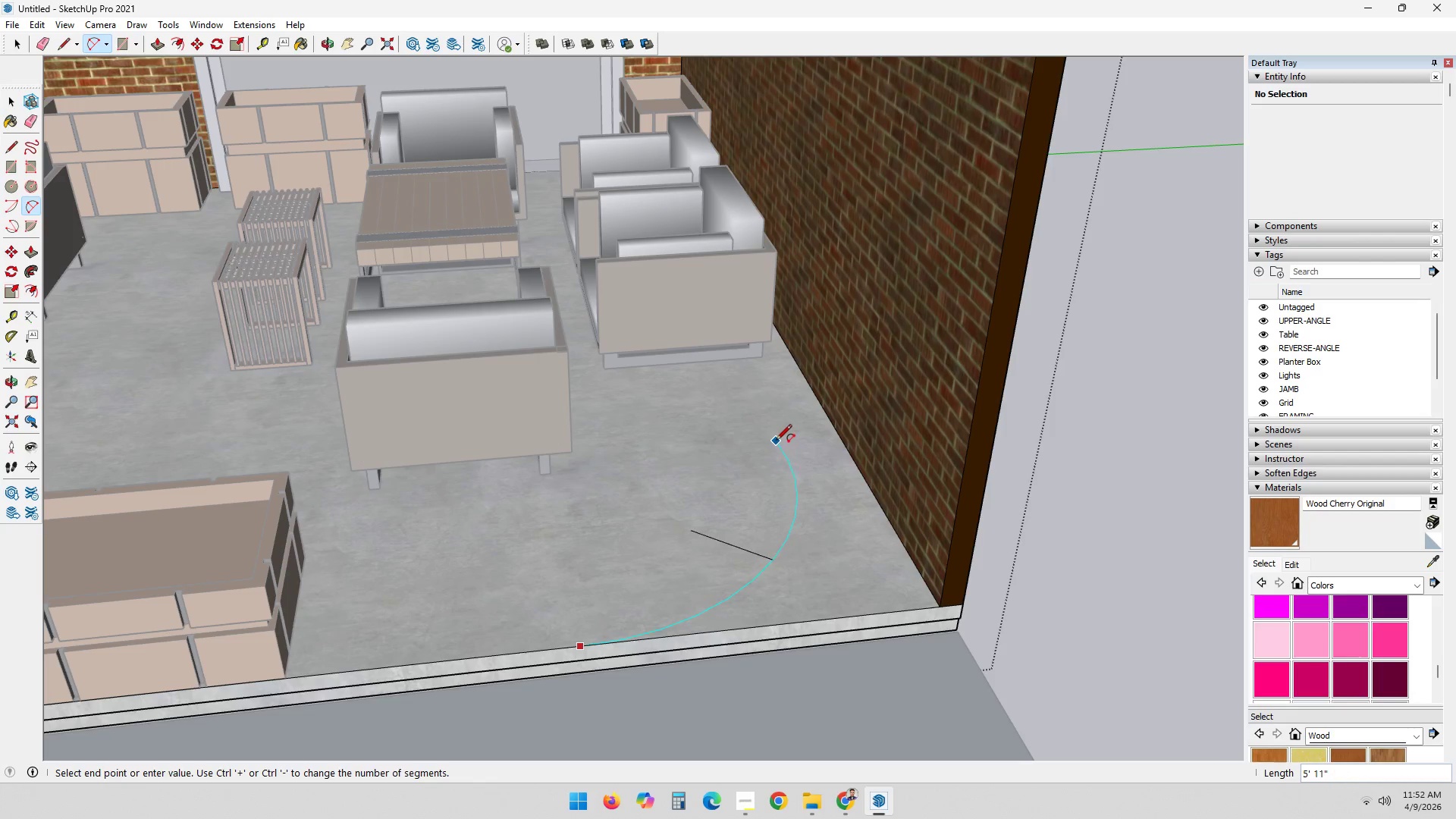 
wait(5.26)
 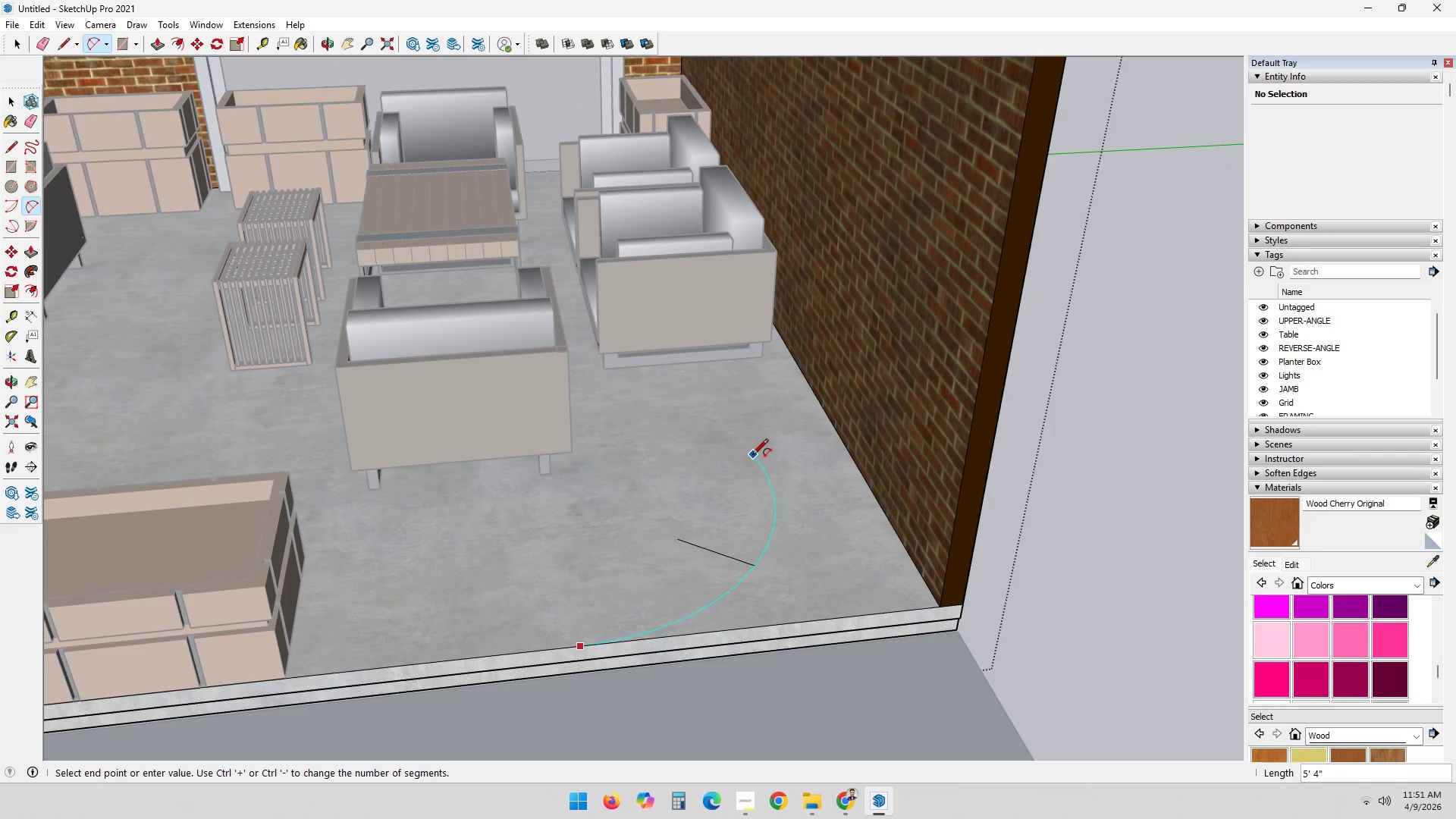 
key(Space)
 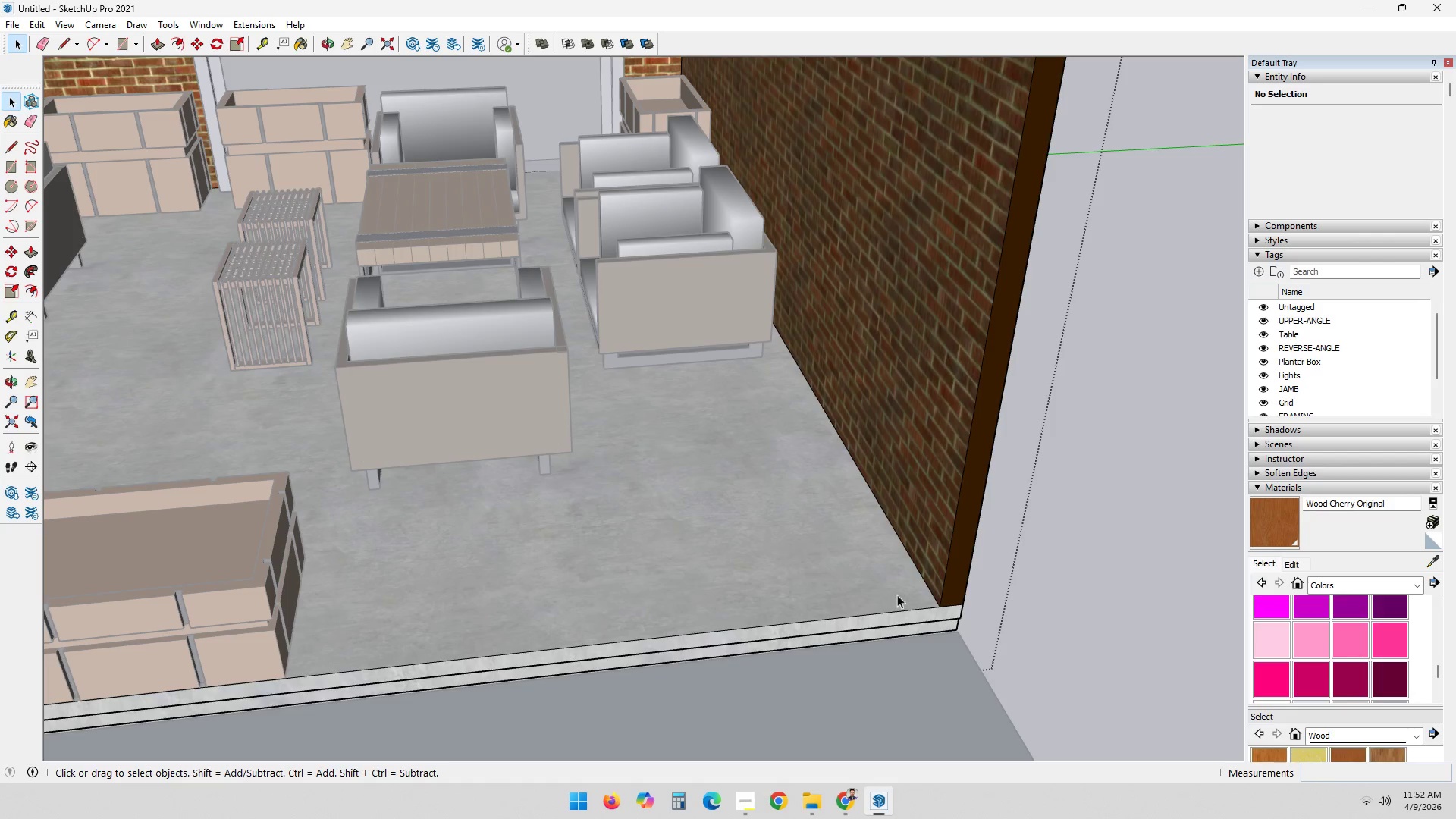 
key(A)
 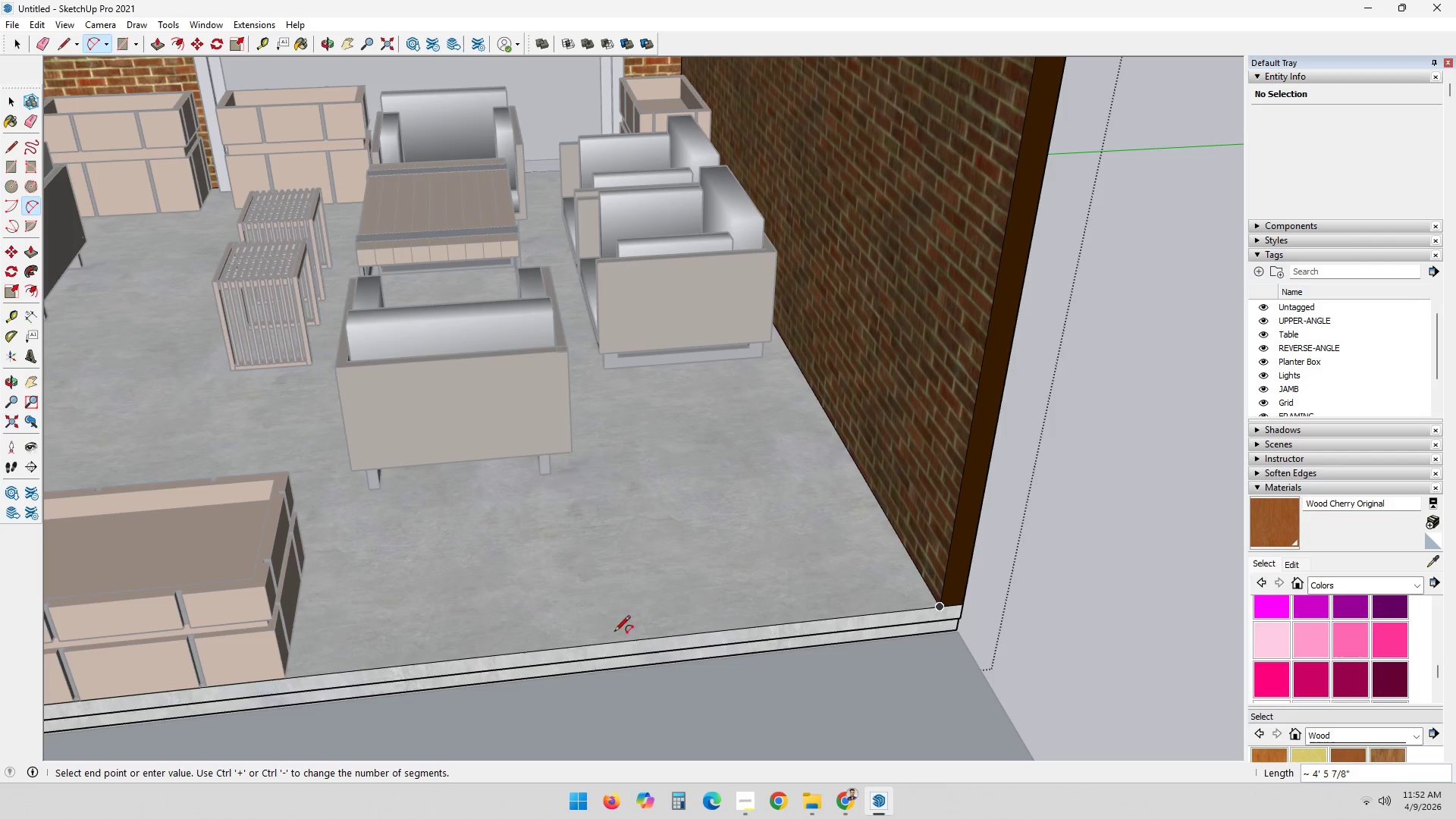 
left_click_drag(start_coordinate=[585, 648], to_coordinate=[602, 626])
 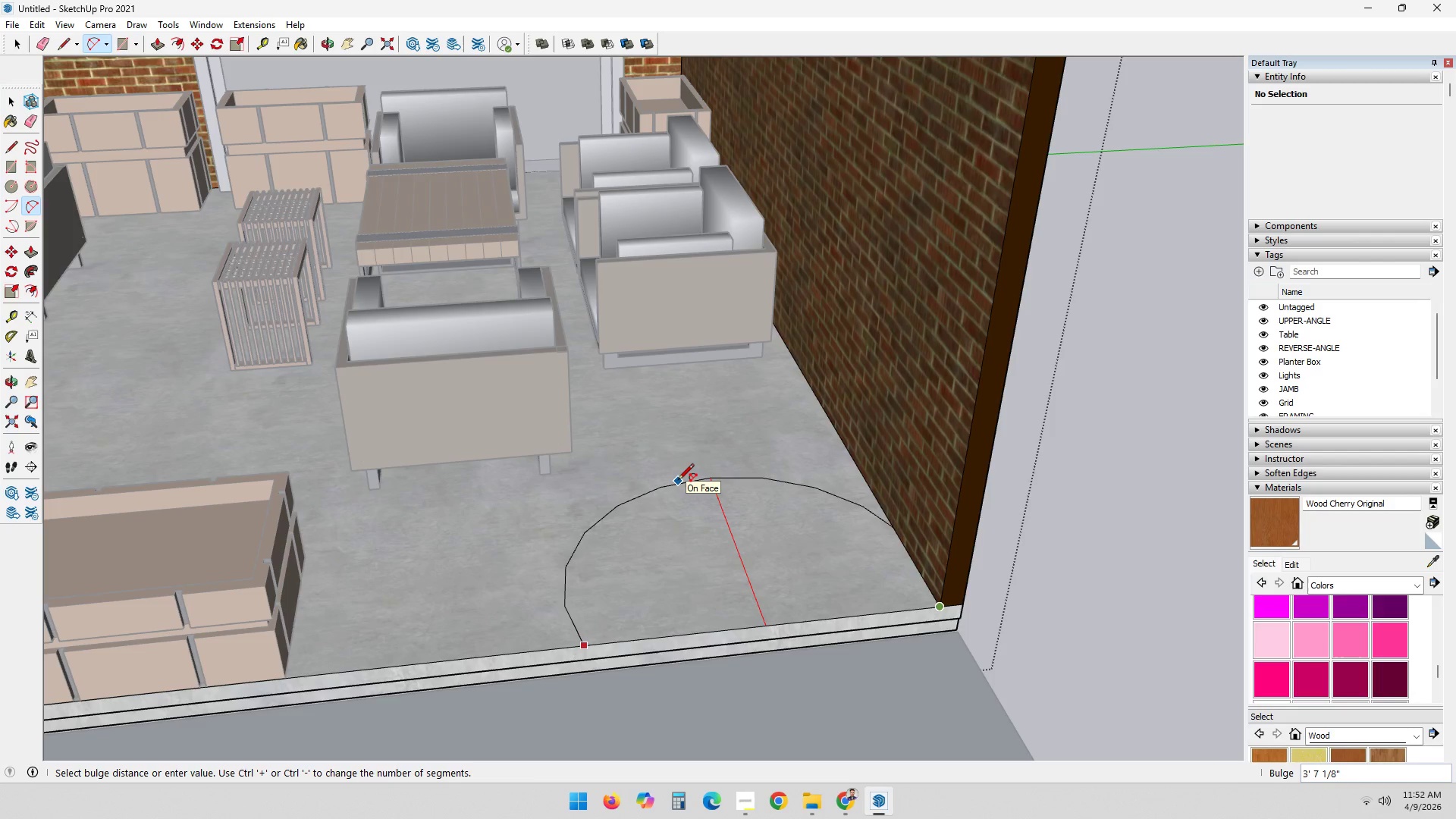 
key(Escape)
 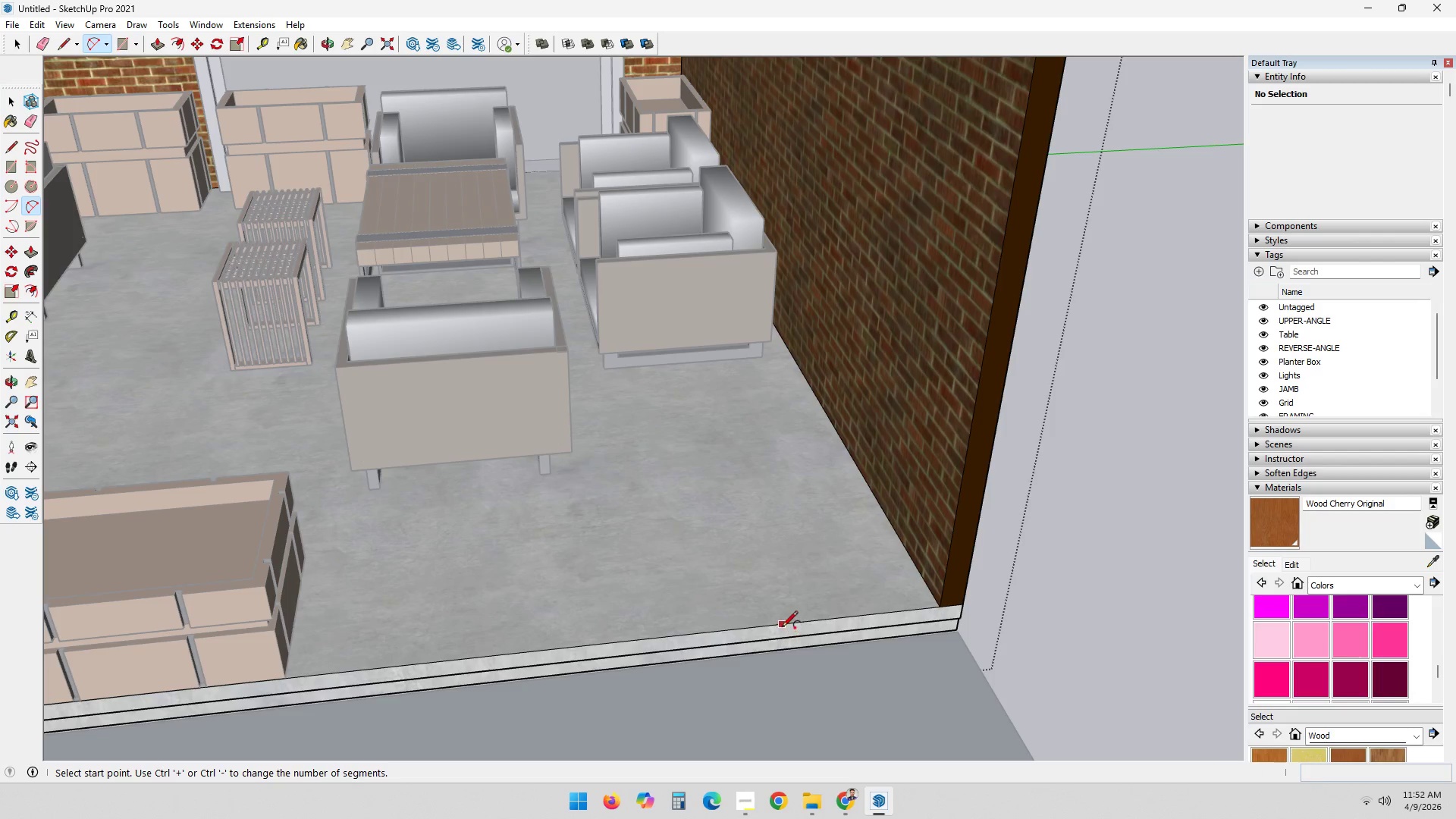 
left_click_drag(start_coordinate=[782, 626], to_coordinate=[787, 624])
 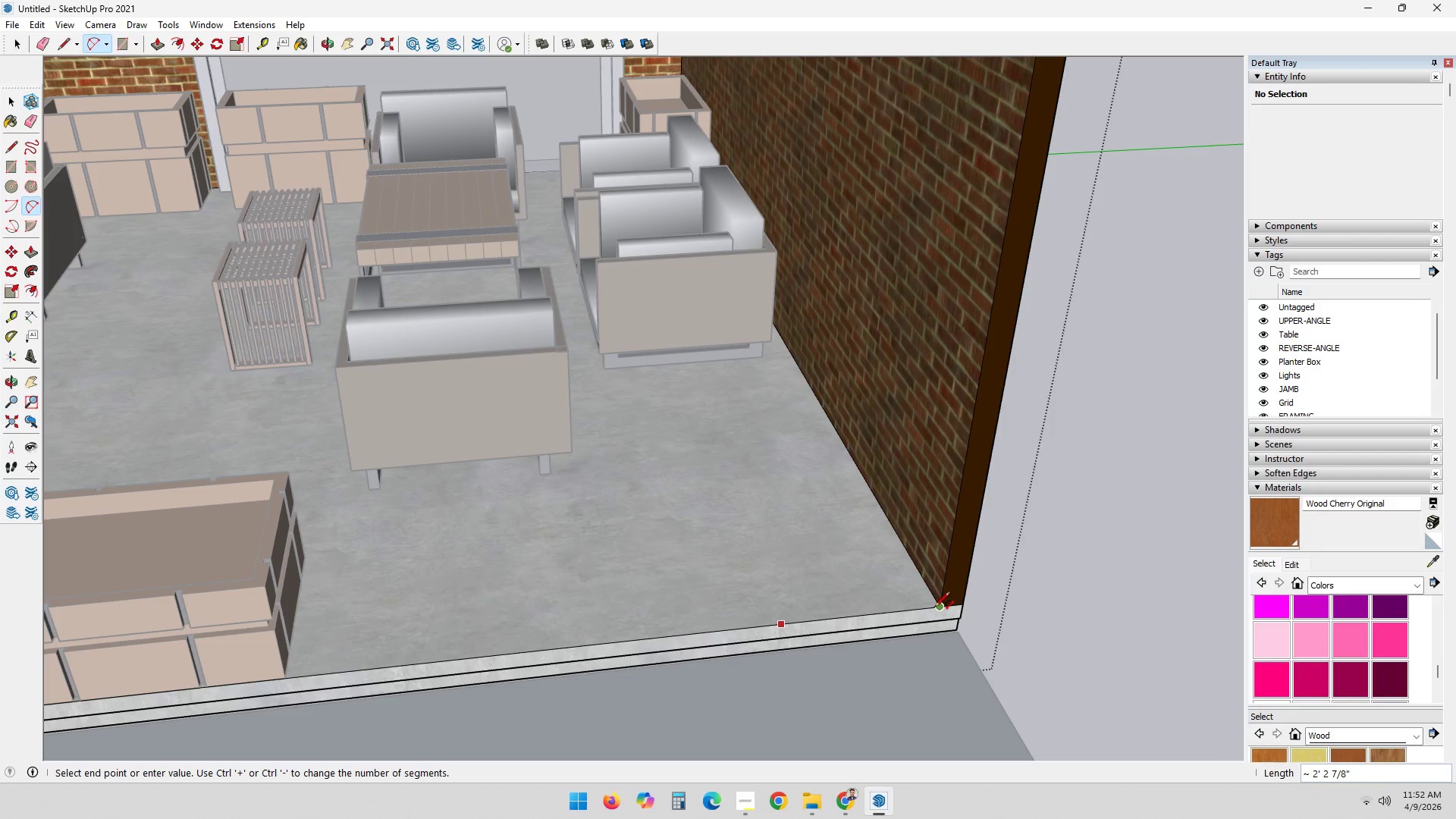 
left_click_drag(start_coordinate=[934, 608], to_coordinate=[934, 603])
 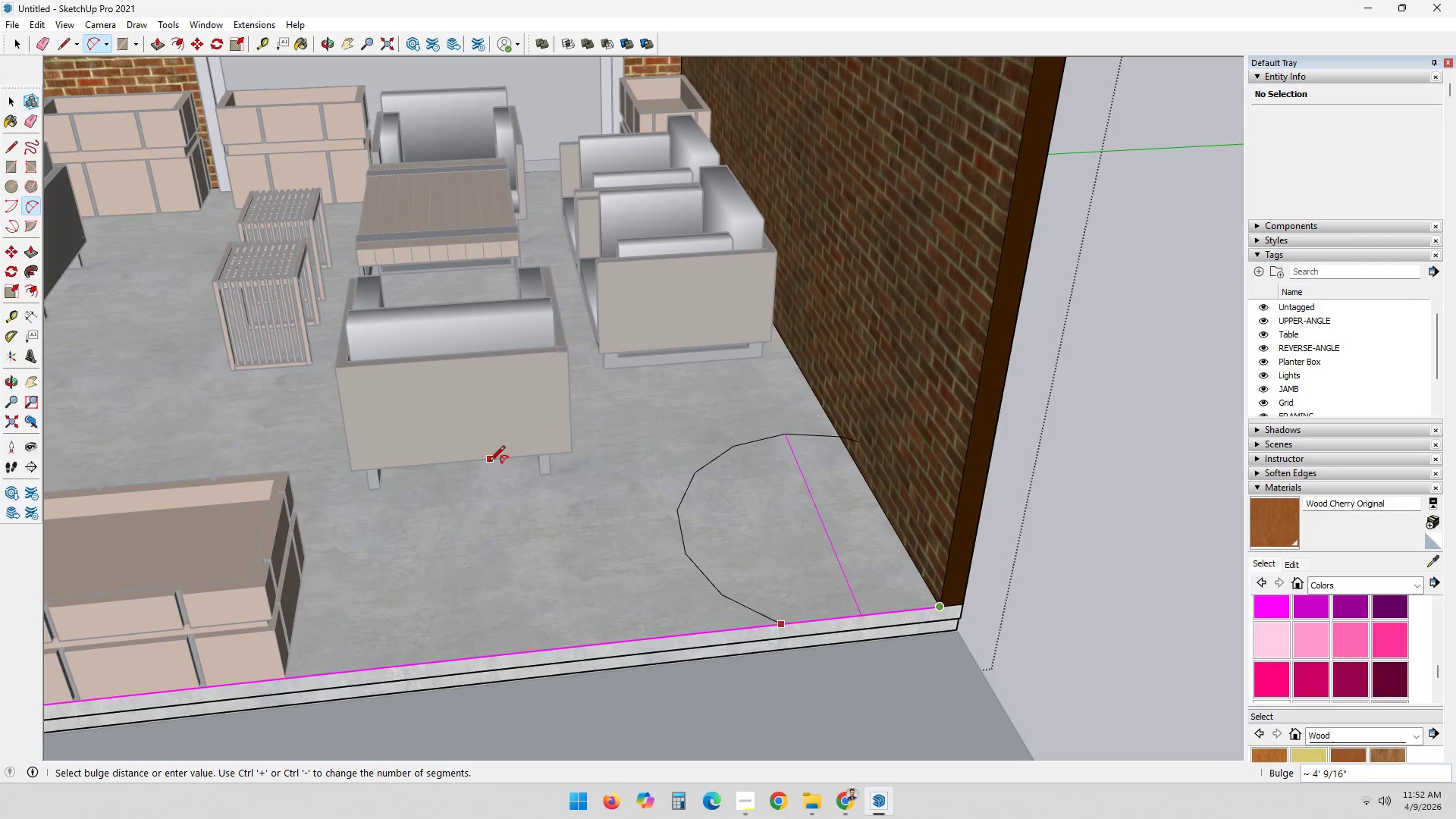 
key(Escape)
 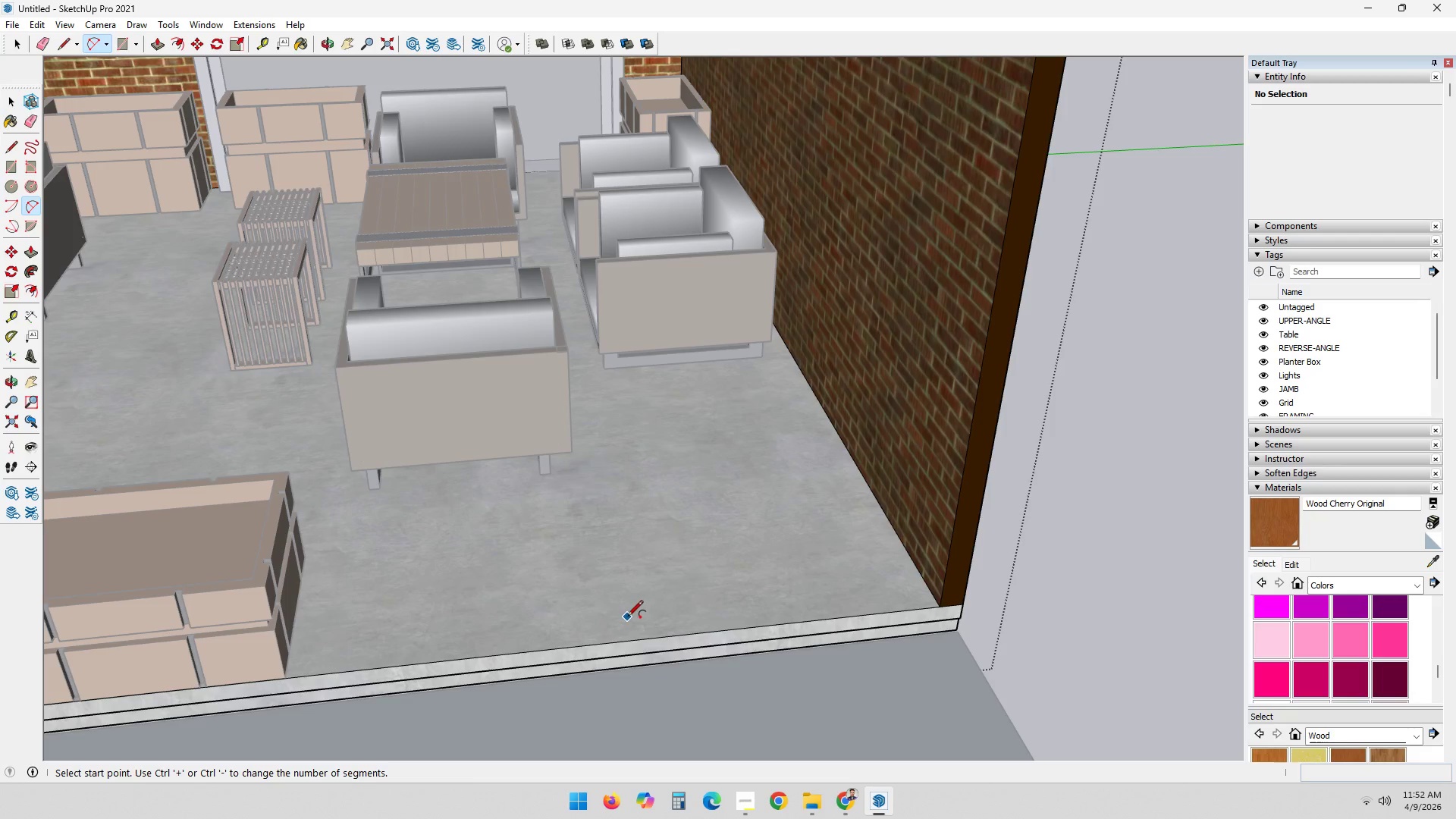 
key(Q)
 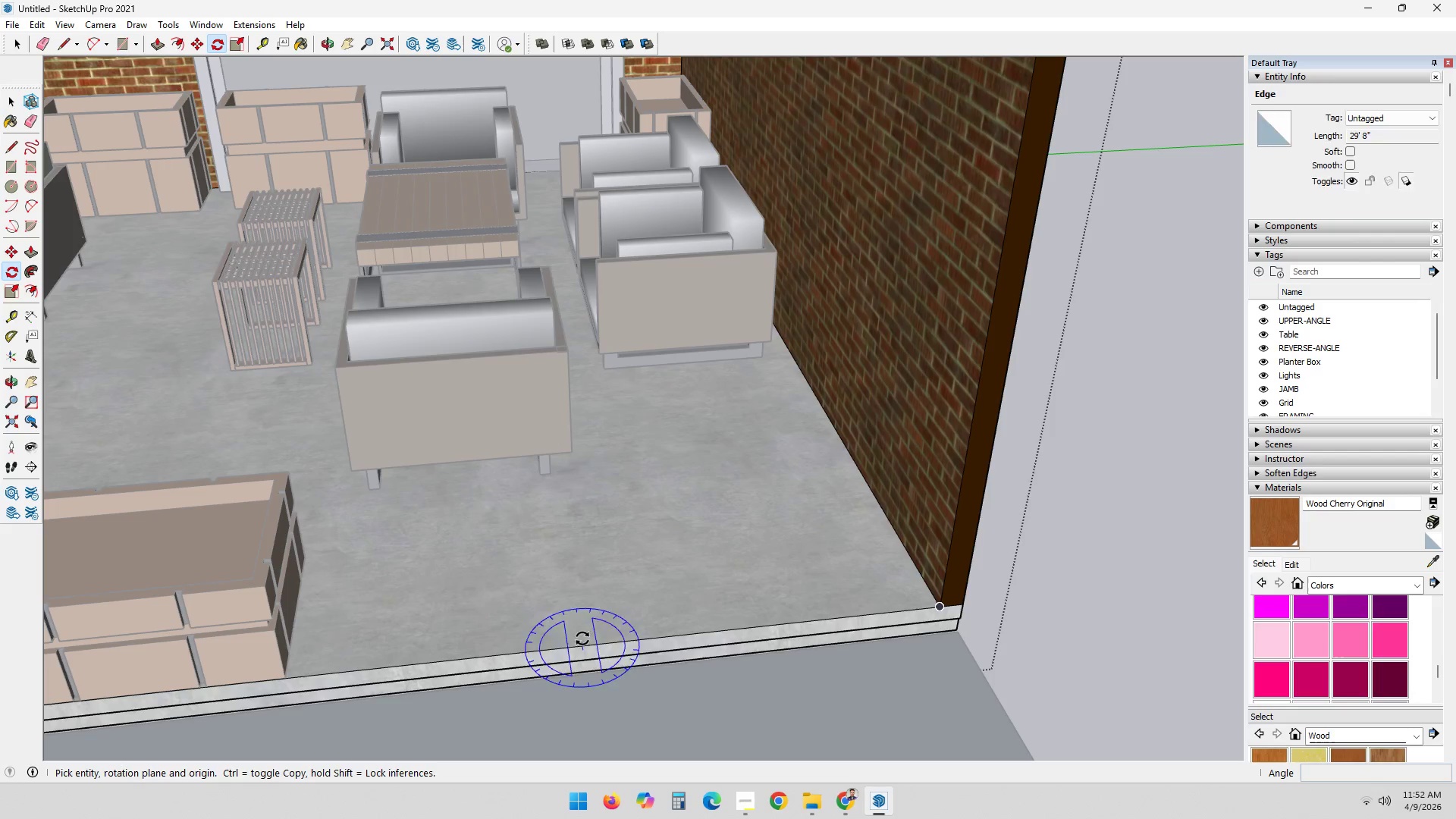 
key(T)
 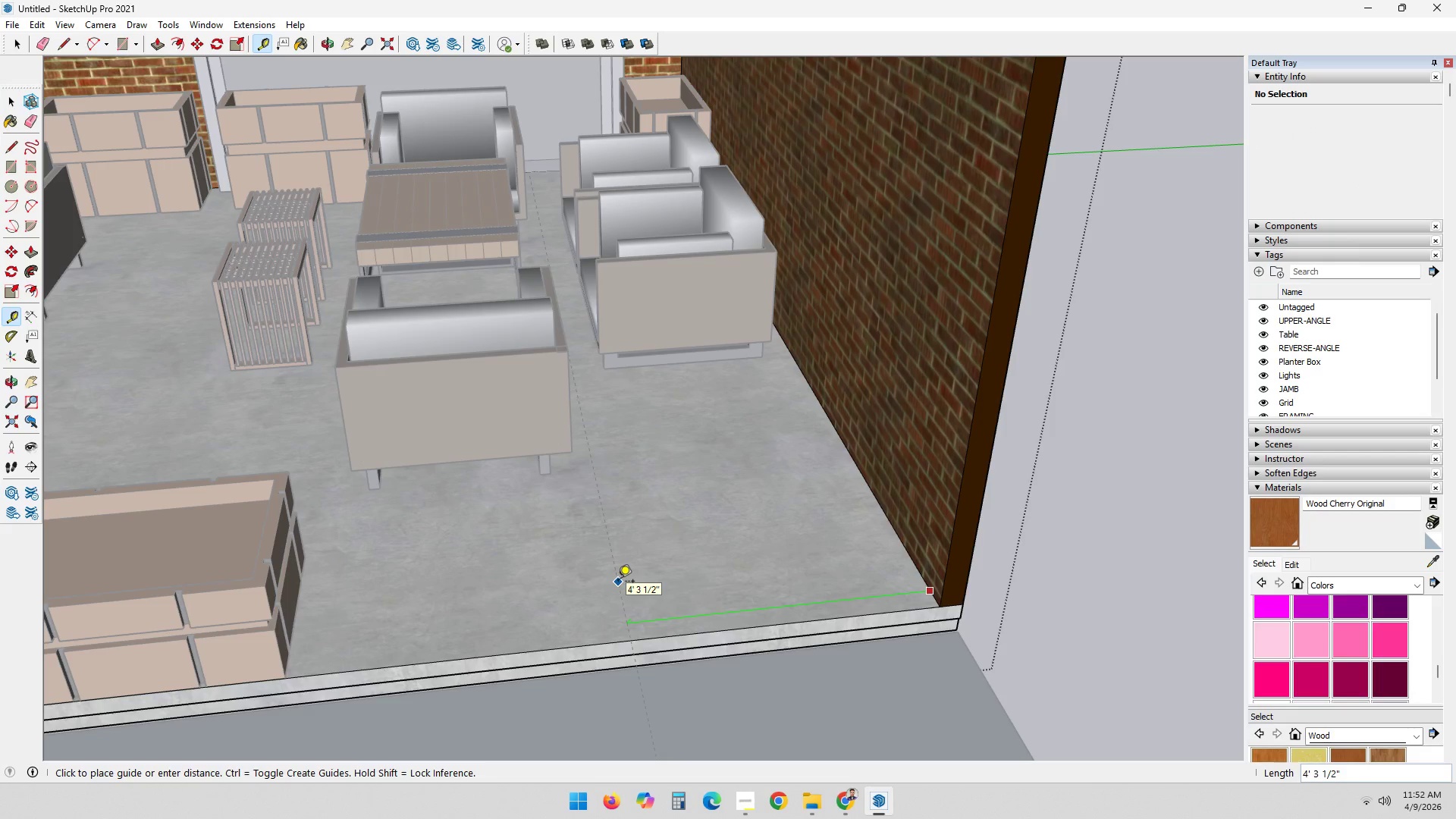 
key(Numpad2)
 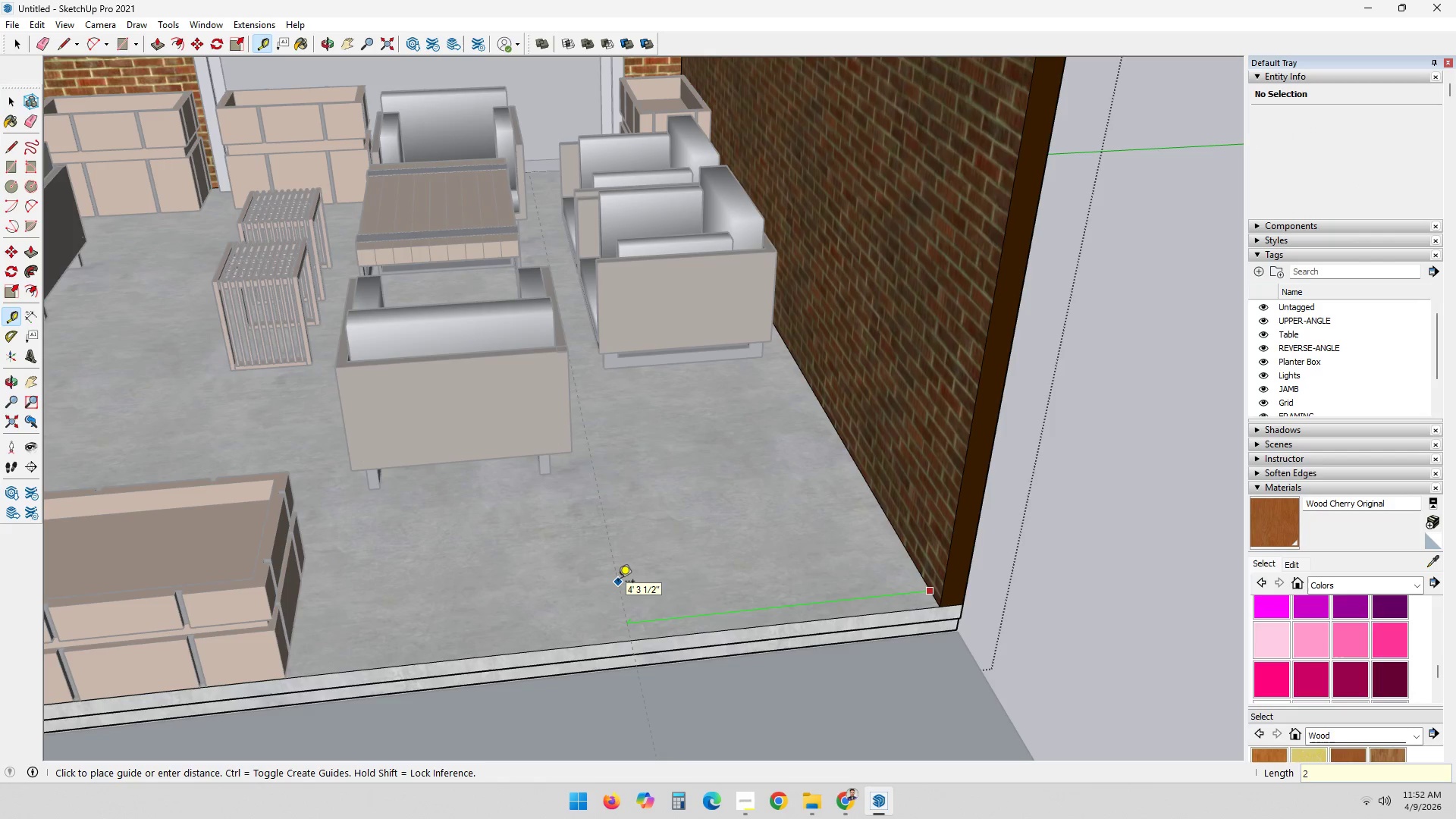 
key(Semicolon)
 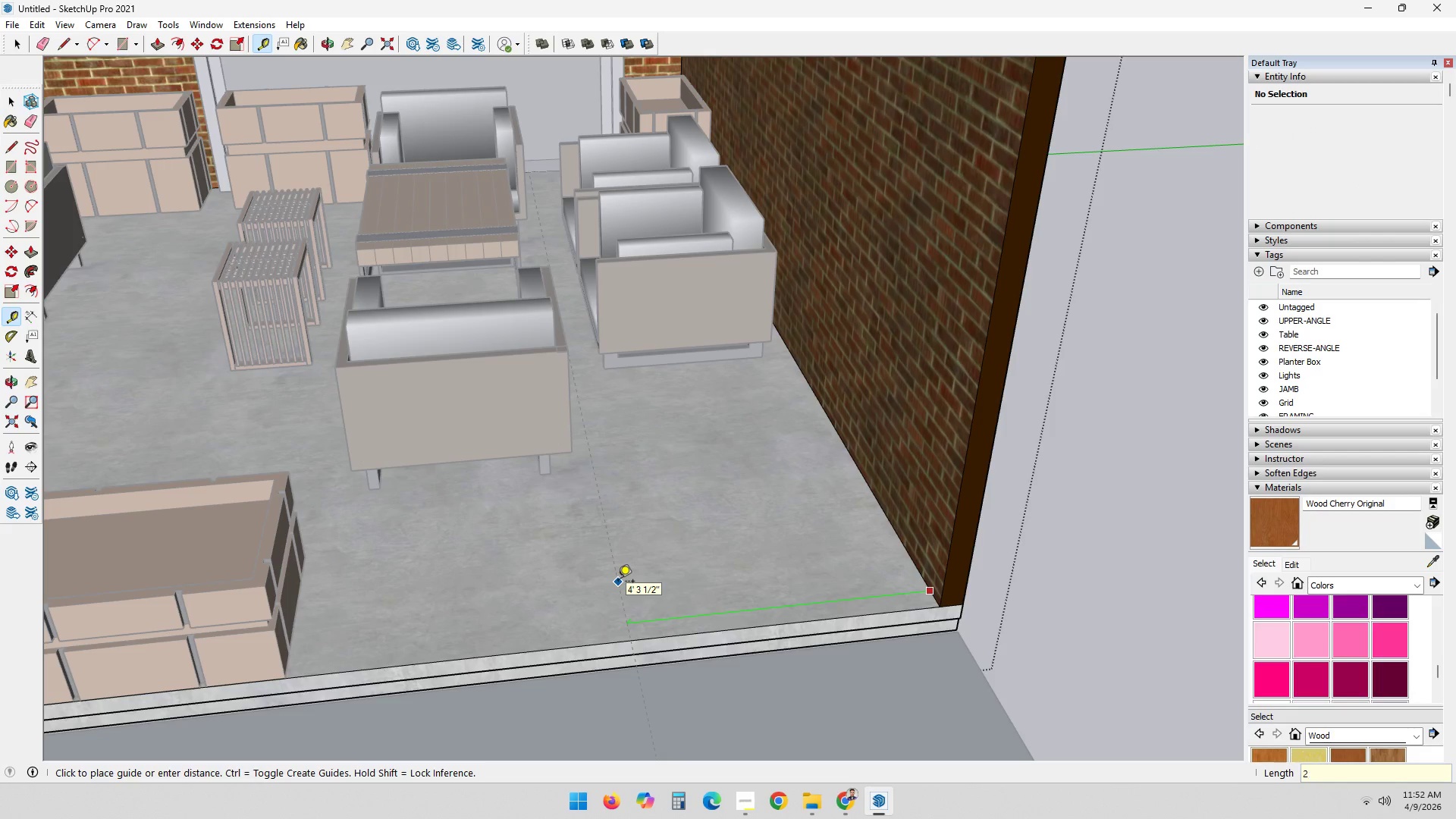 
key(Backspace)
 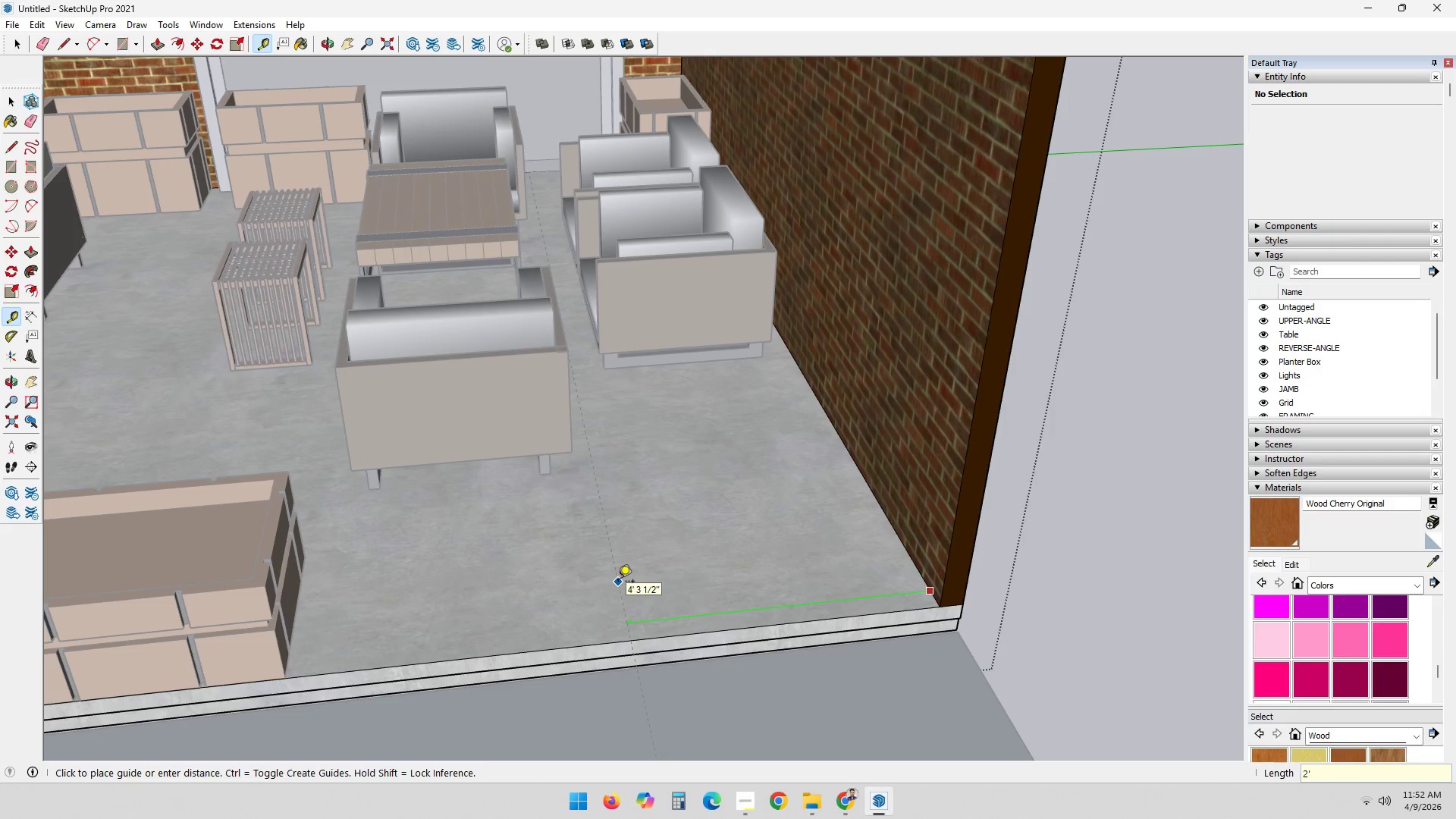 
key(Quote)
 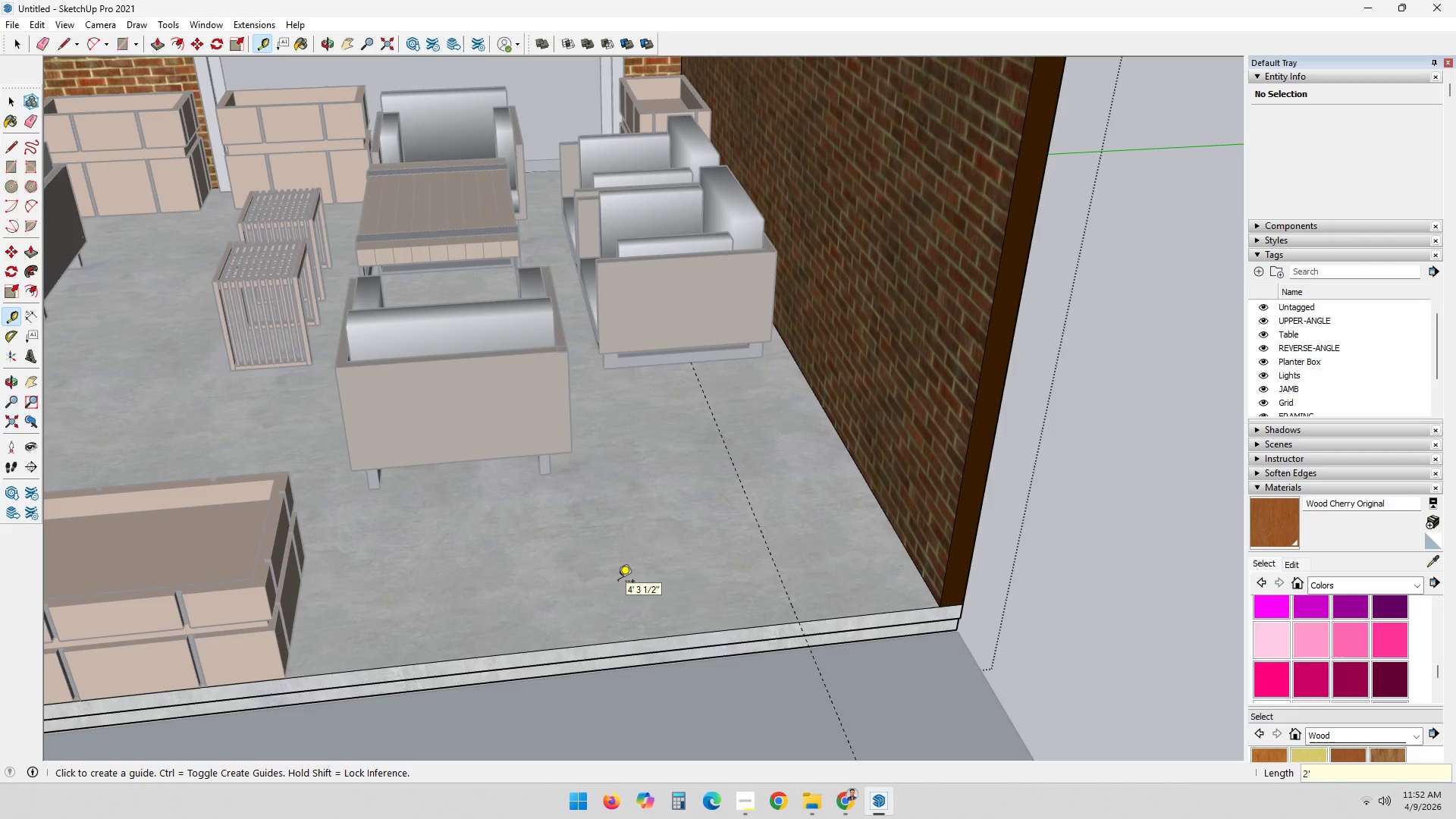 
key(Enter)
 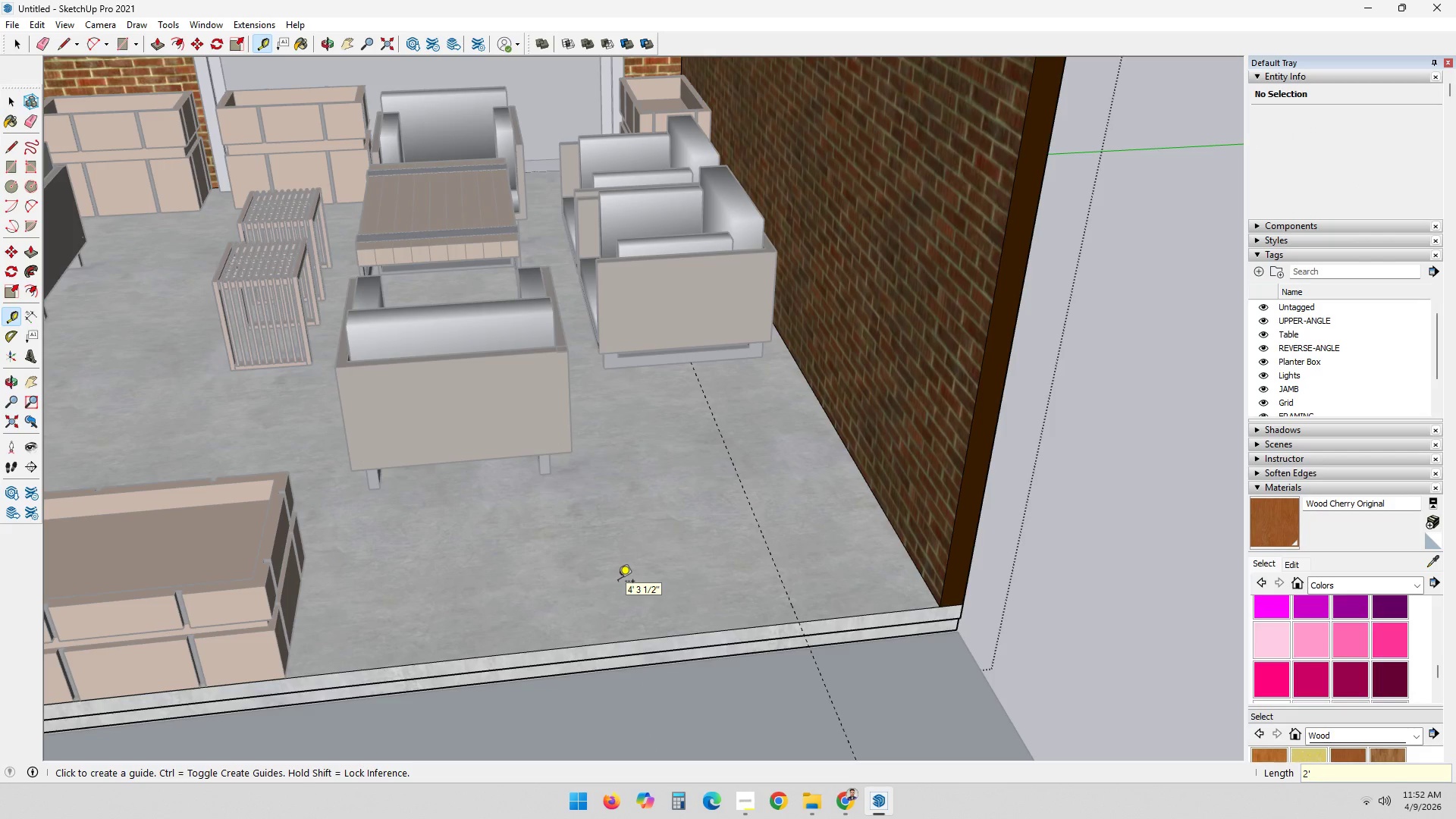 
key(Control+ControlLeft)
 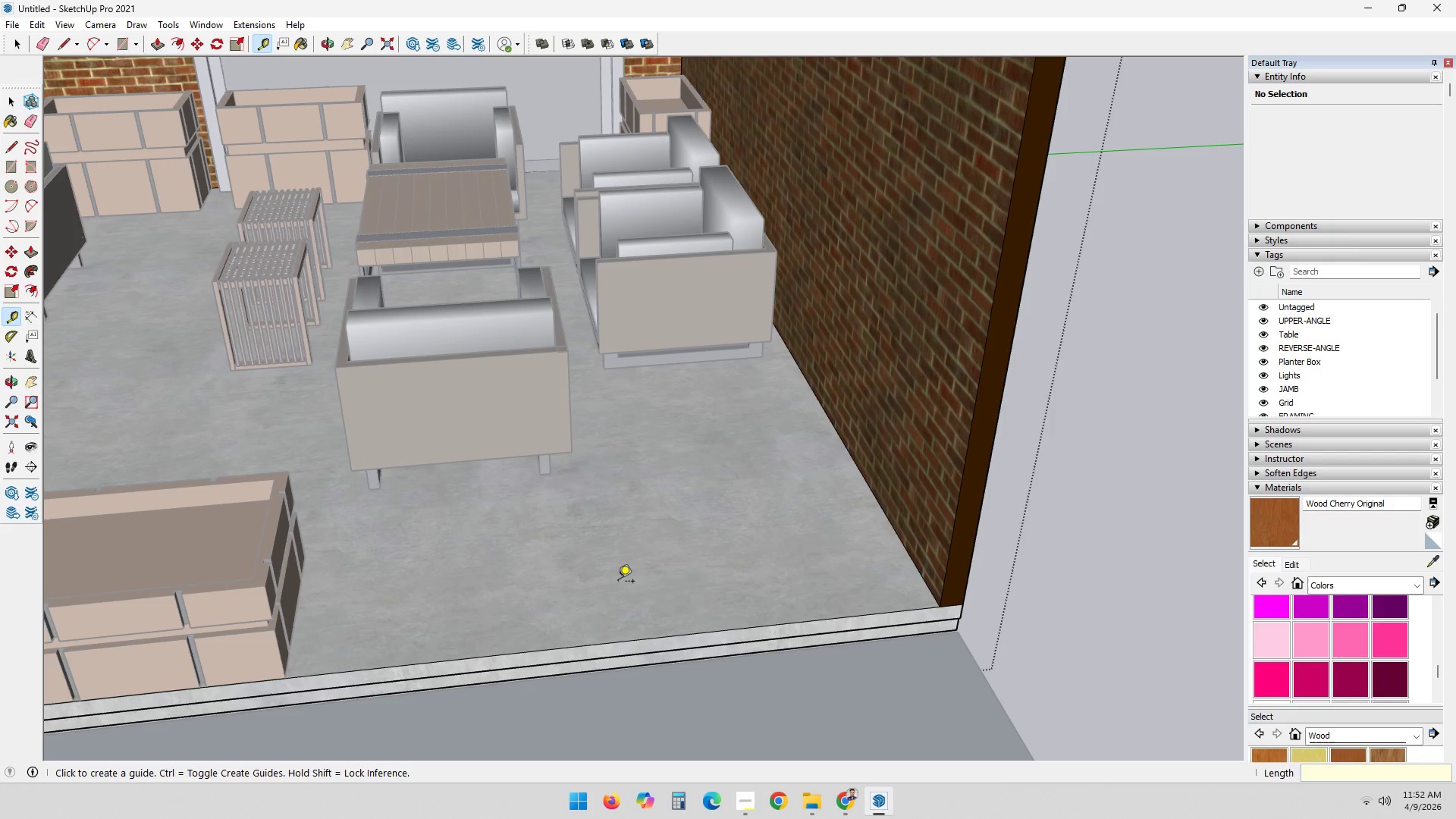 
key(Control+Z)
 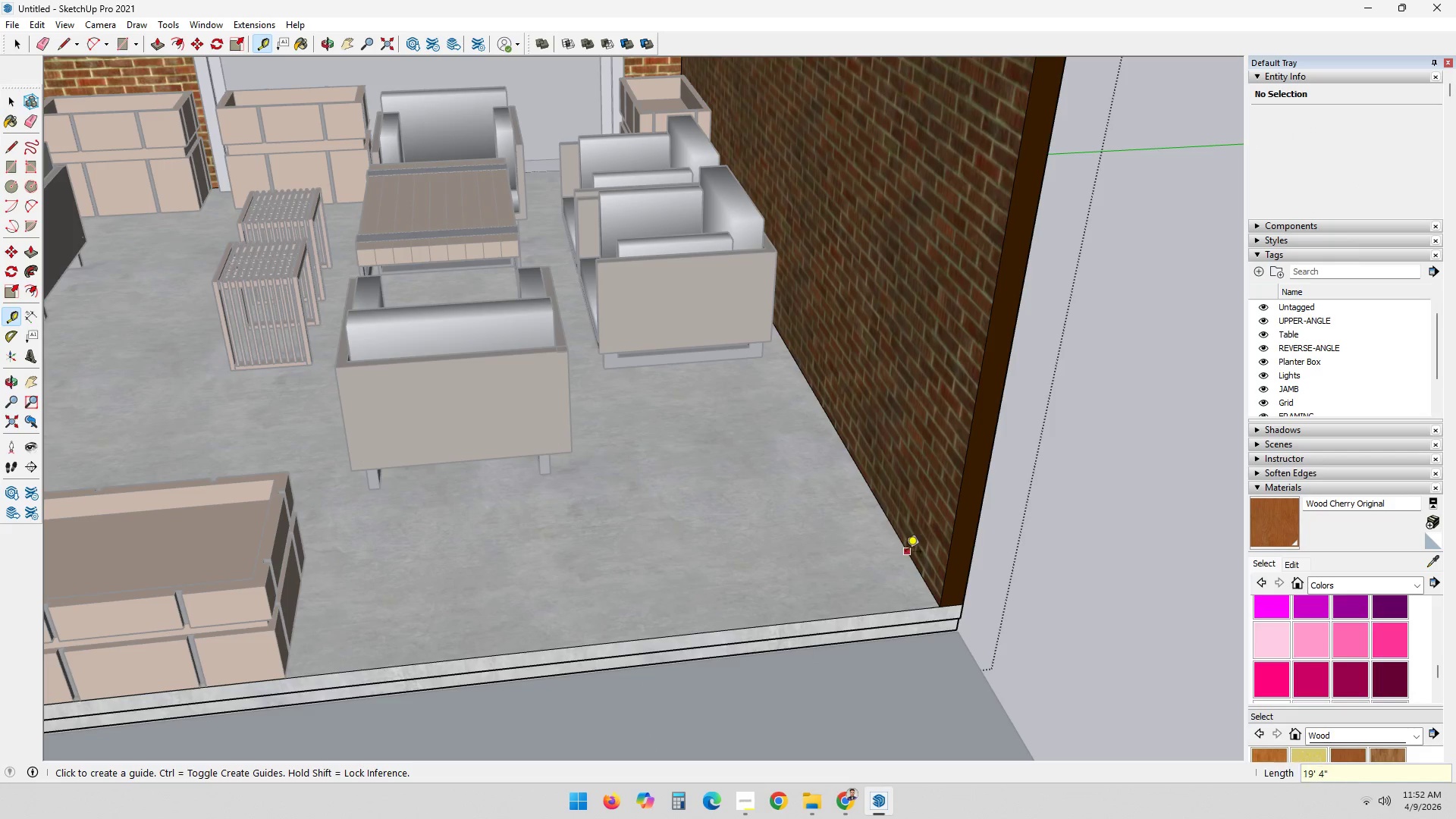 
left_click([906, 553])
 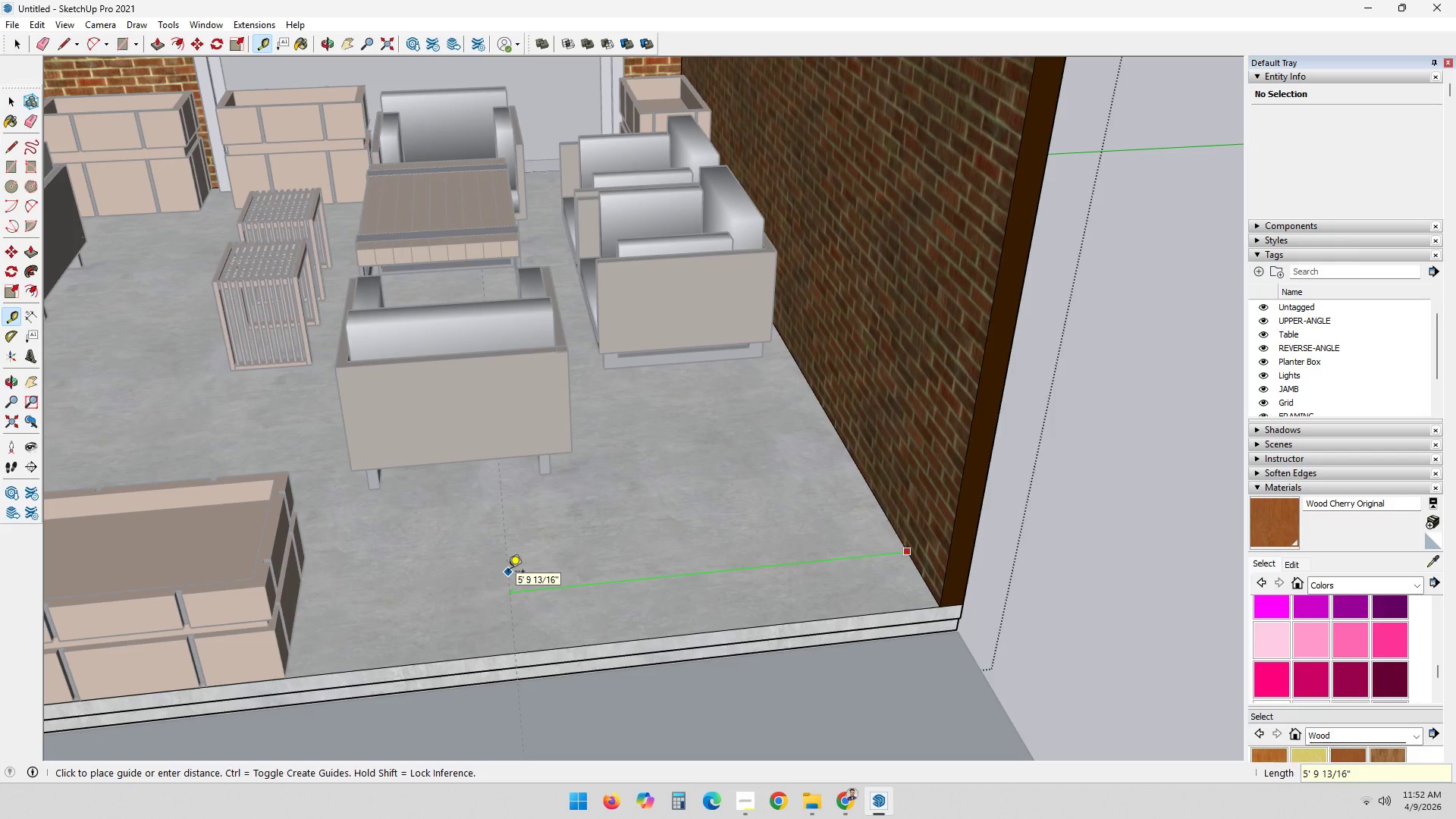 
key(5)
 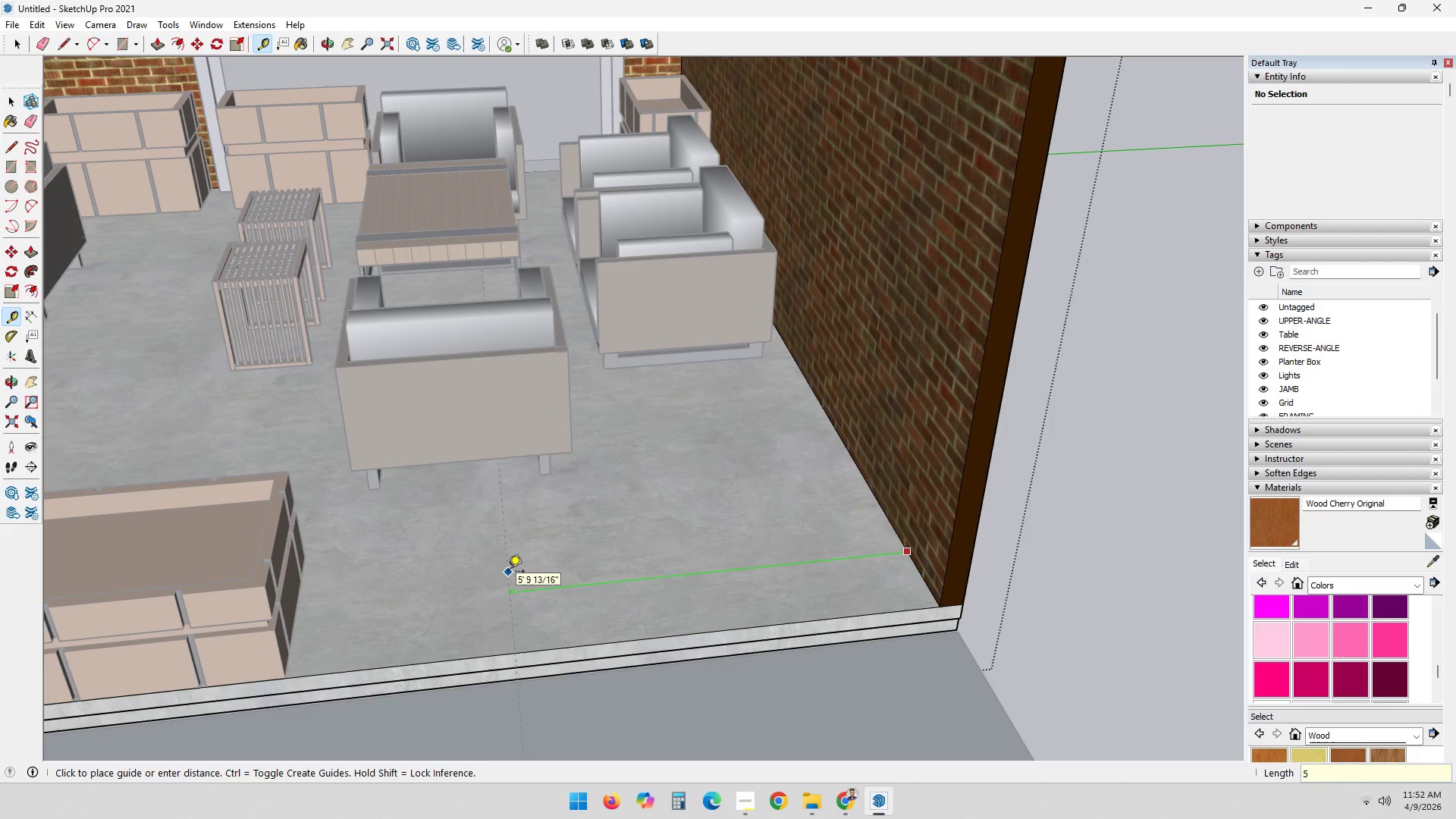 
key(Quote)
 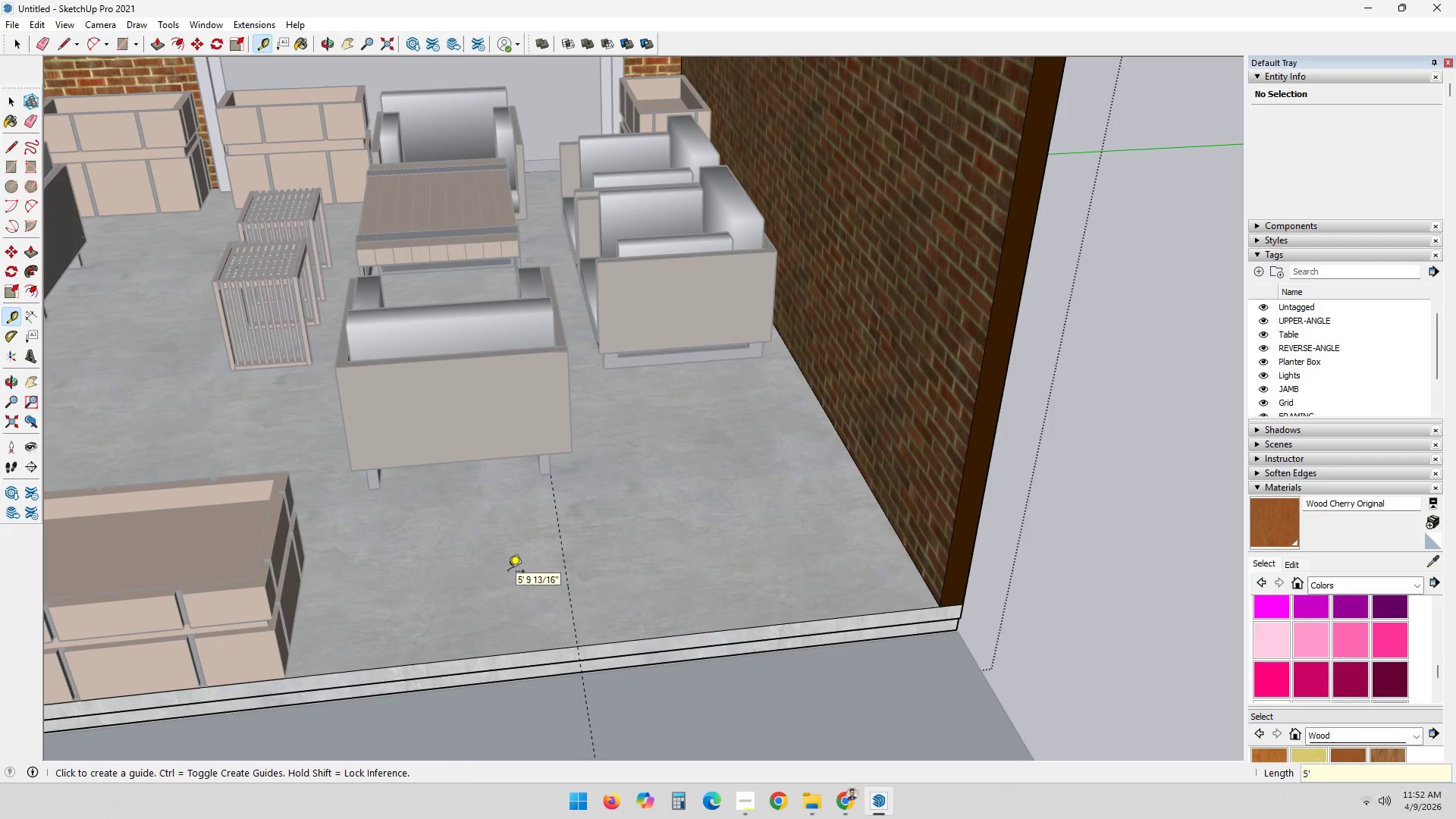 
key(Enter)
 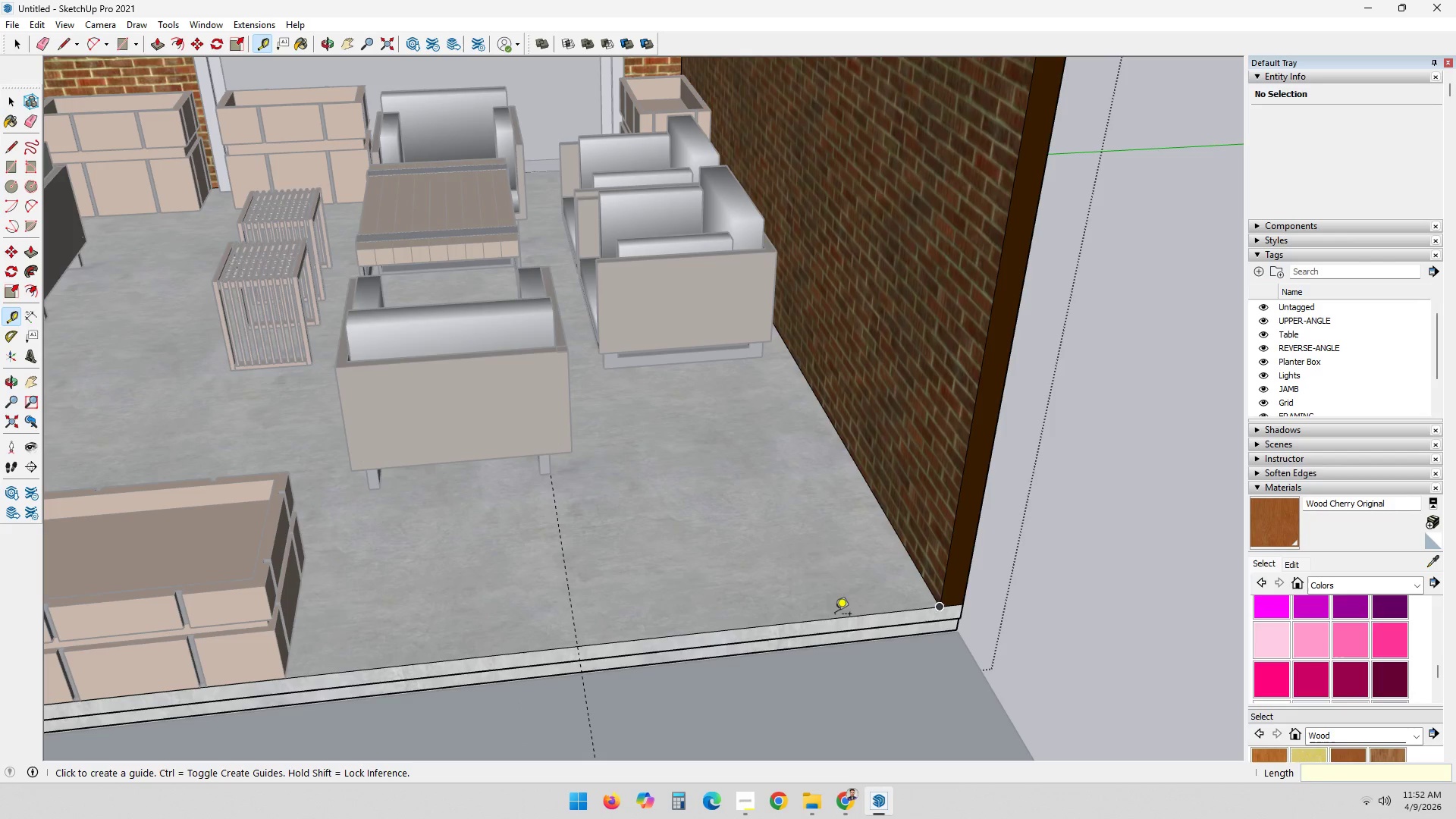 
left_click_drag(start_coordinate=[833, 617], to_coordinate=[833, 613])
 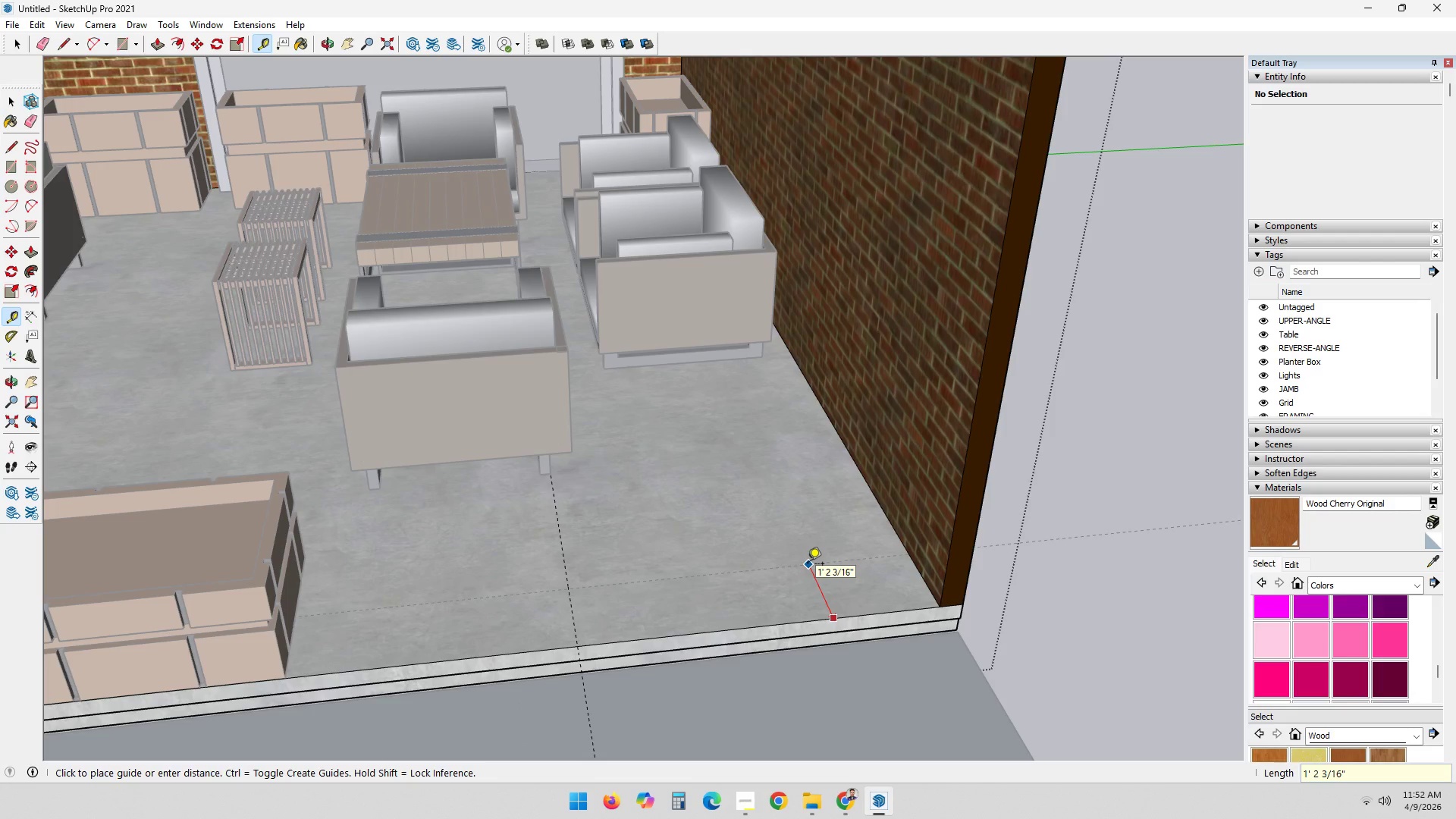 
key(5)
 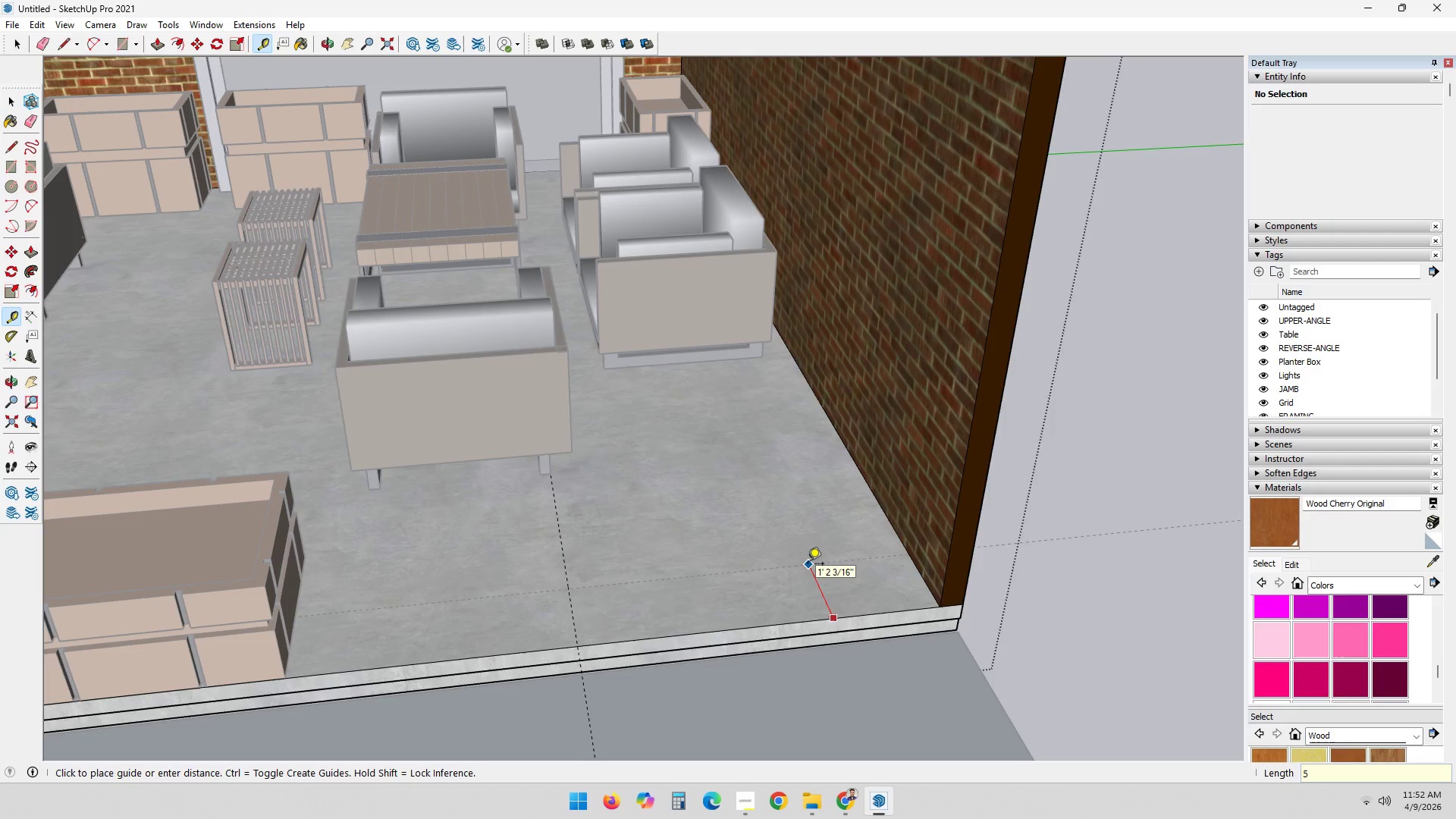 
key(Quote)
 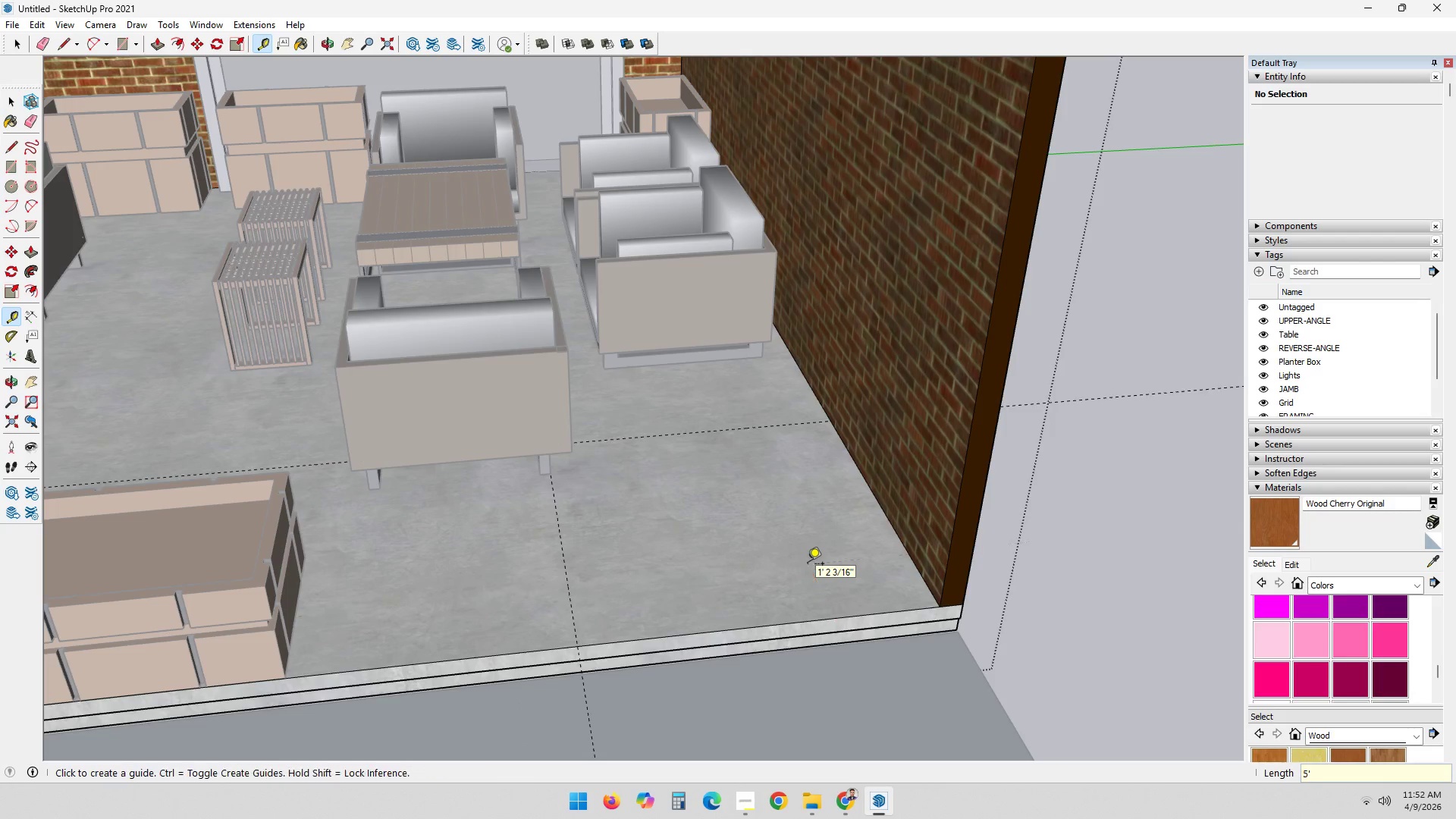 
key(Enter)
 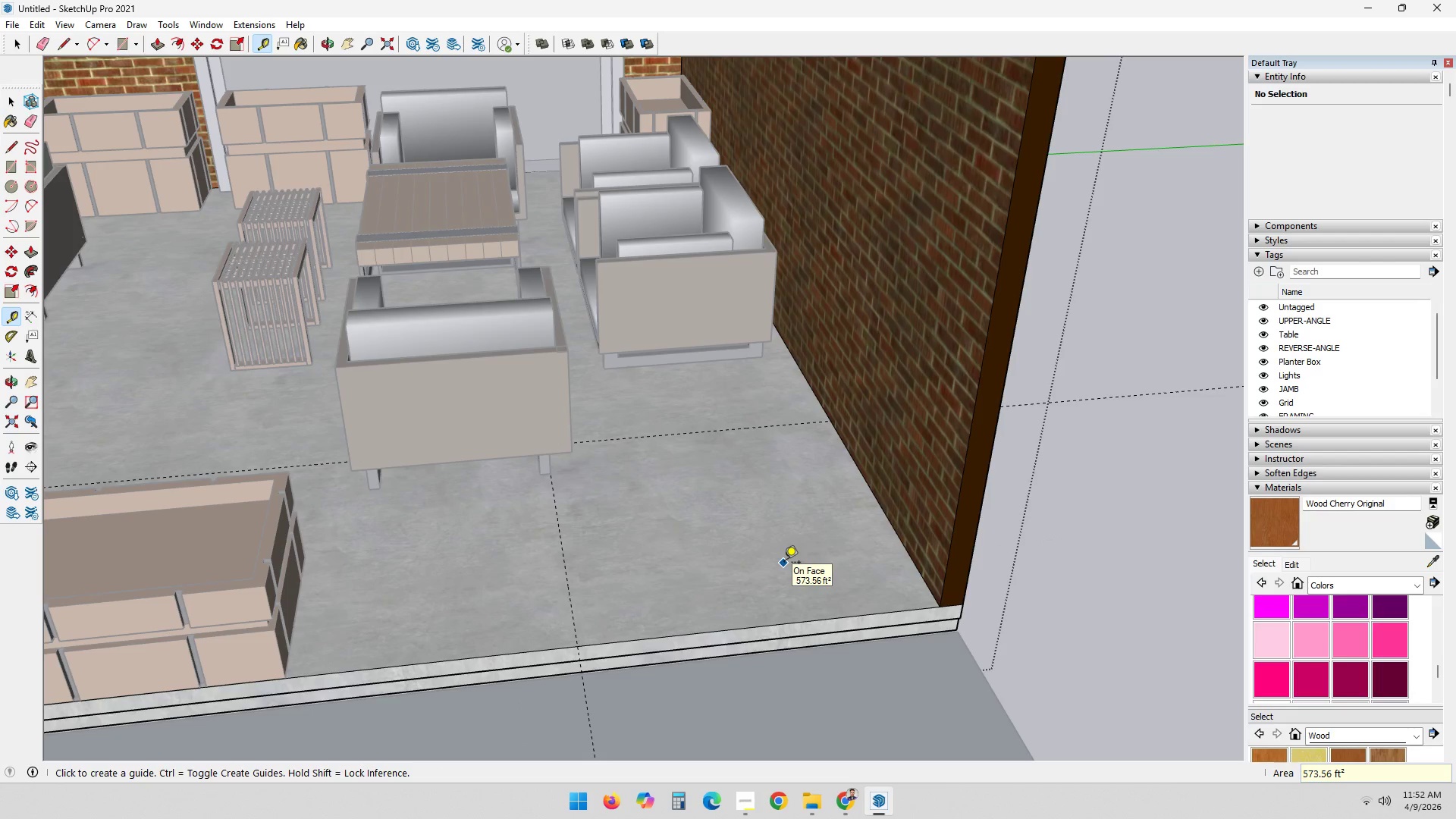 
key(Control+ControlLeft)
 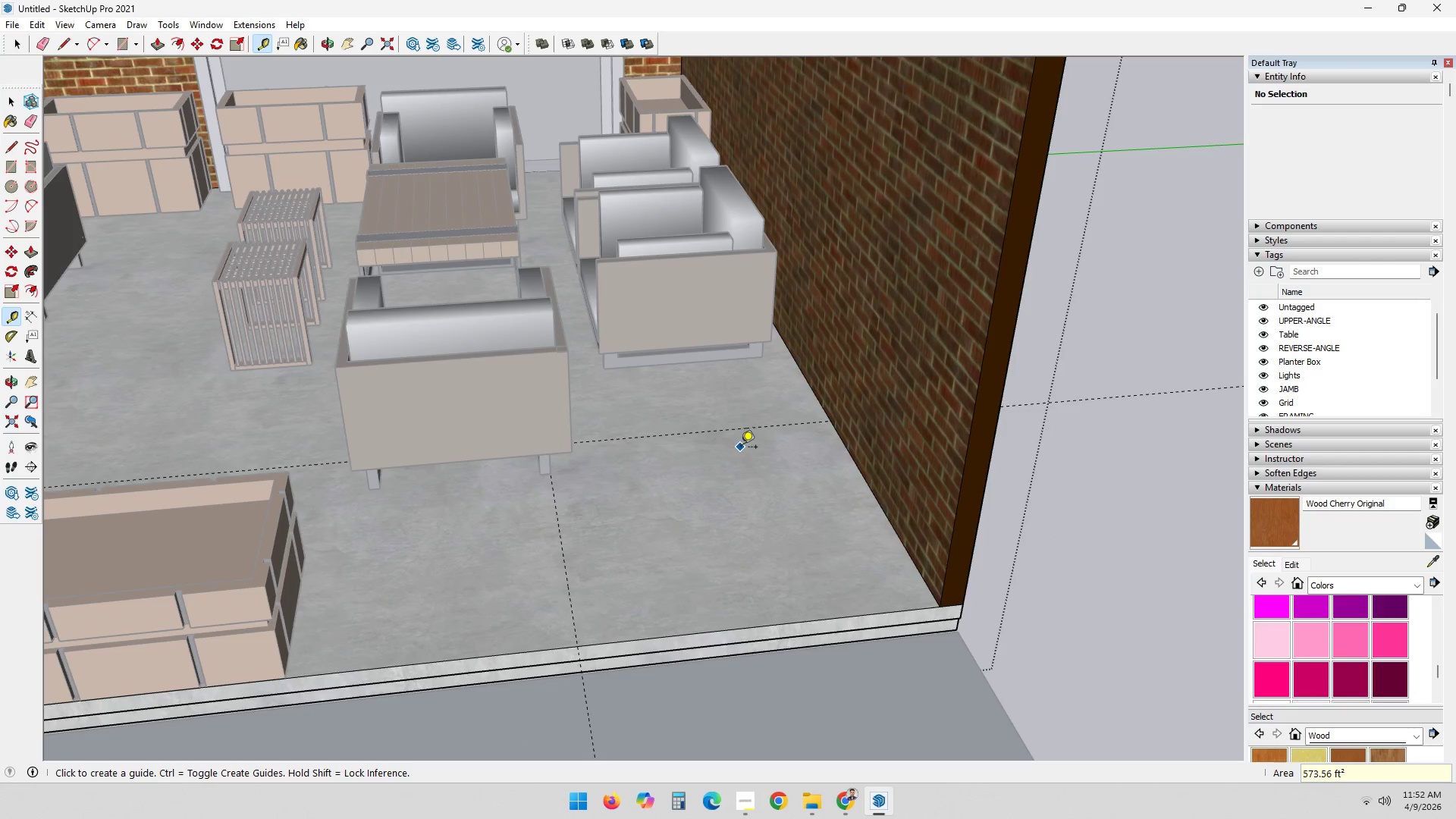 
key(Control+Z)
 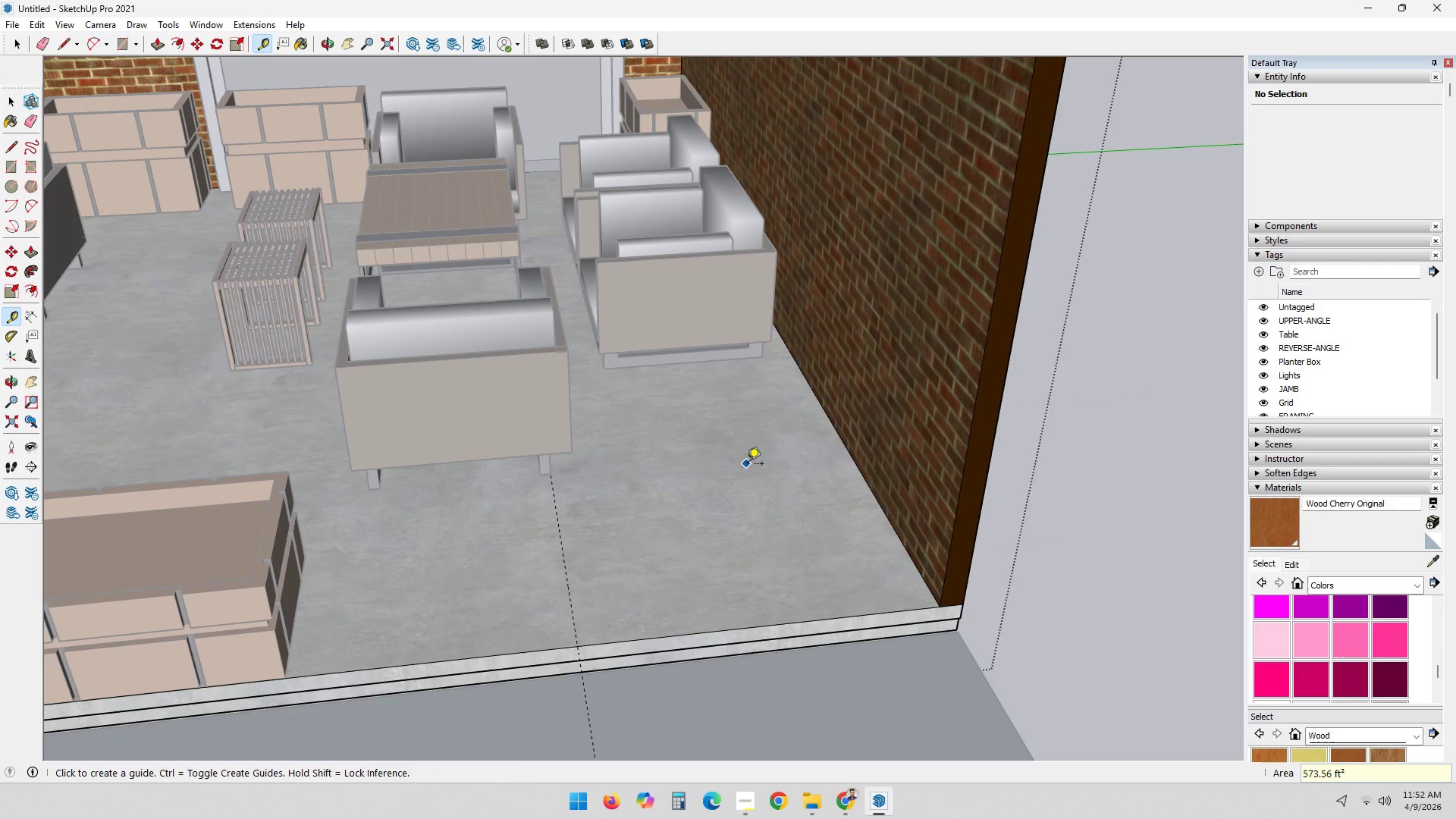 
key(Control+ControlLeft)
 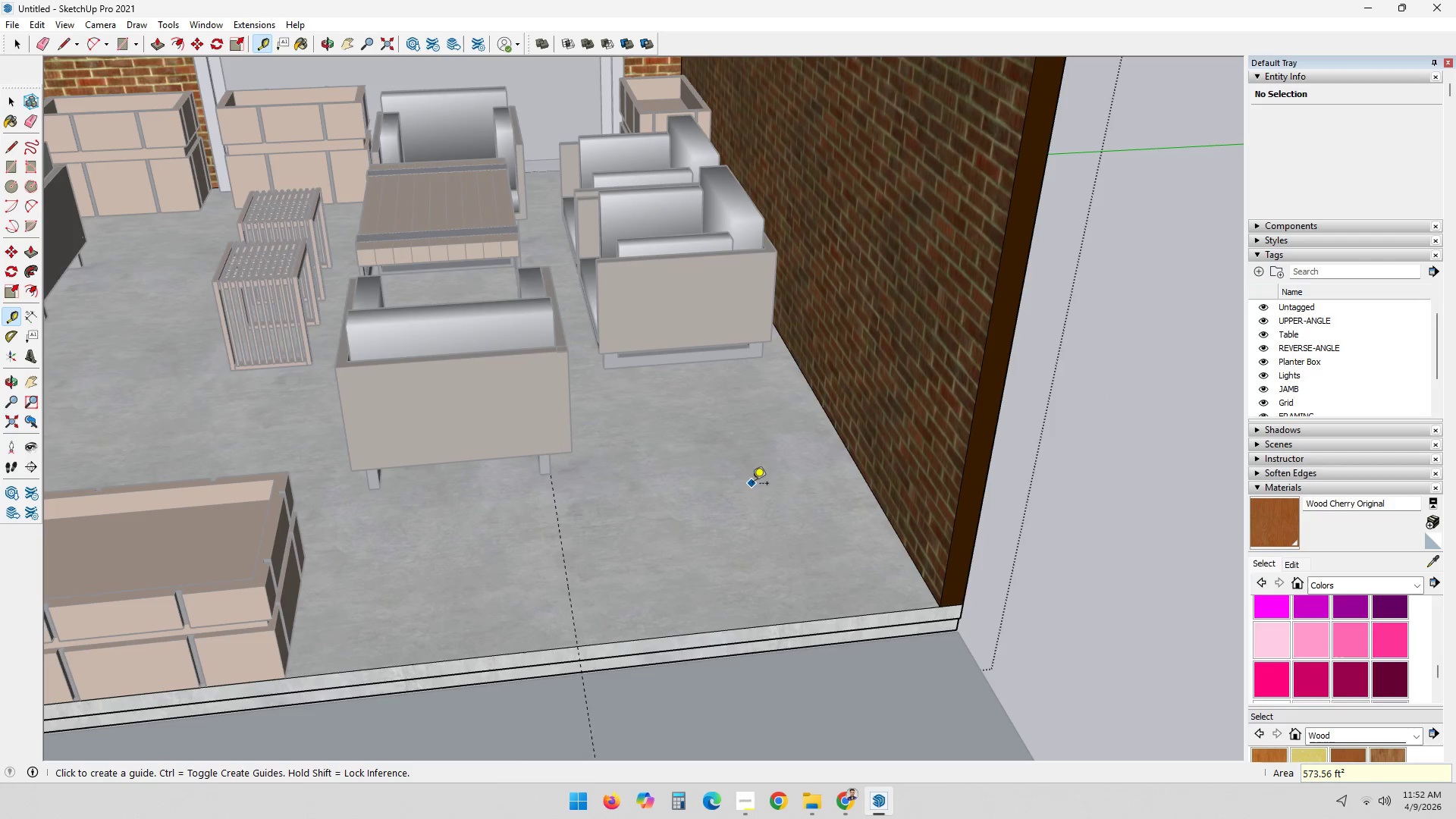 
key(Control+Z)
 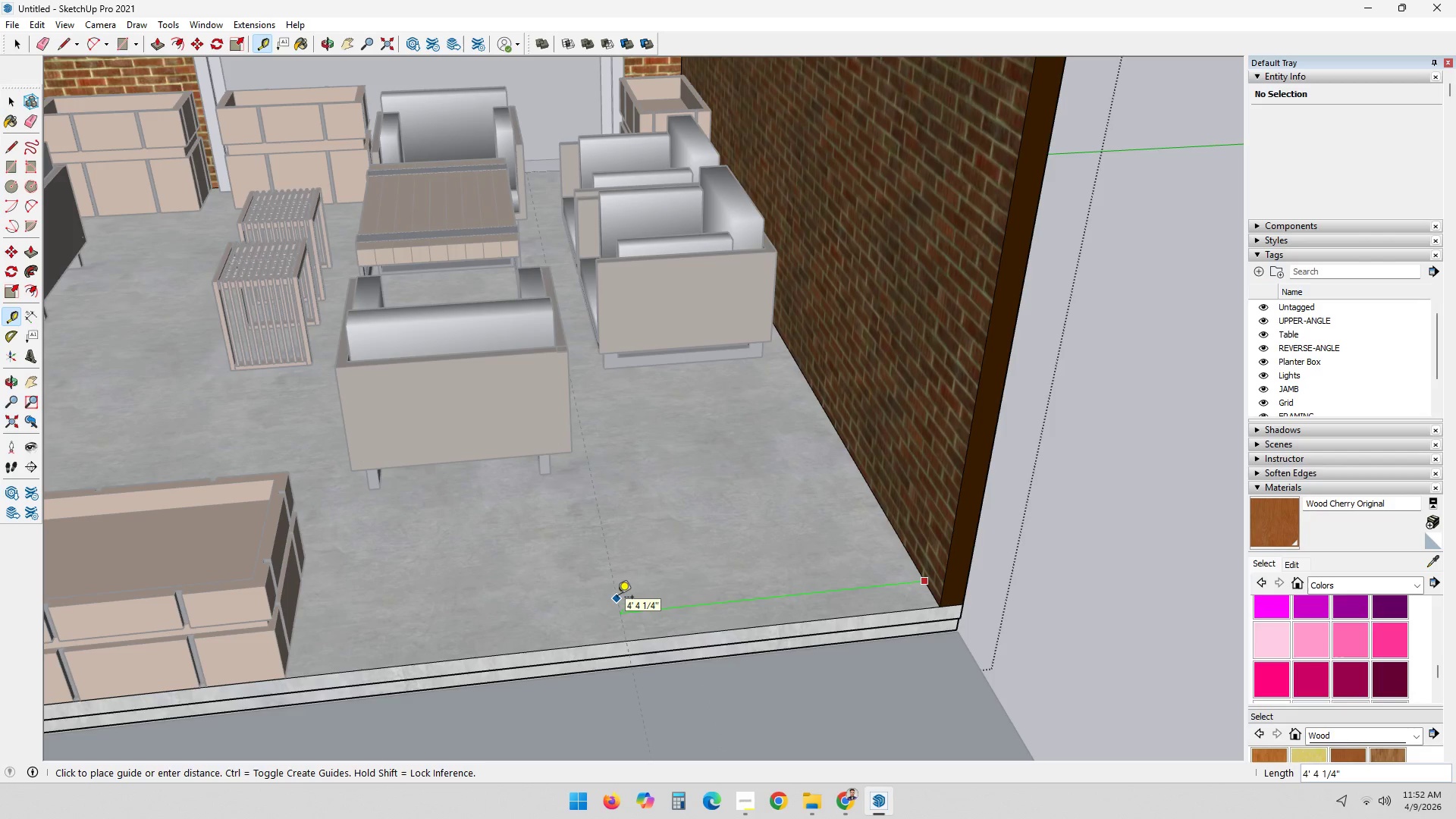 
key(Numpad4)
 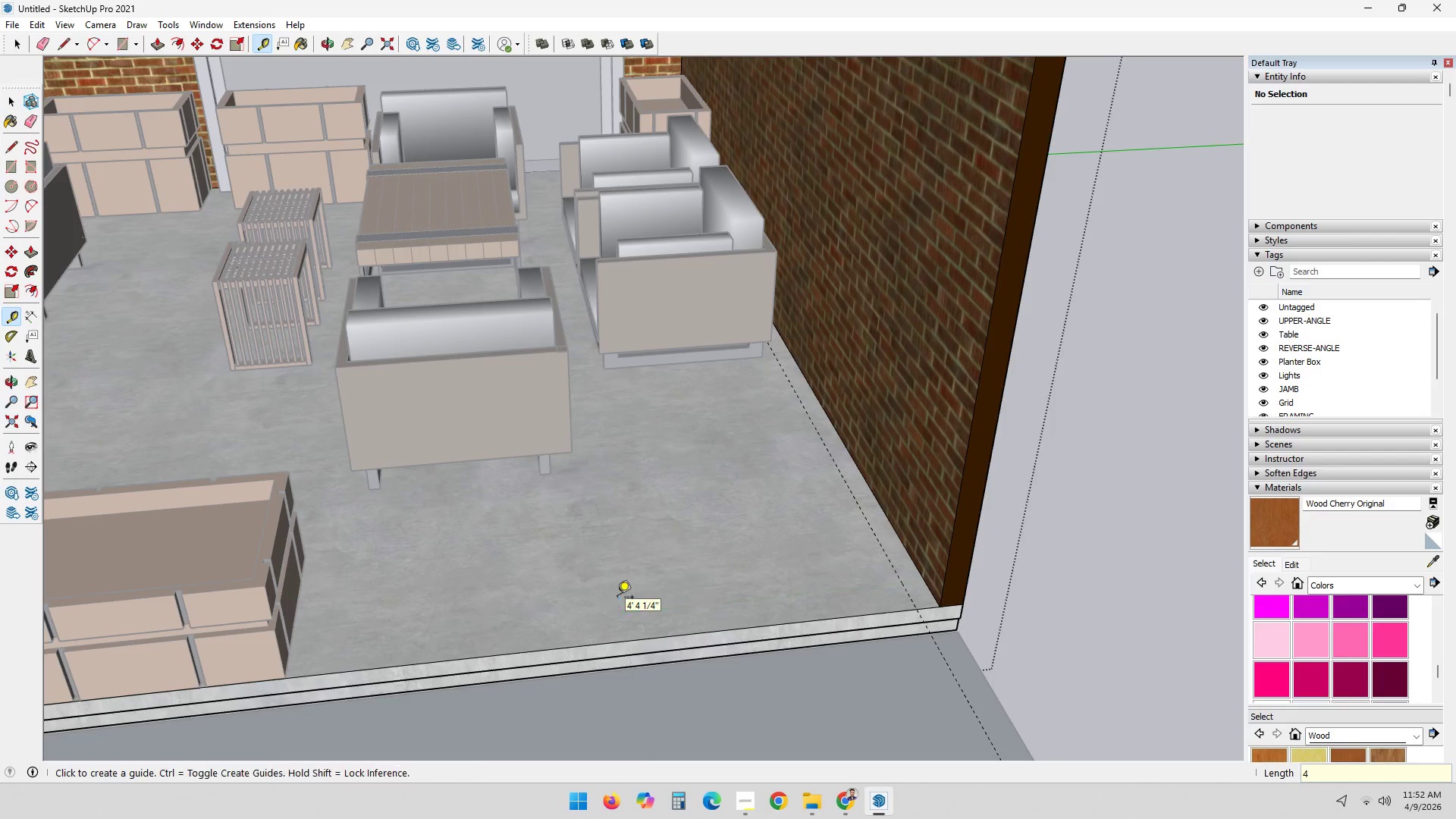 
key(NumpadEnter)
 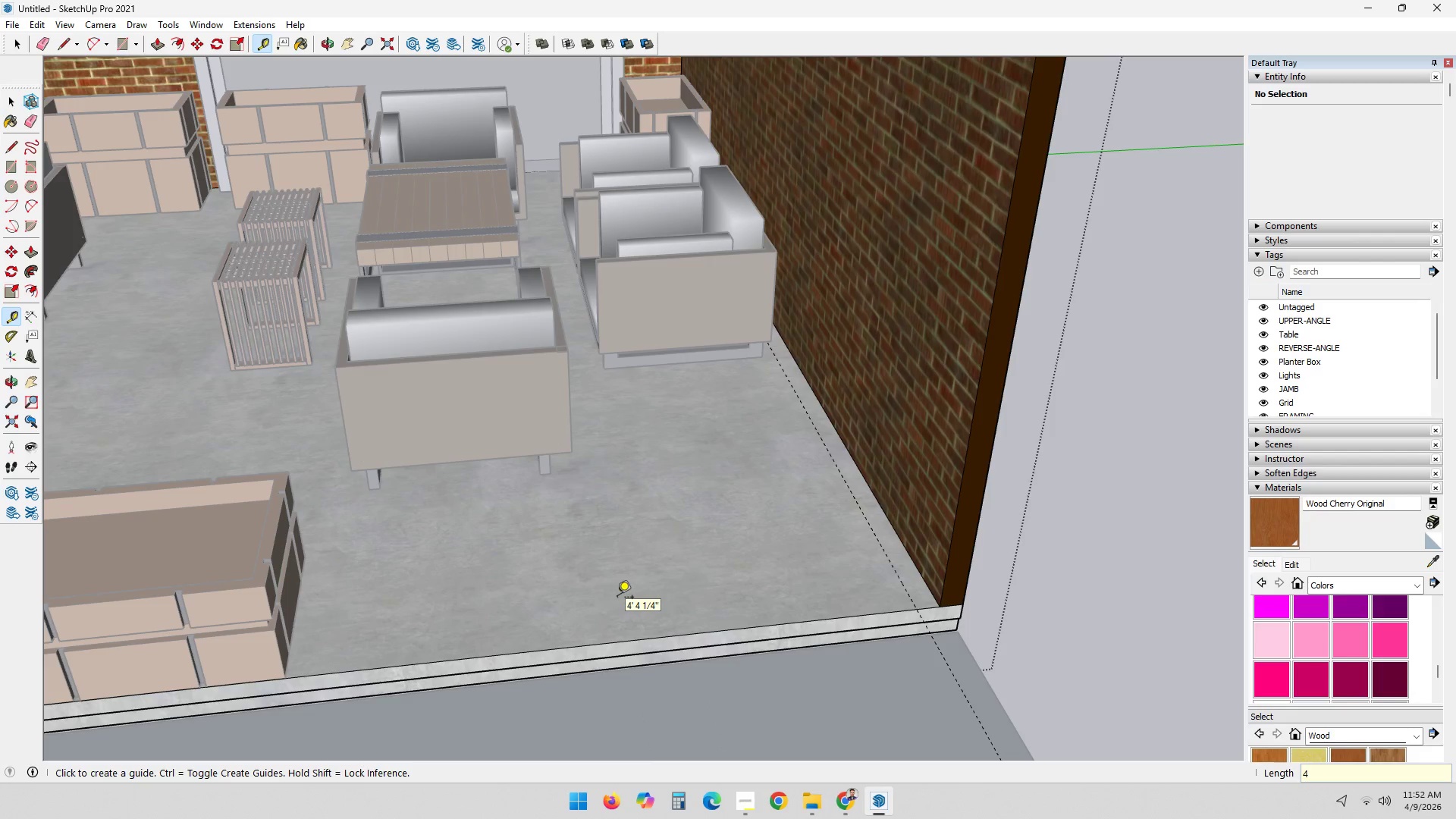 
key(Control+ControlLeft)
 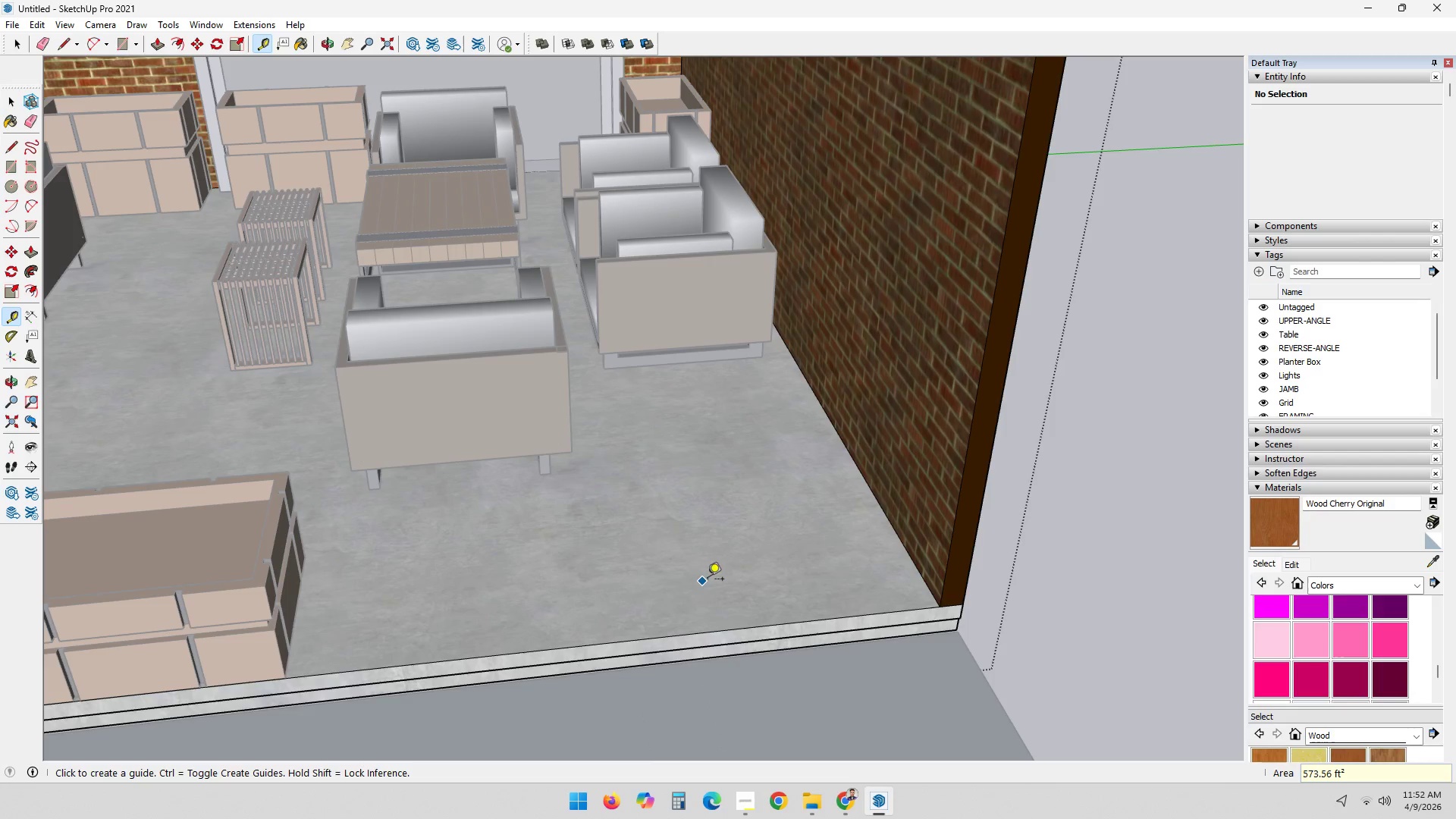 
key(Control+Z)
 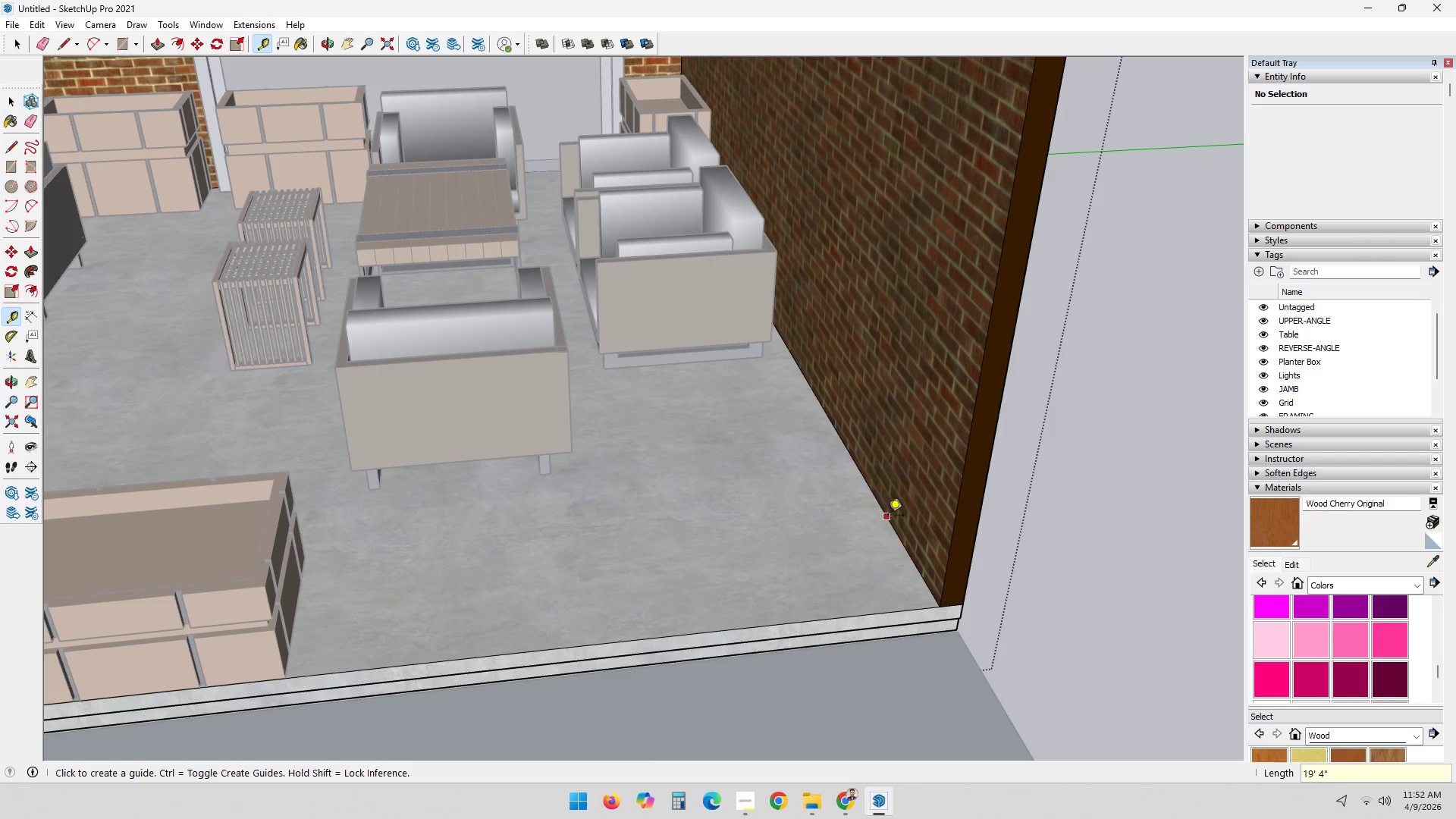 
left_click([888, 516])
 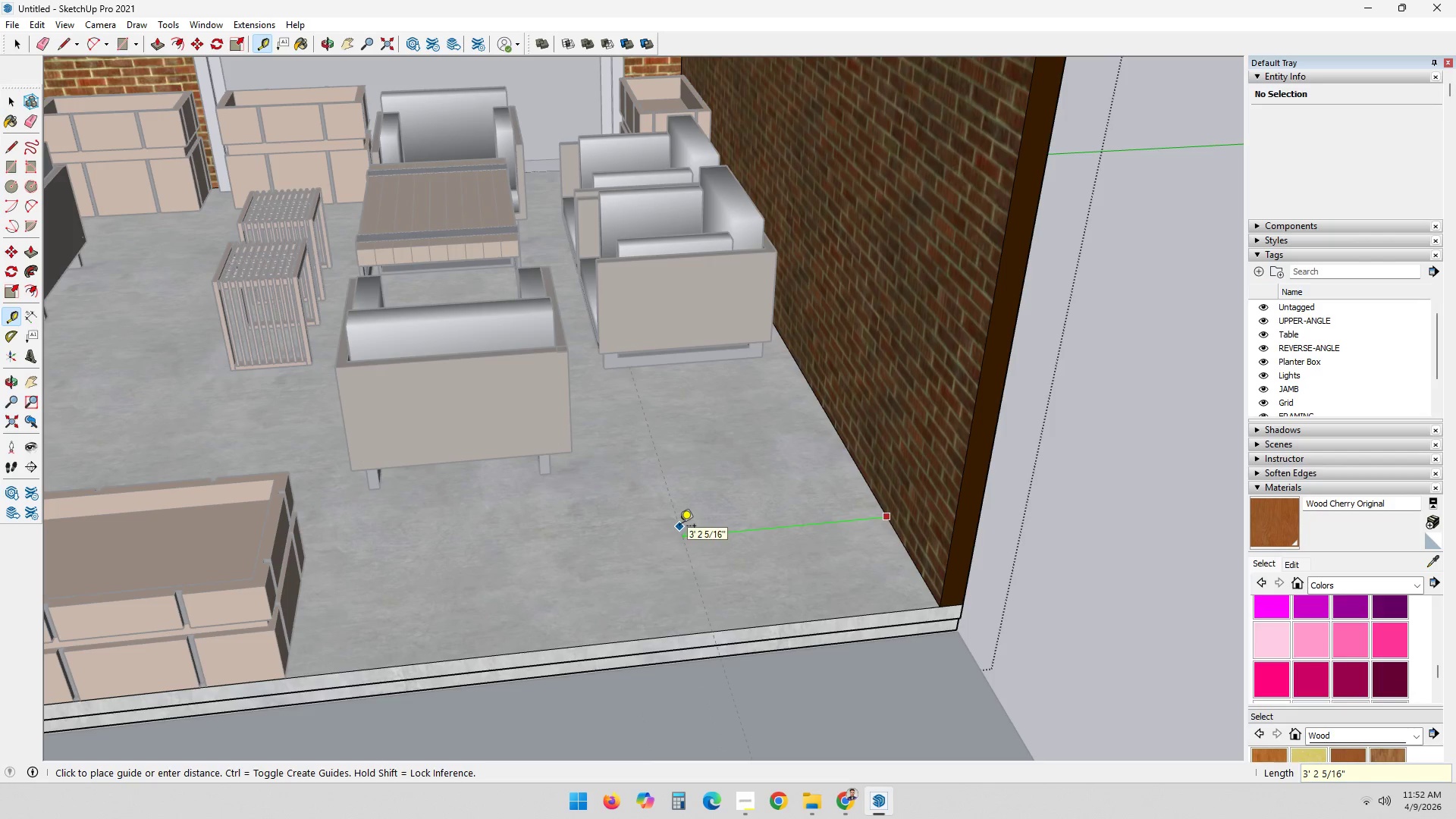 
key(4)
 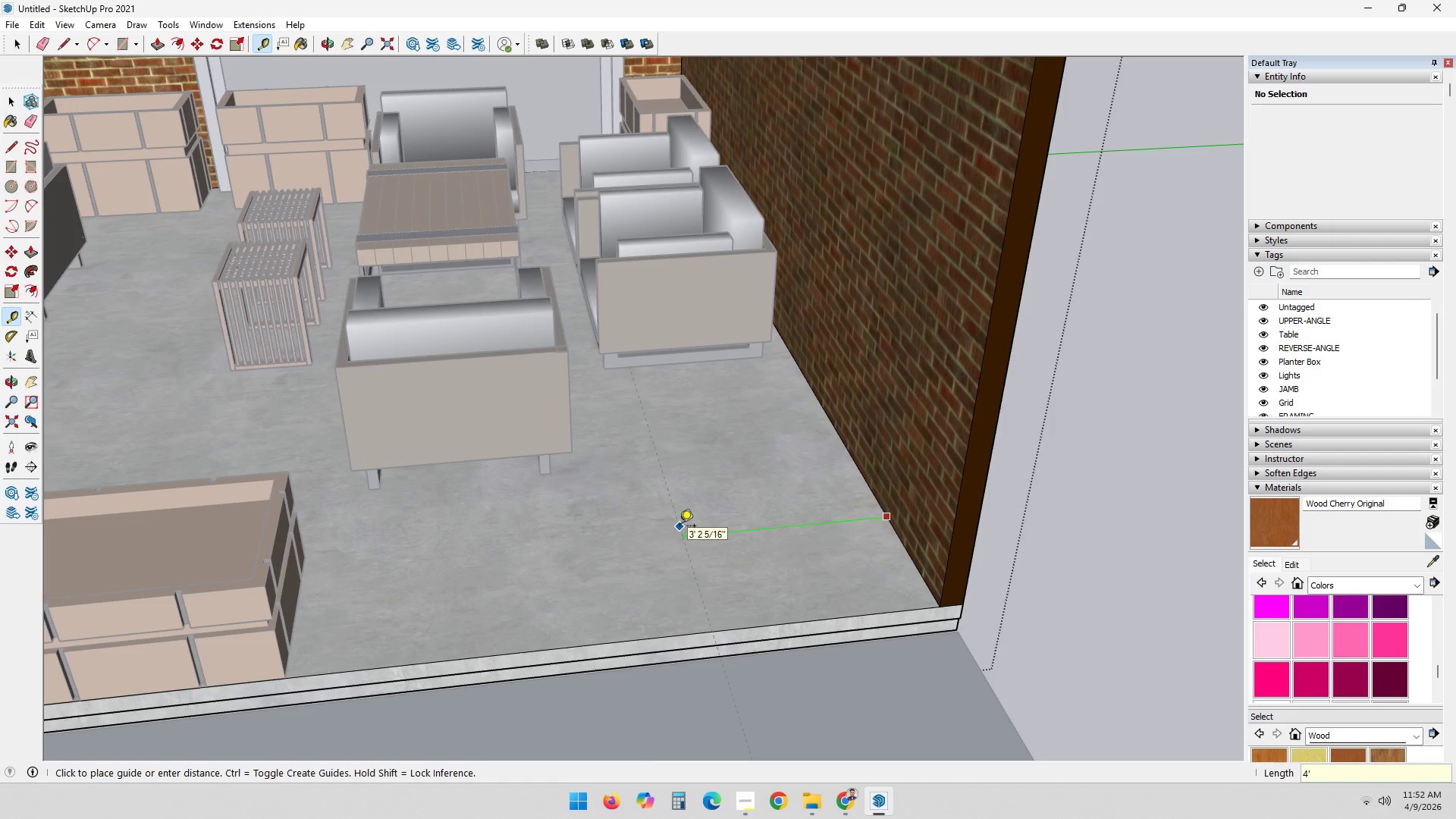 
key(Quote)
 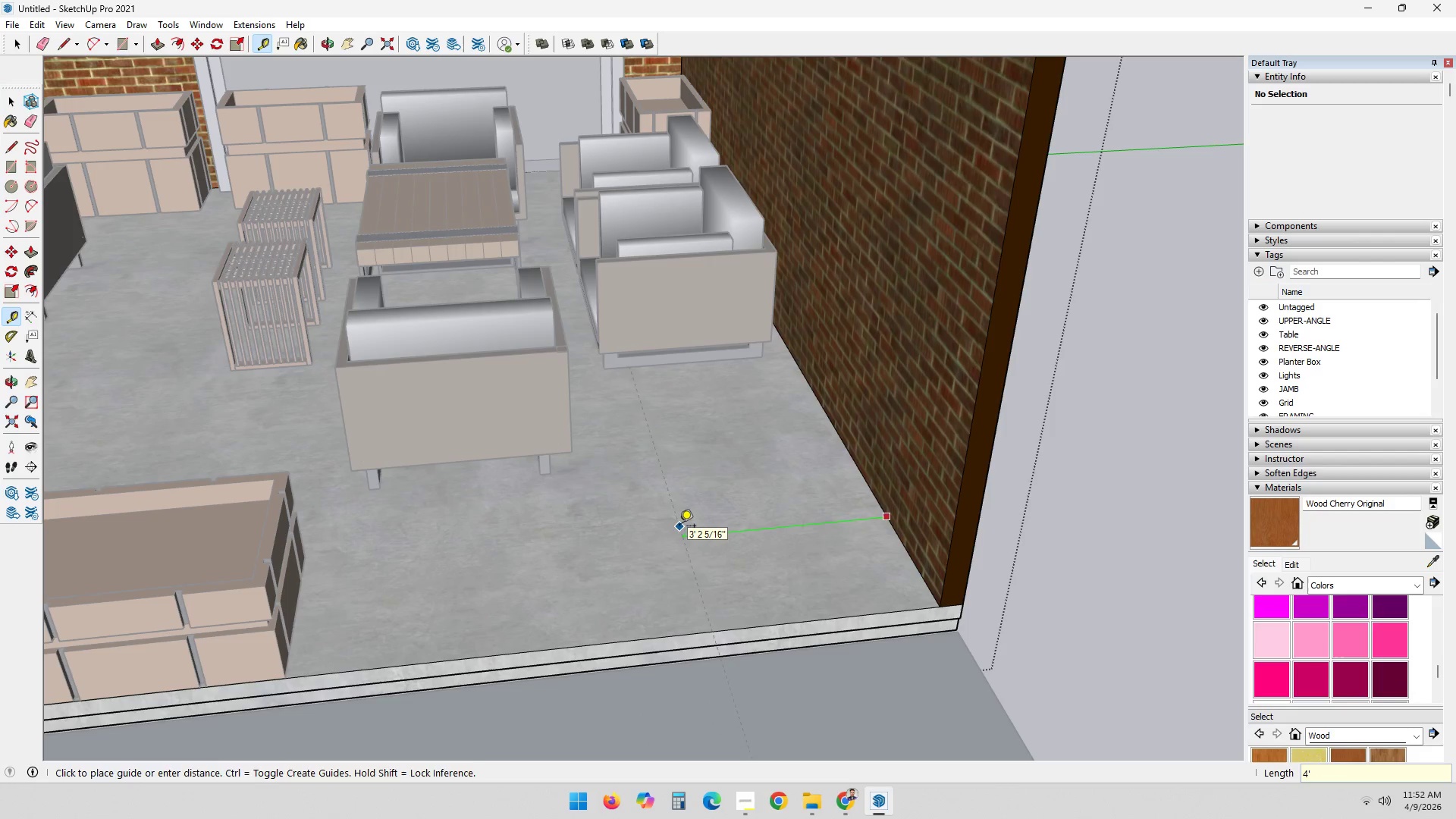 
key(Enter)
 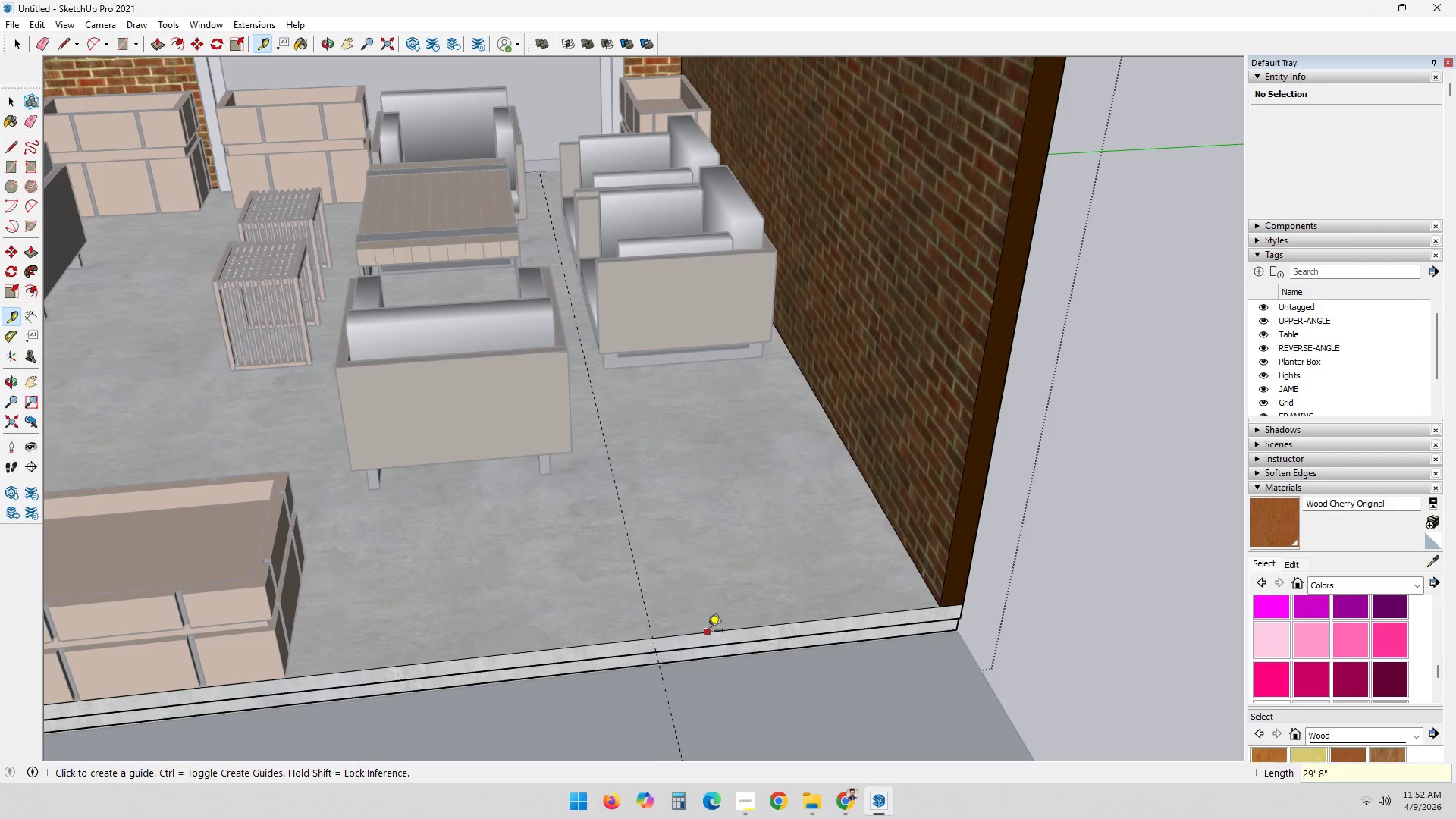 
left_click_drag(start_coordinate=[708, 632], to_coordinate=[708, 622])
 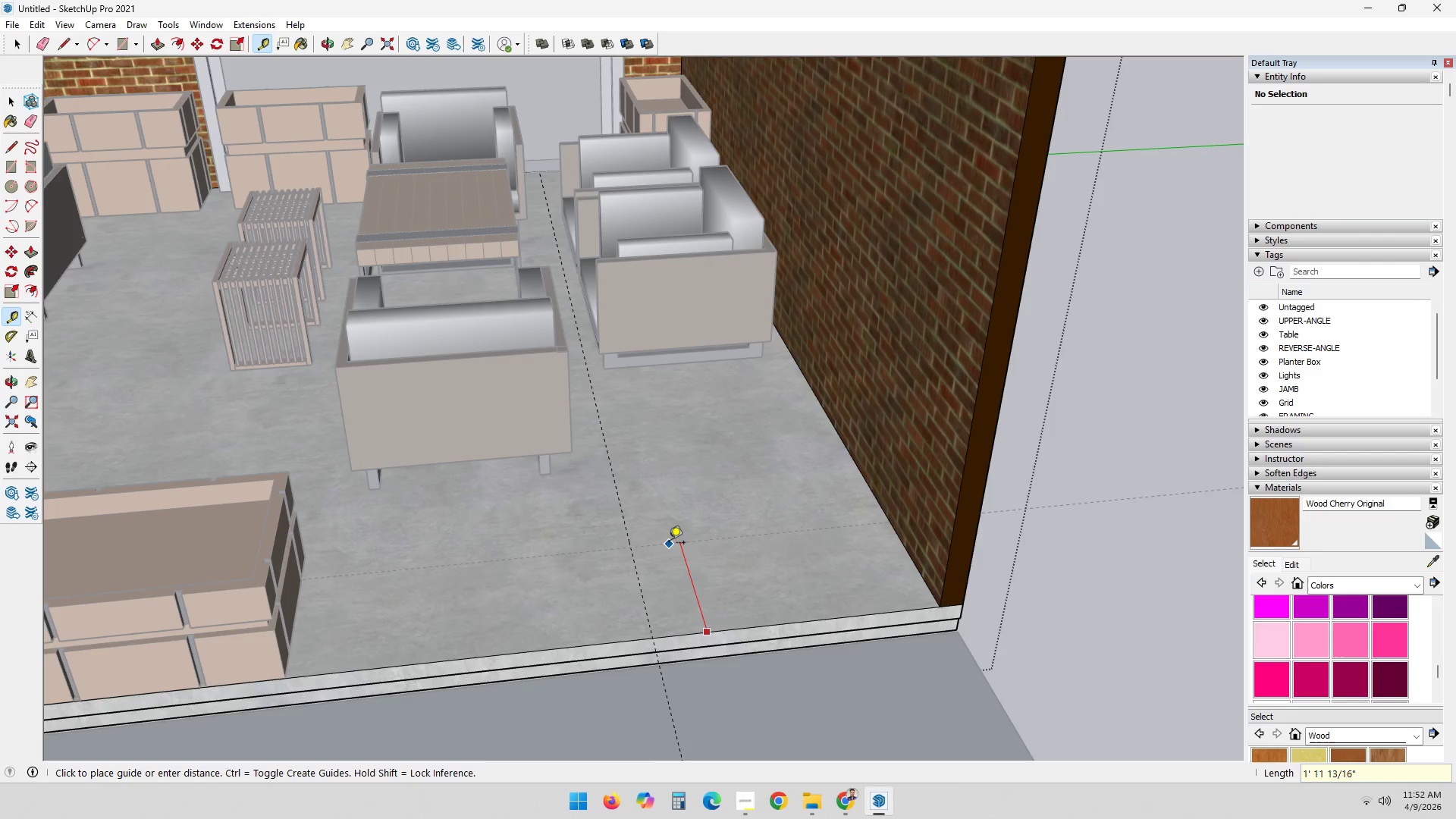 
key(4)
 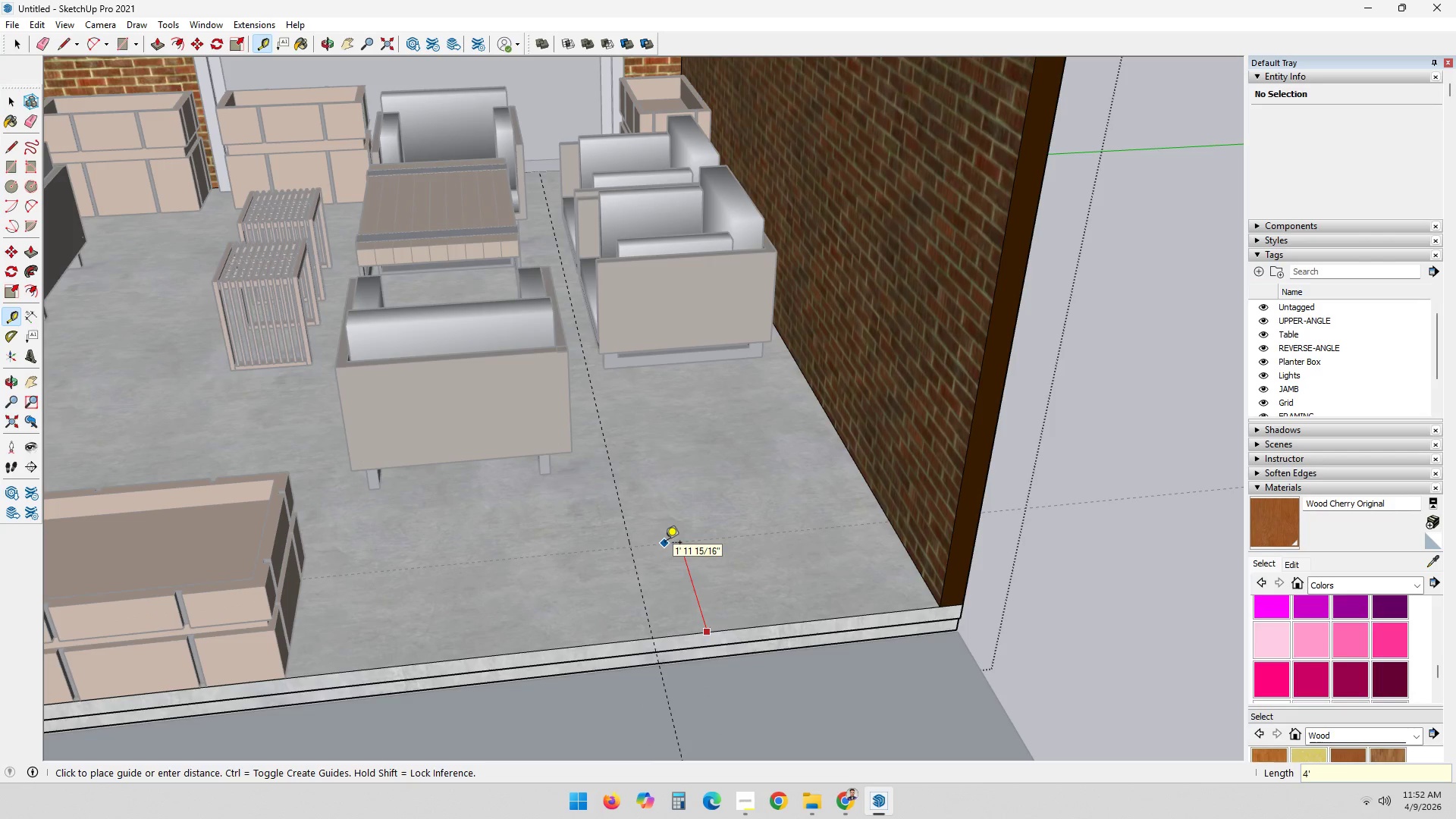 
key(Quote)
 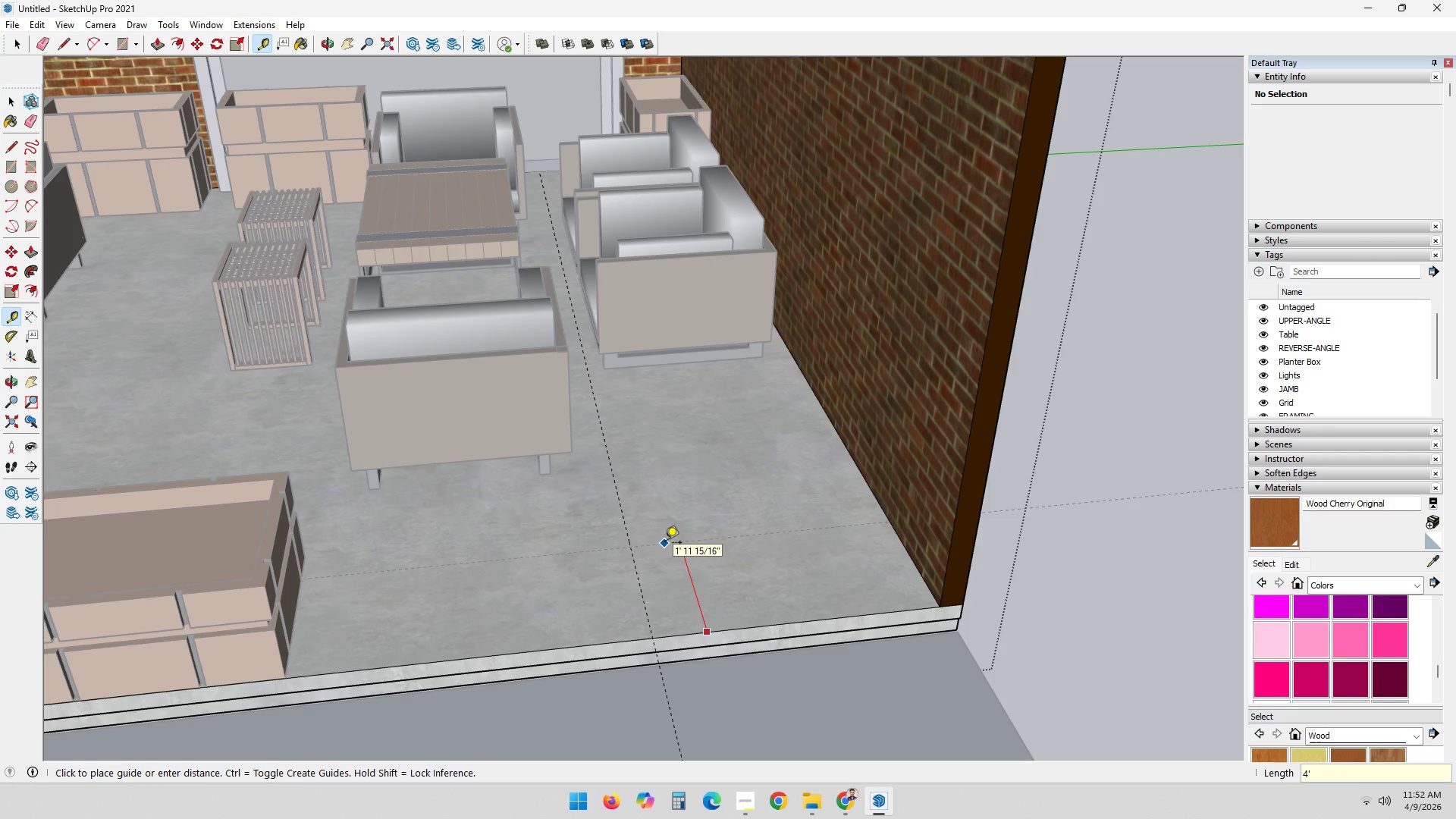 
key(Enter)
 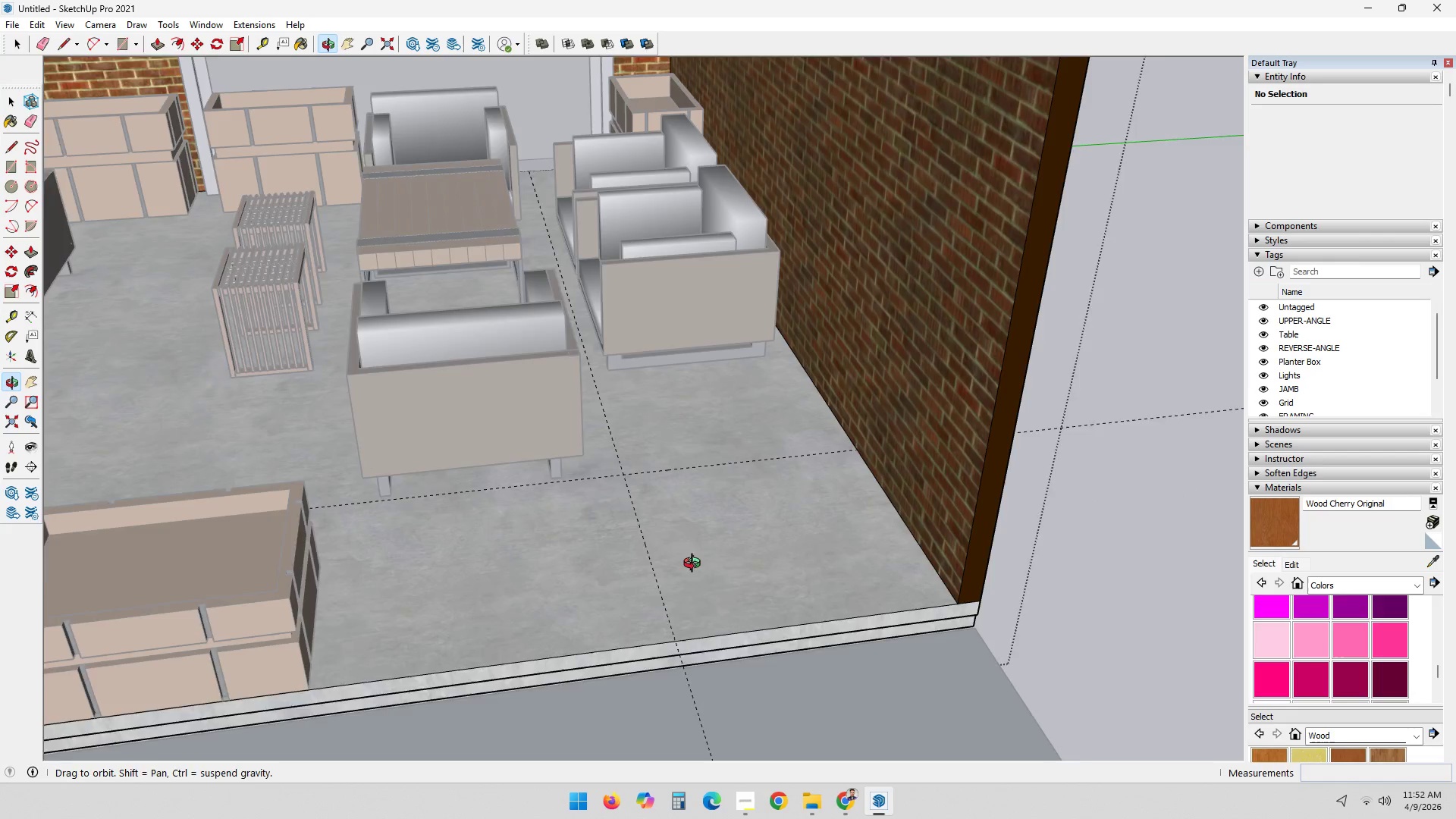 
type(qa)
 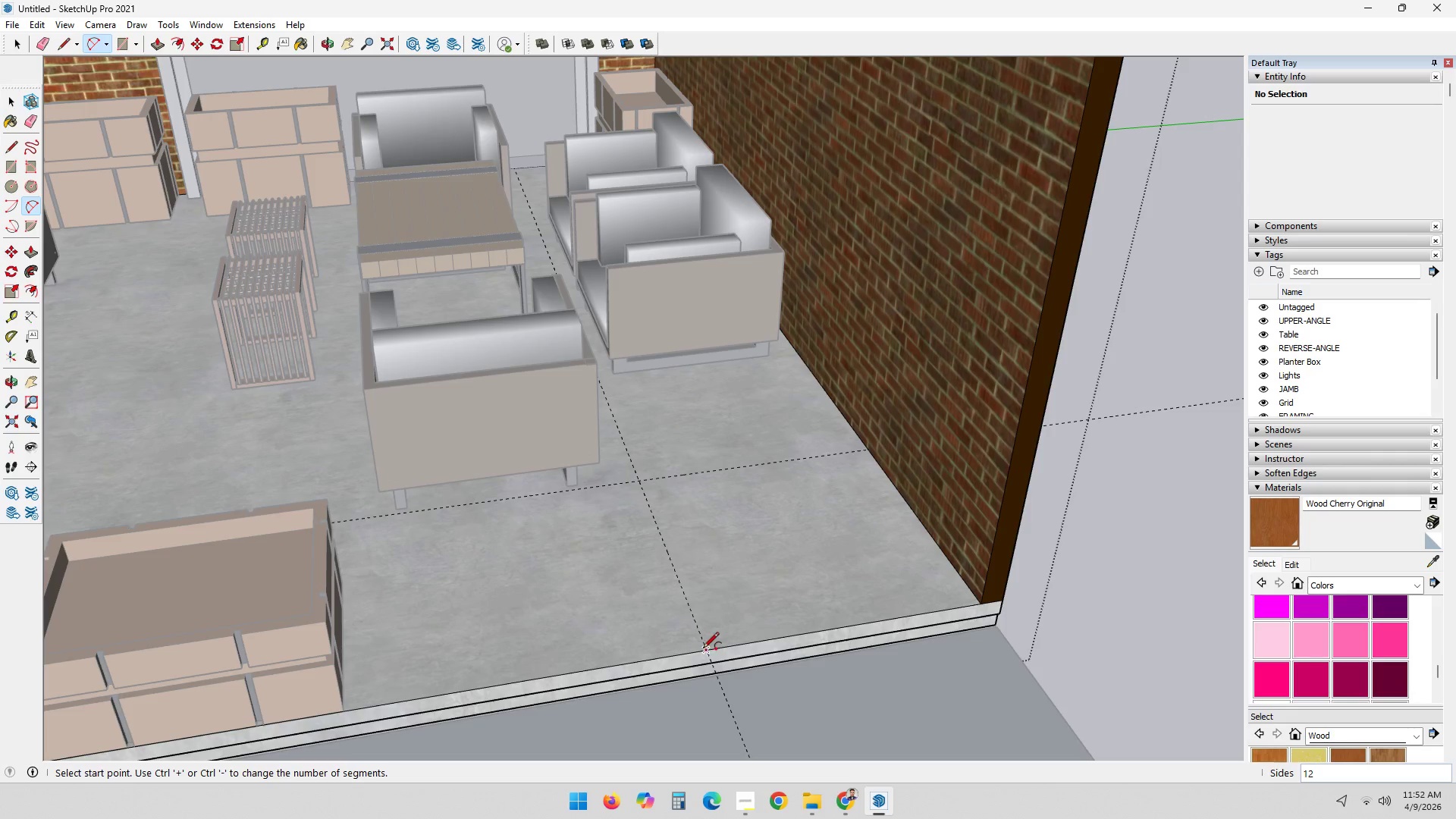 
left_click_drag(start_coordinate=[704, 649], to_coordinate=[718, 646])
 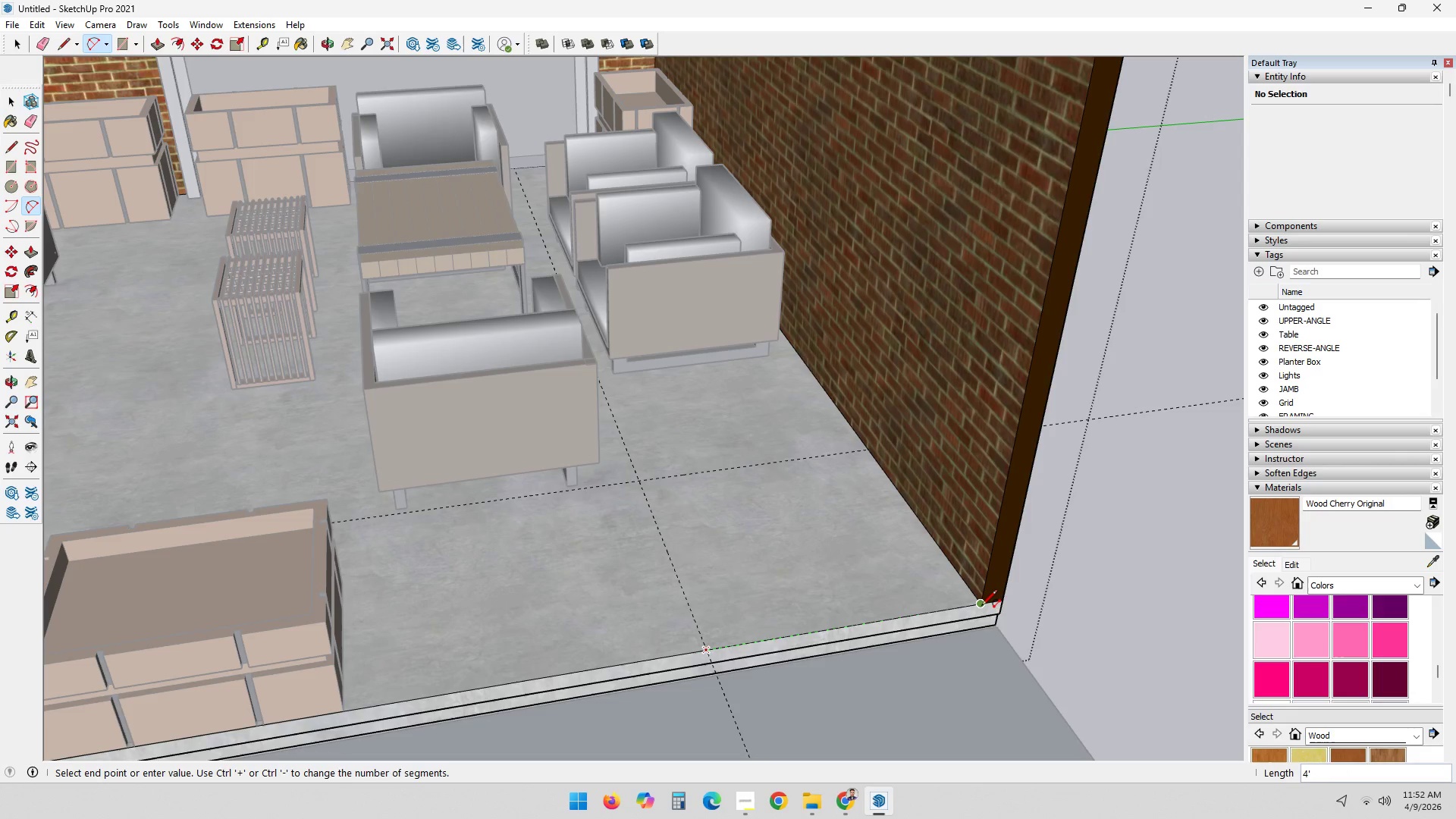 
left_click_drag(start_coordinate=[981, 607], to_coordinate=[971, 592])
 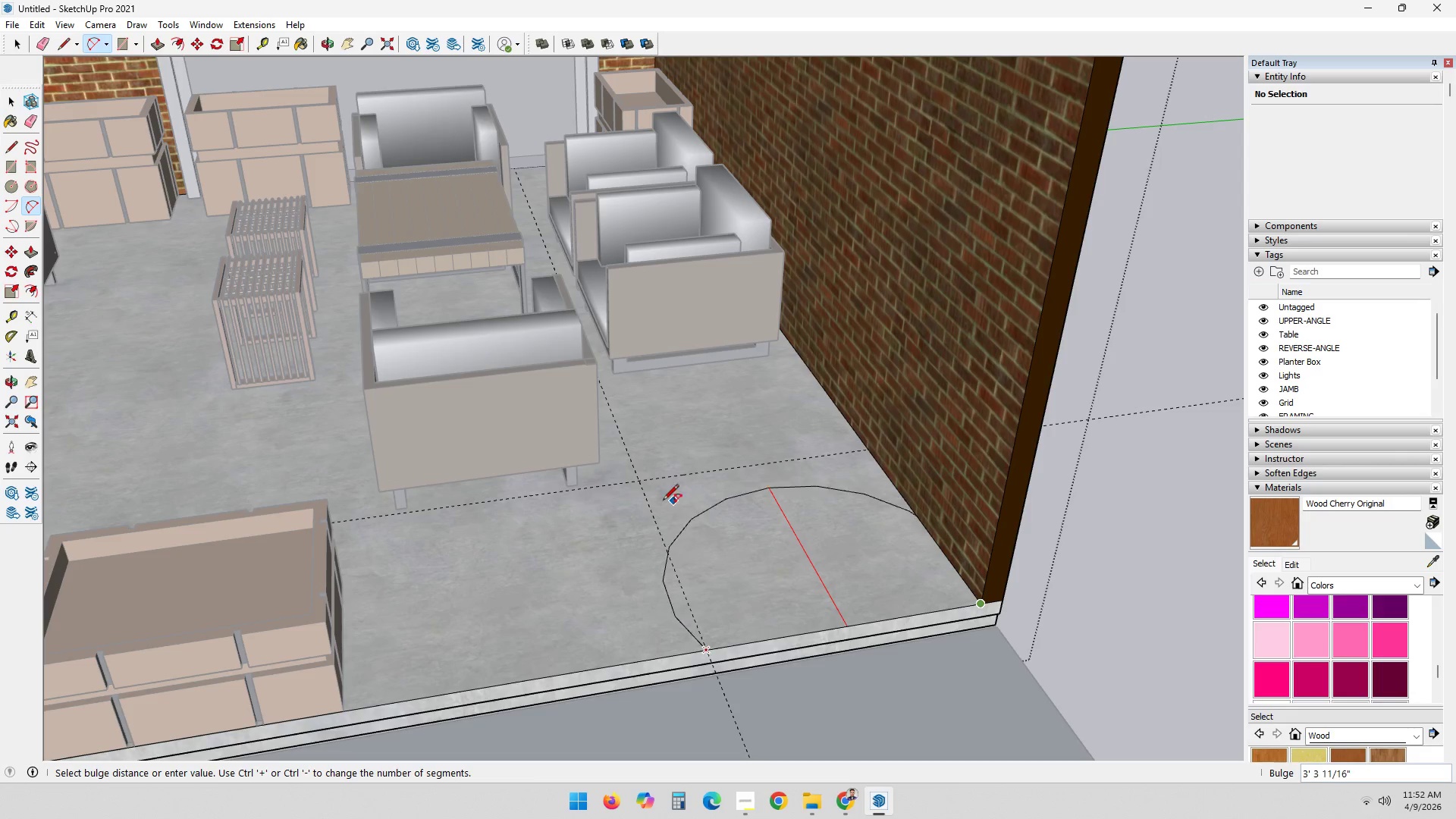 
key(Escape)
 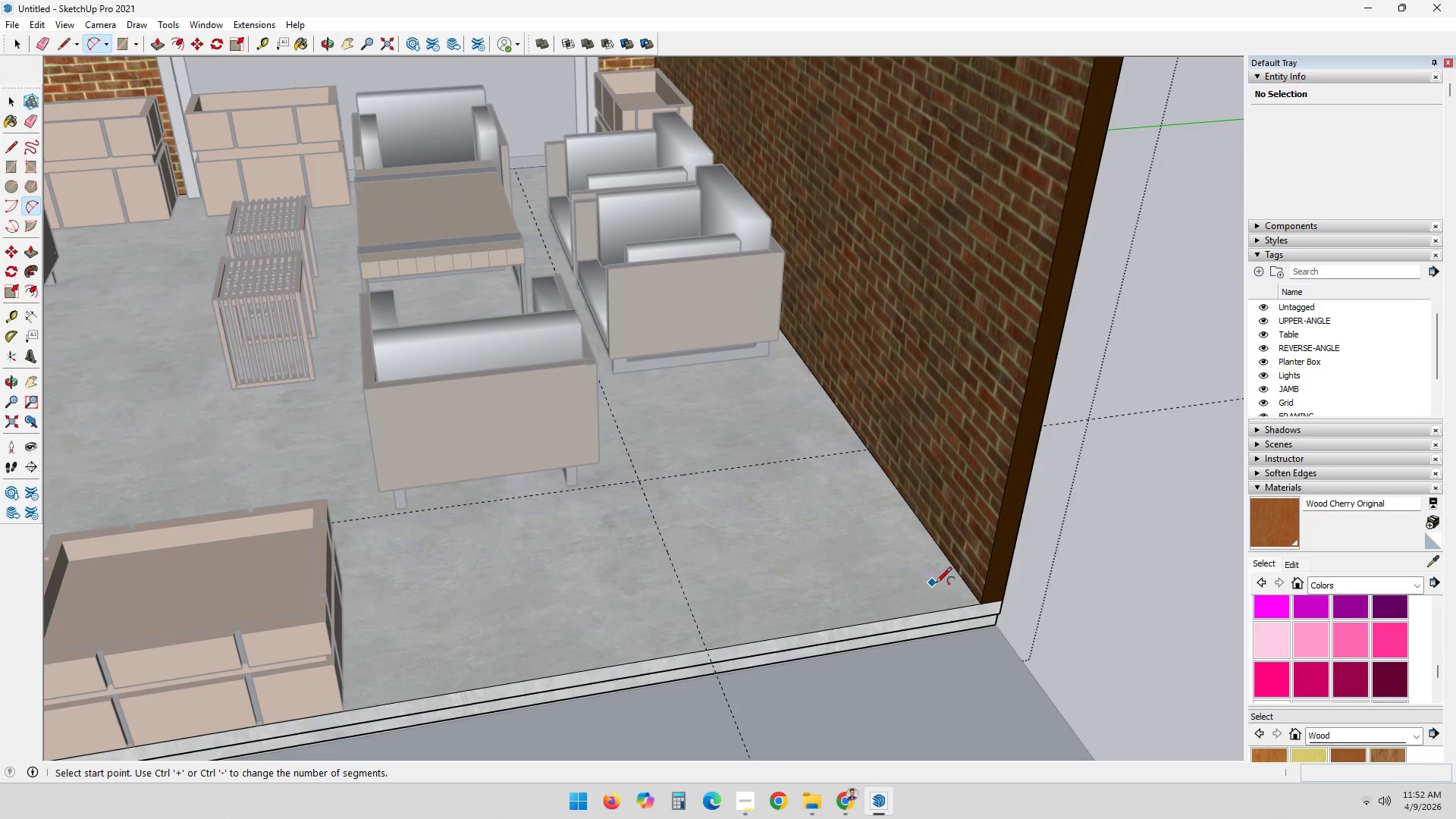 
type(qa)
 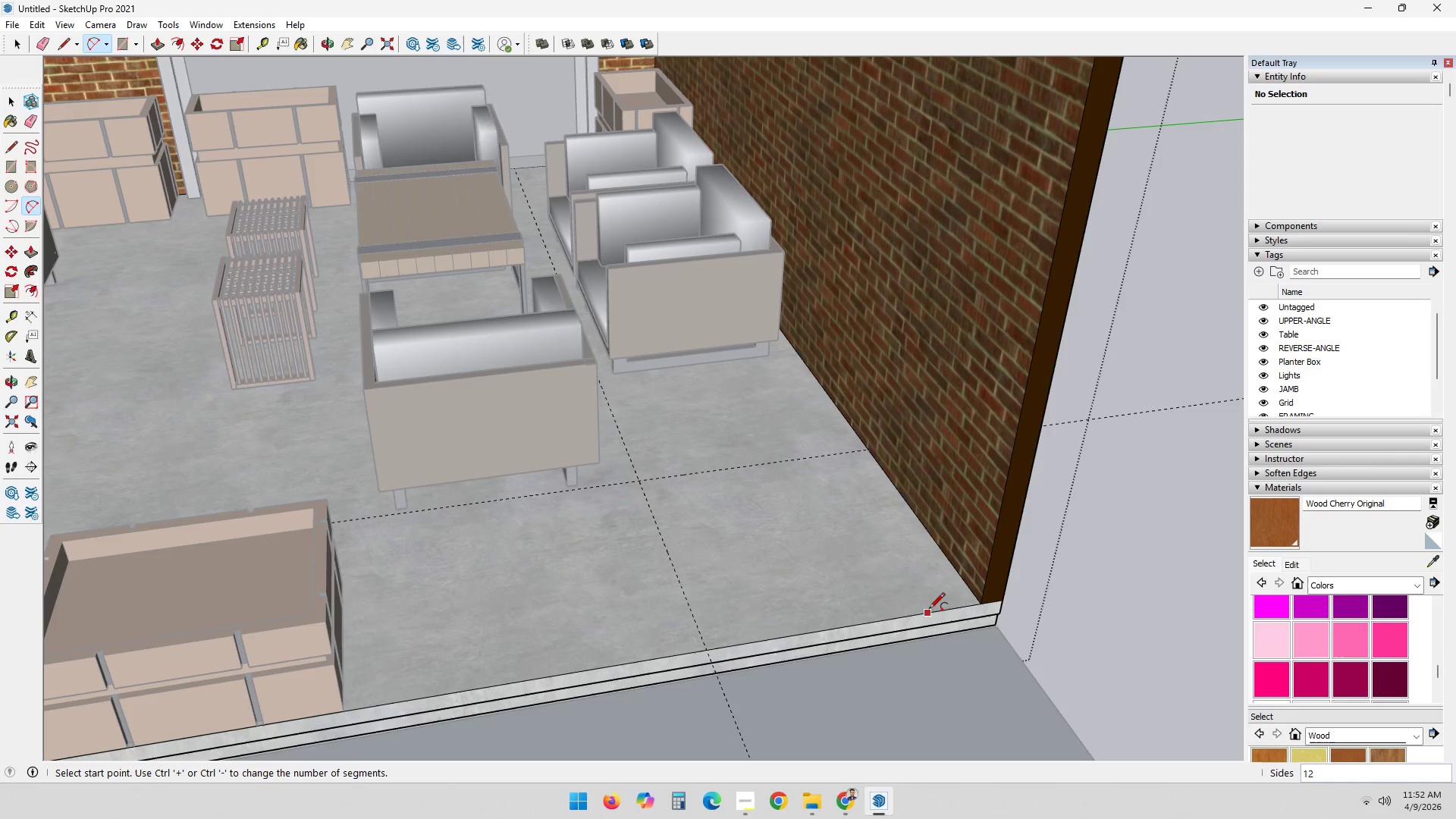 
left_click_drag(start_coordinate=[977, 606], to_coordinate=[974, 604])
 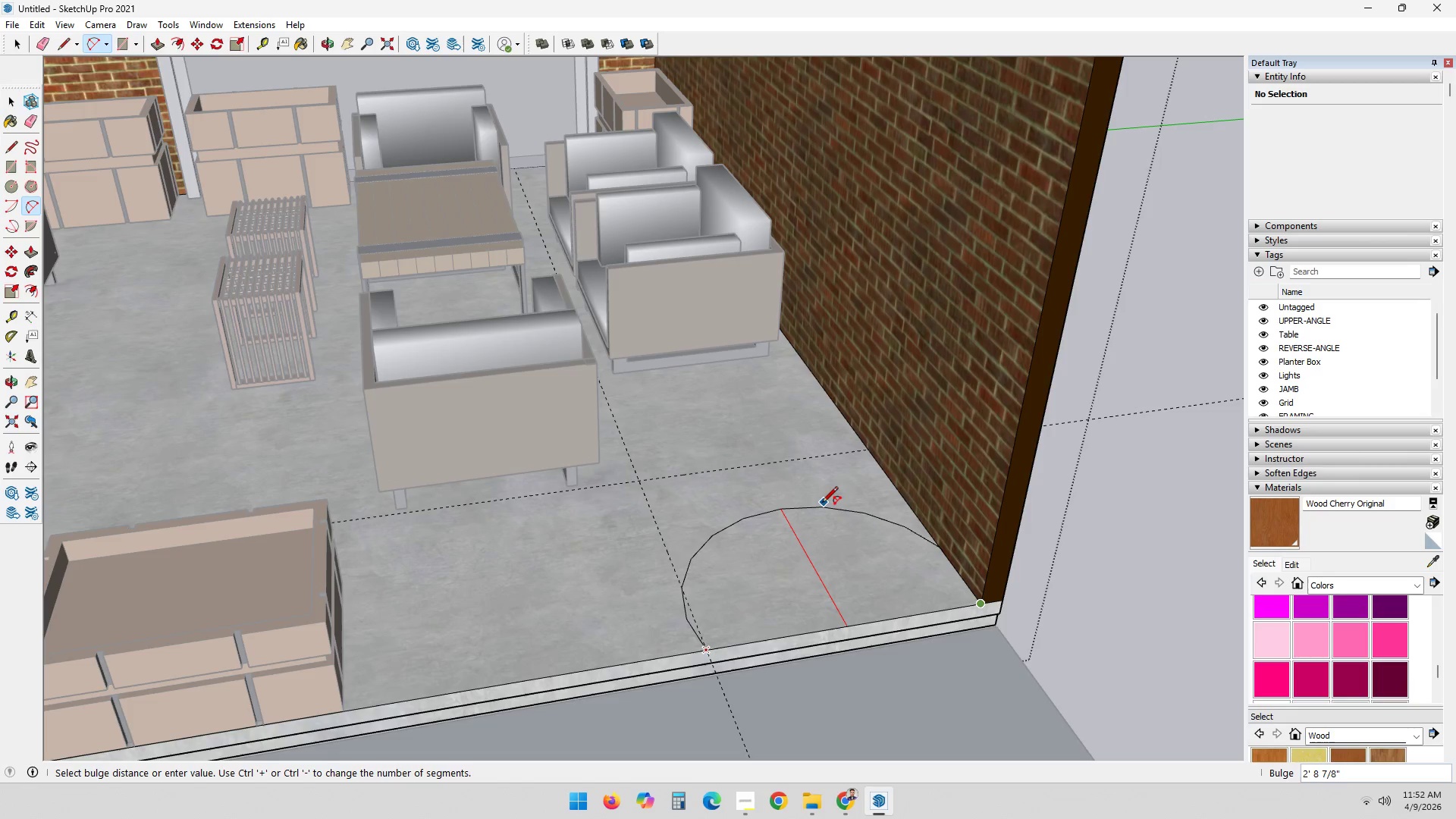 
key(Escape)
type(qa)
 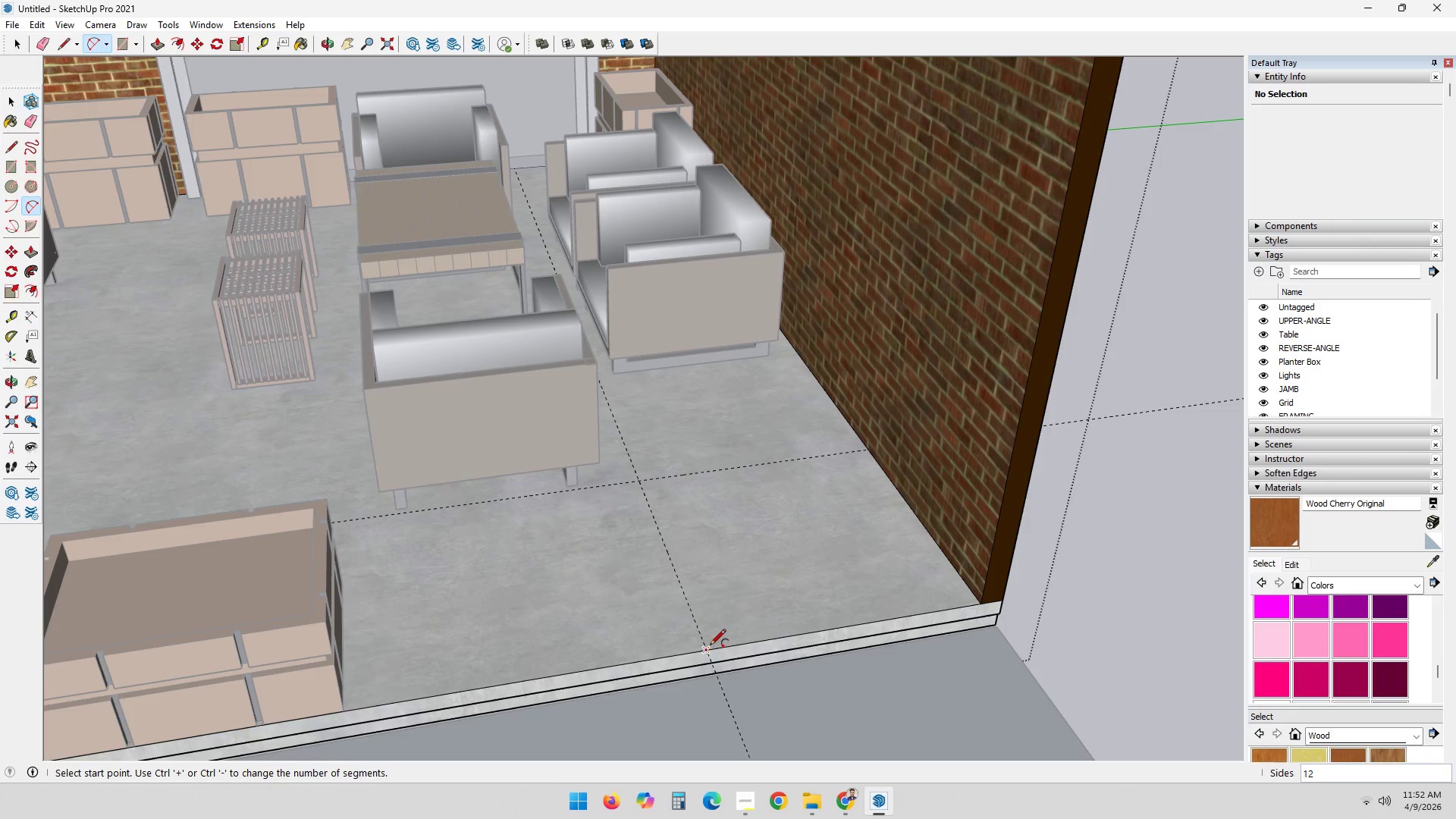 
left_click([710, 646])
 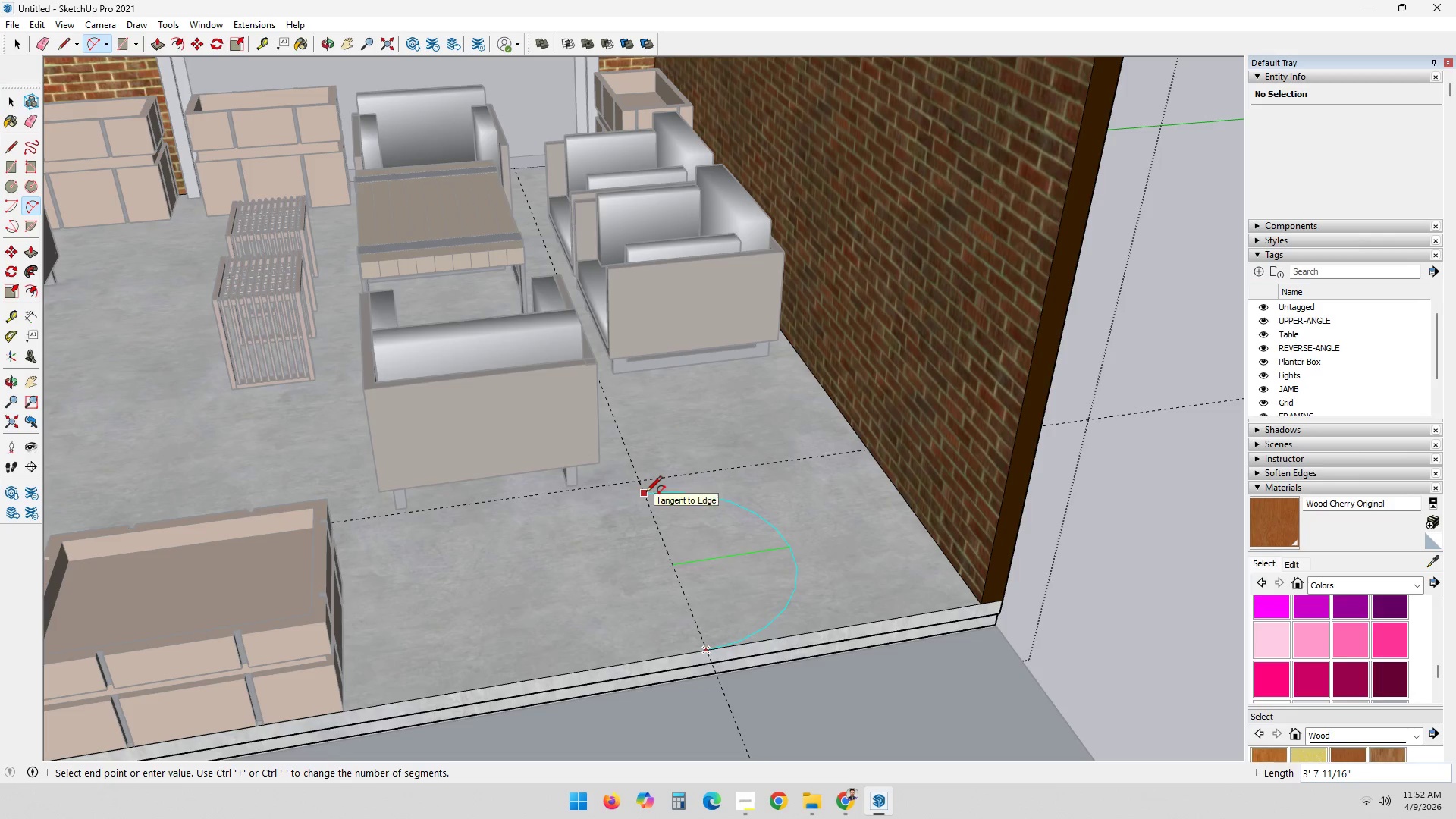 
type(qa)
 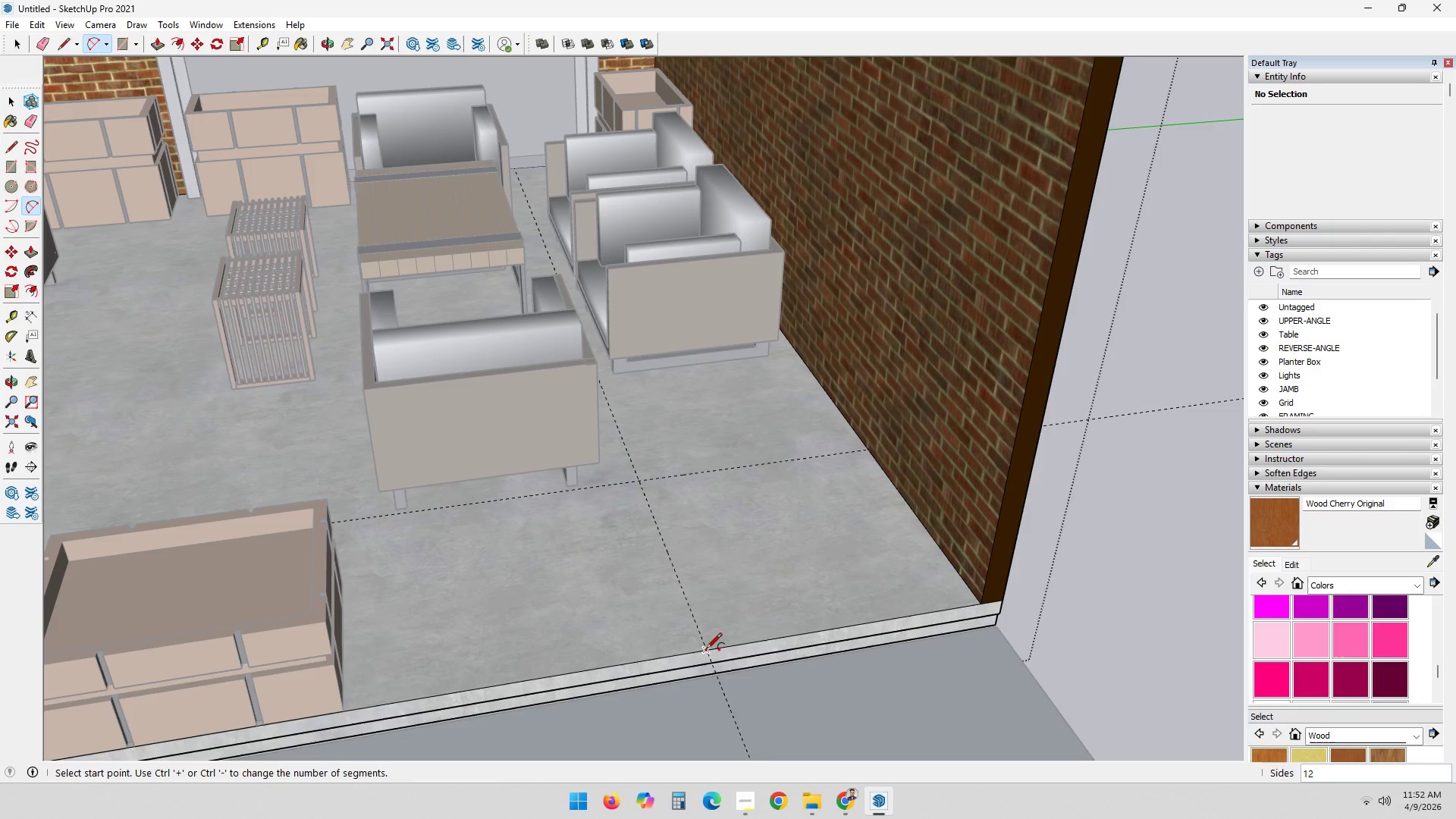 
left_click_drag(start_coordinate=[704, 650], to_coordinate=[701, 639])
 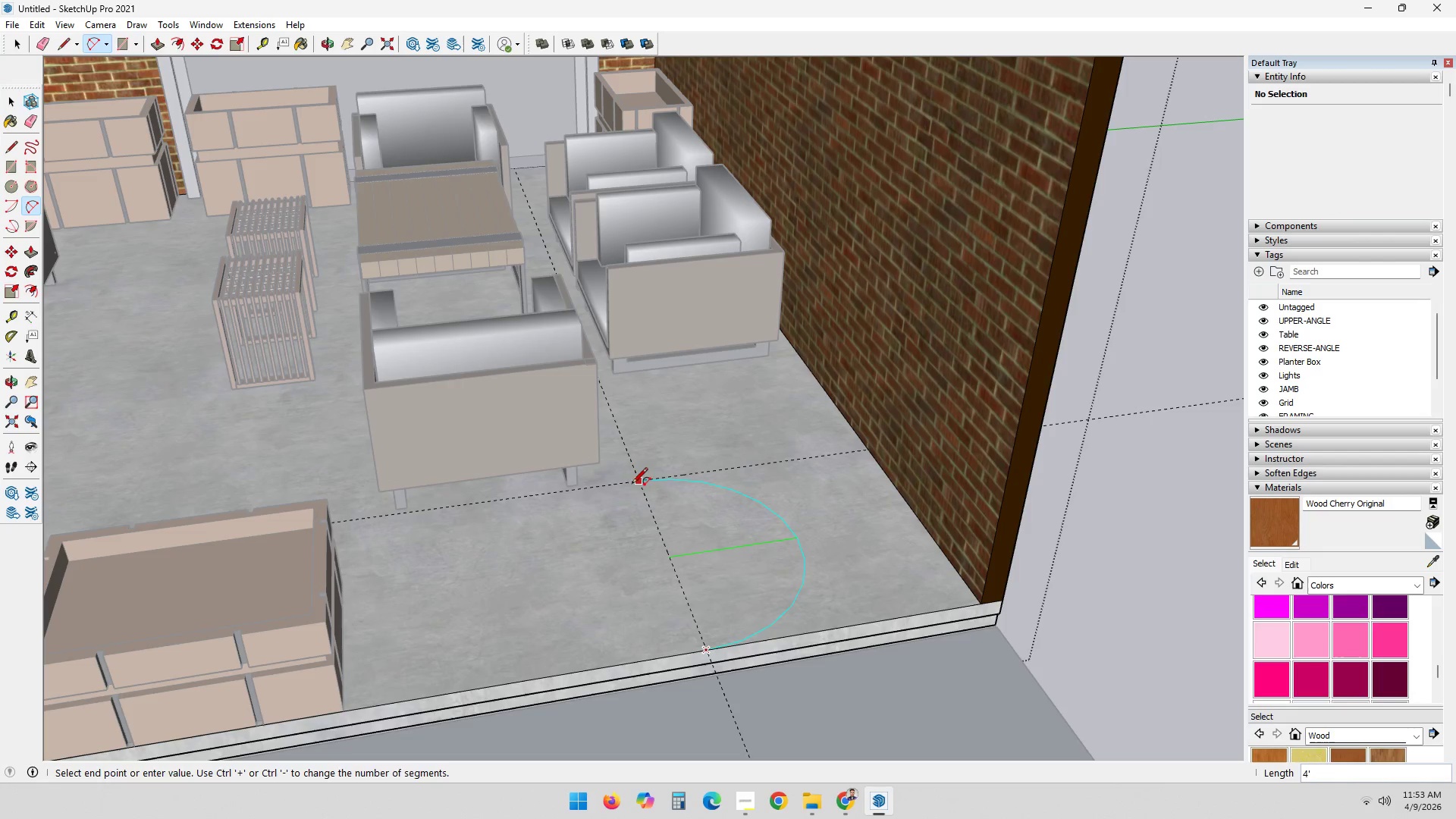 
wait(17.41)
 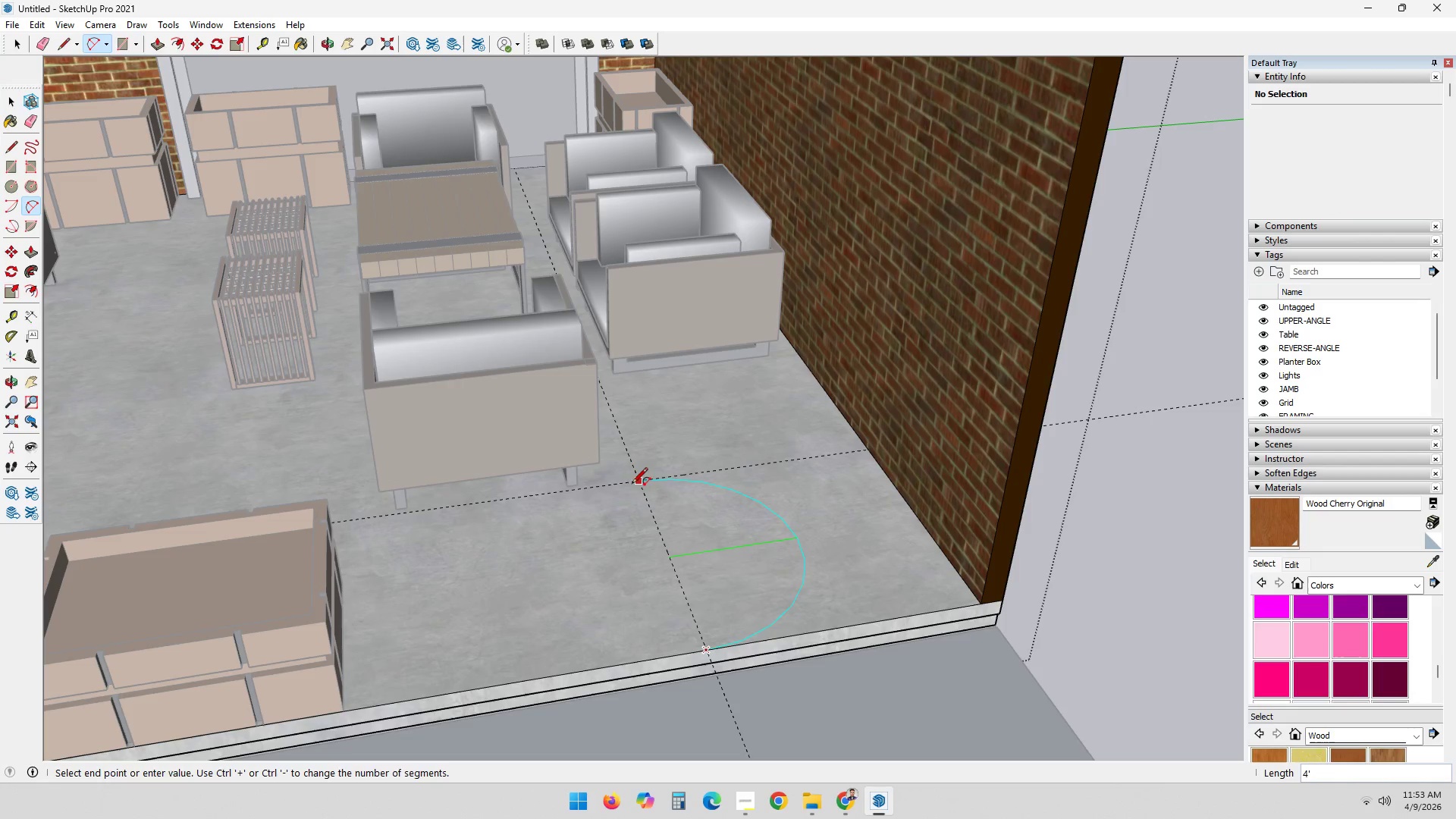 
type(qa)
 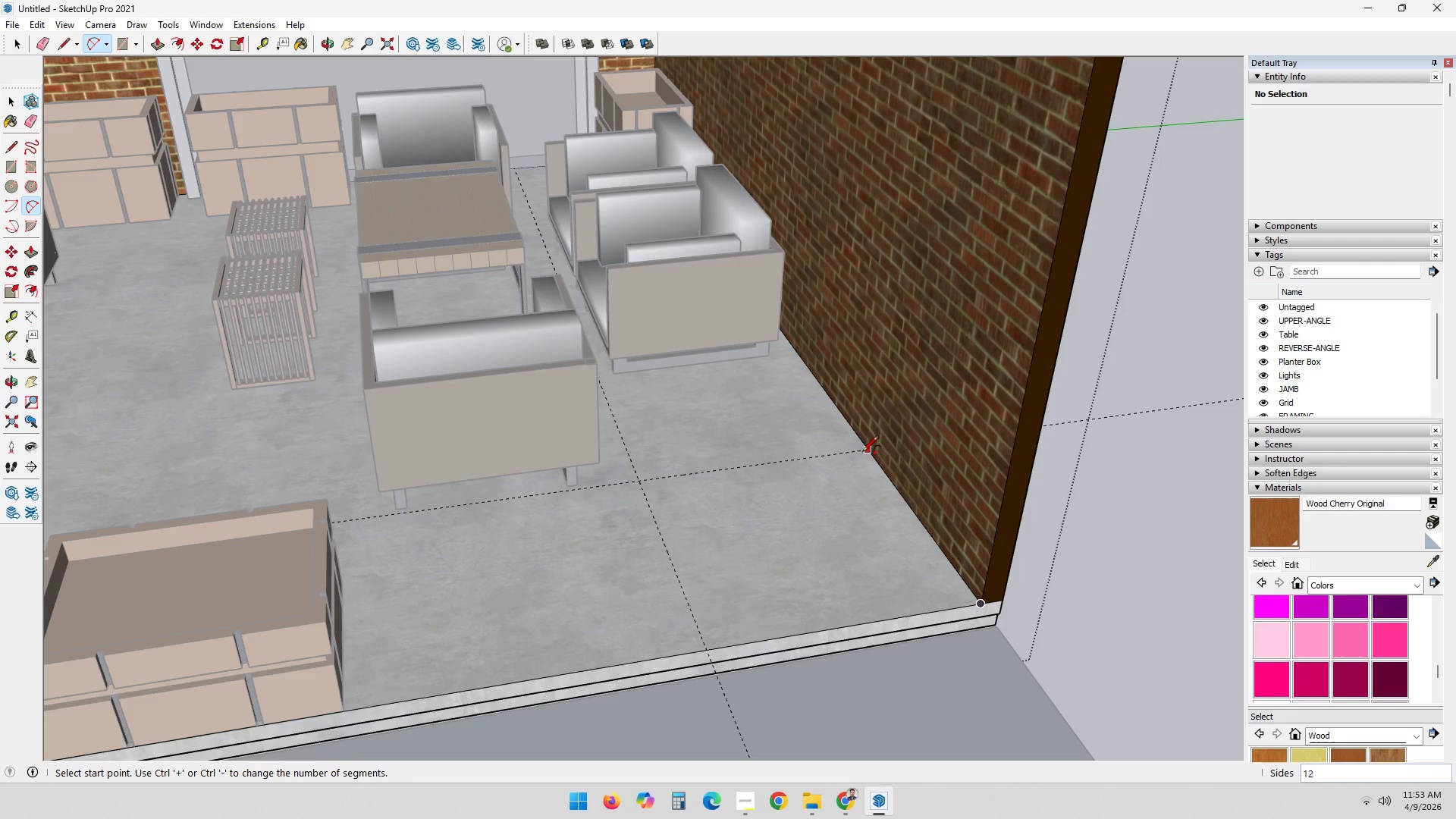 
left_click([863, 453])
 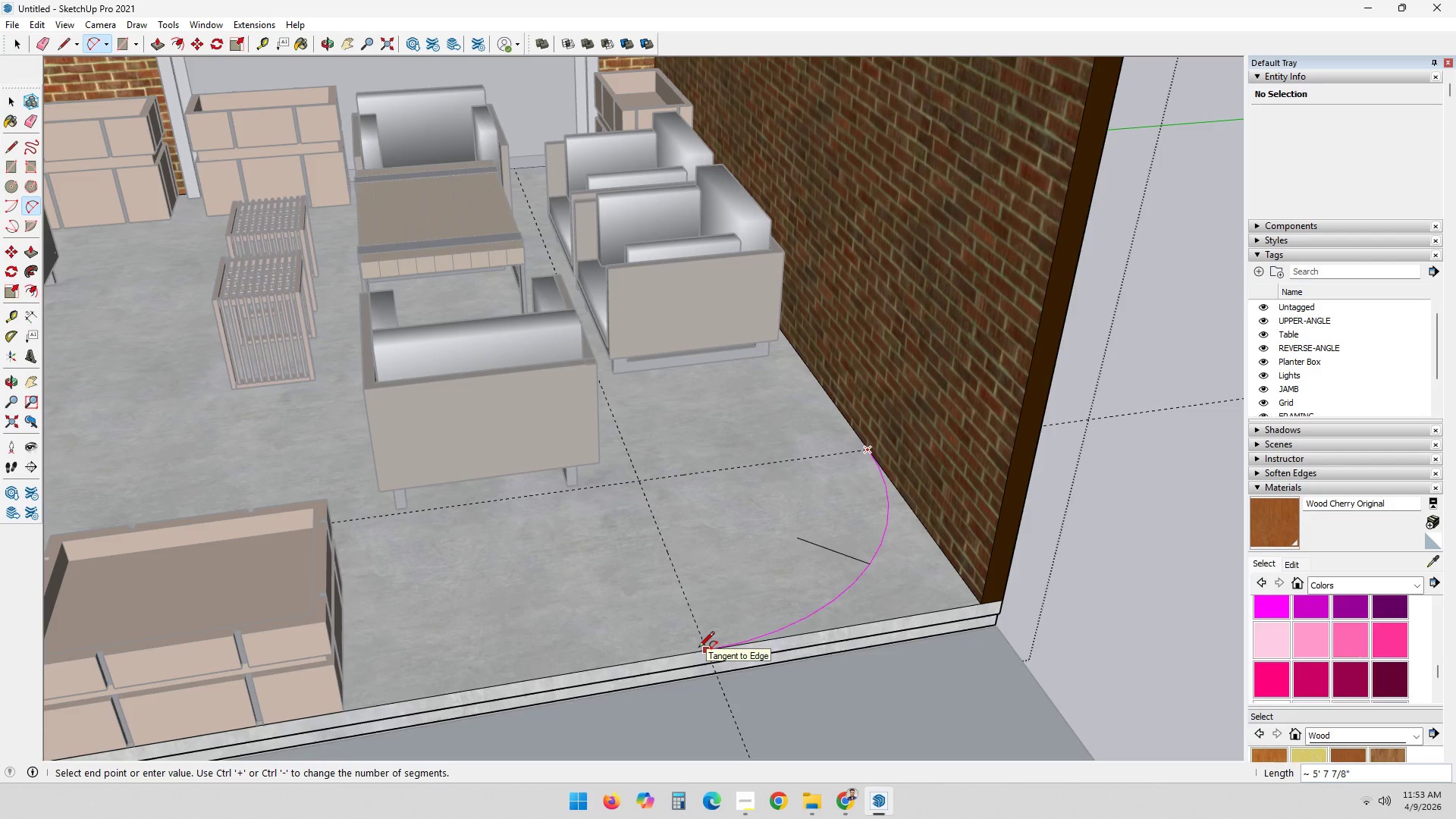 
key(A)
 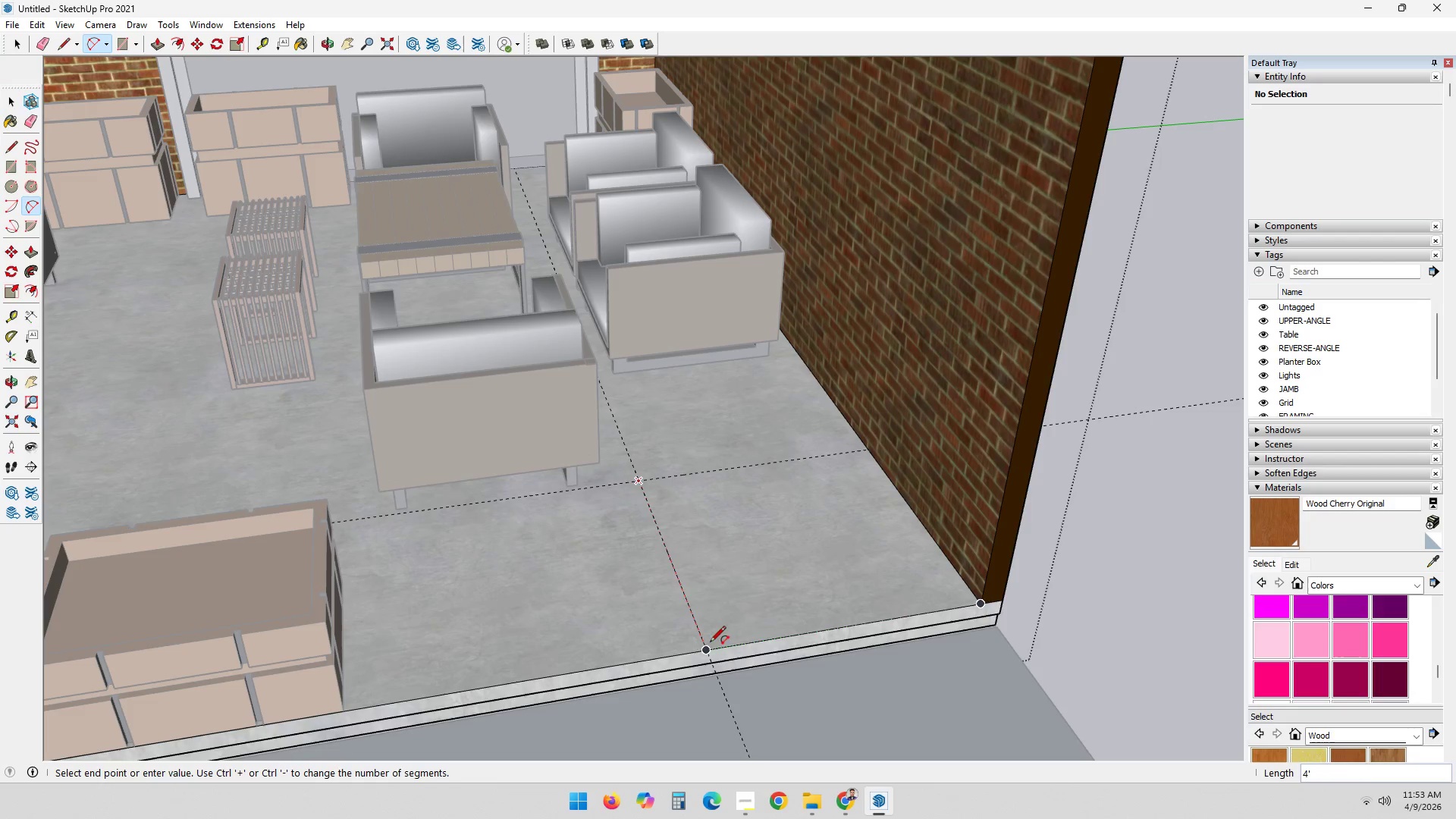 
left_click([710, 651])
 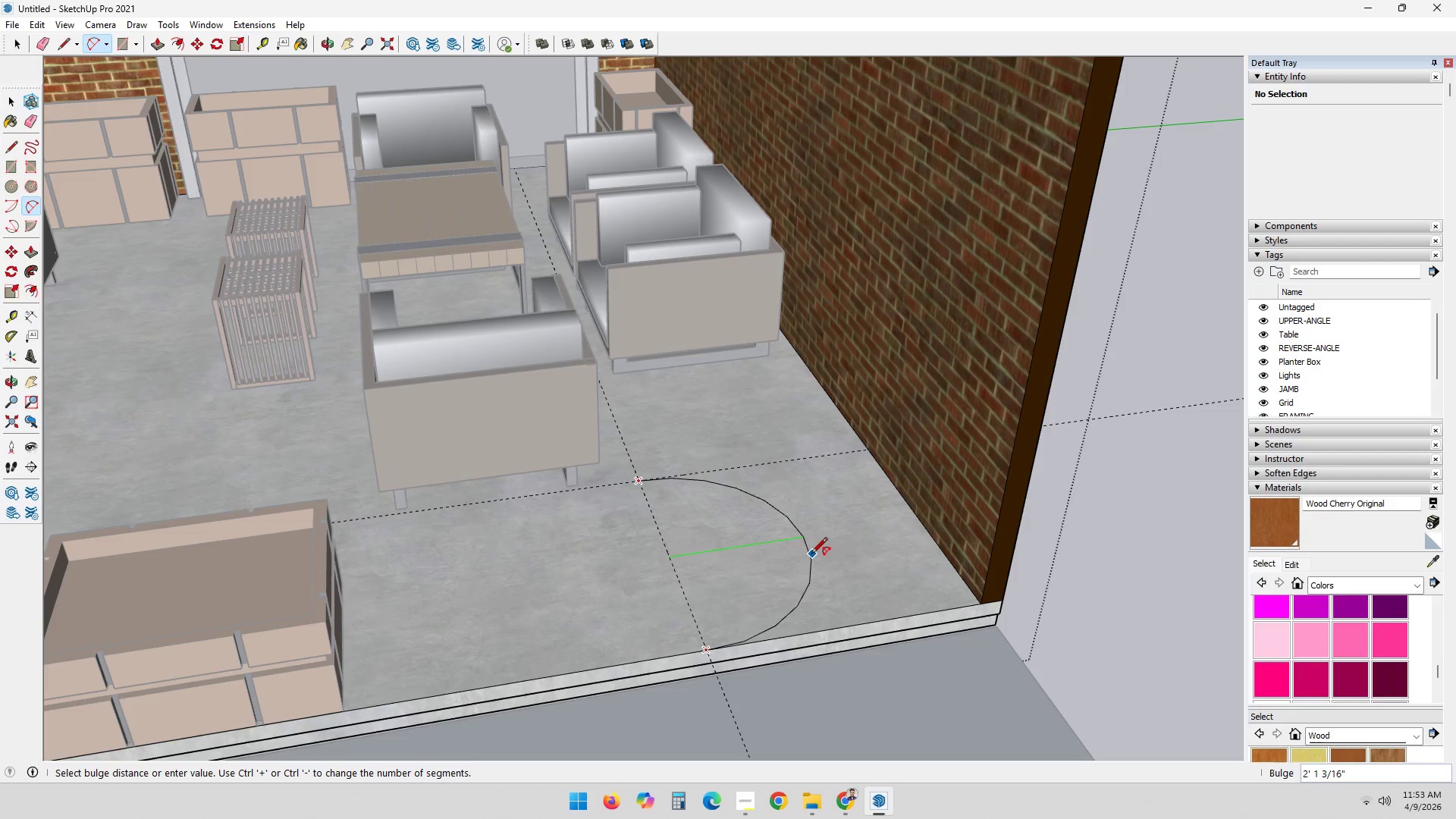 
type(aaa)
 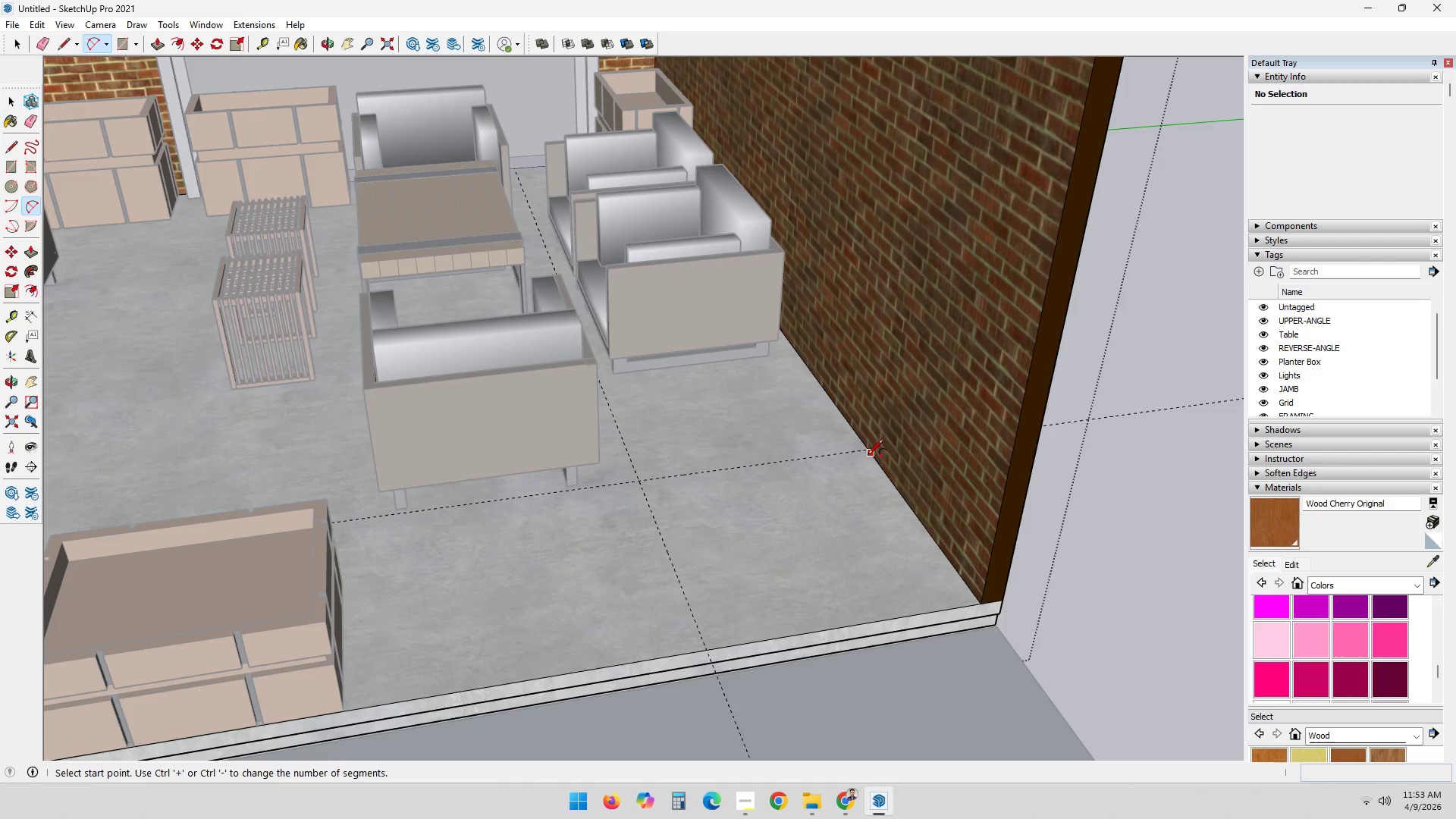 
left_click_drag(start_coordinate=[634, 479], to_coordinate=[667, 474])
 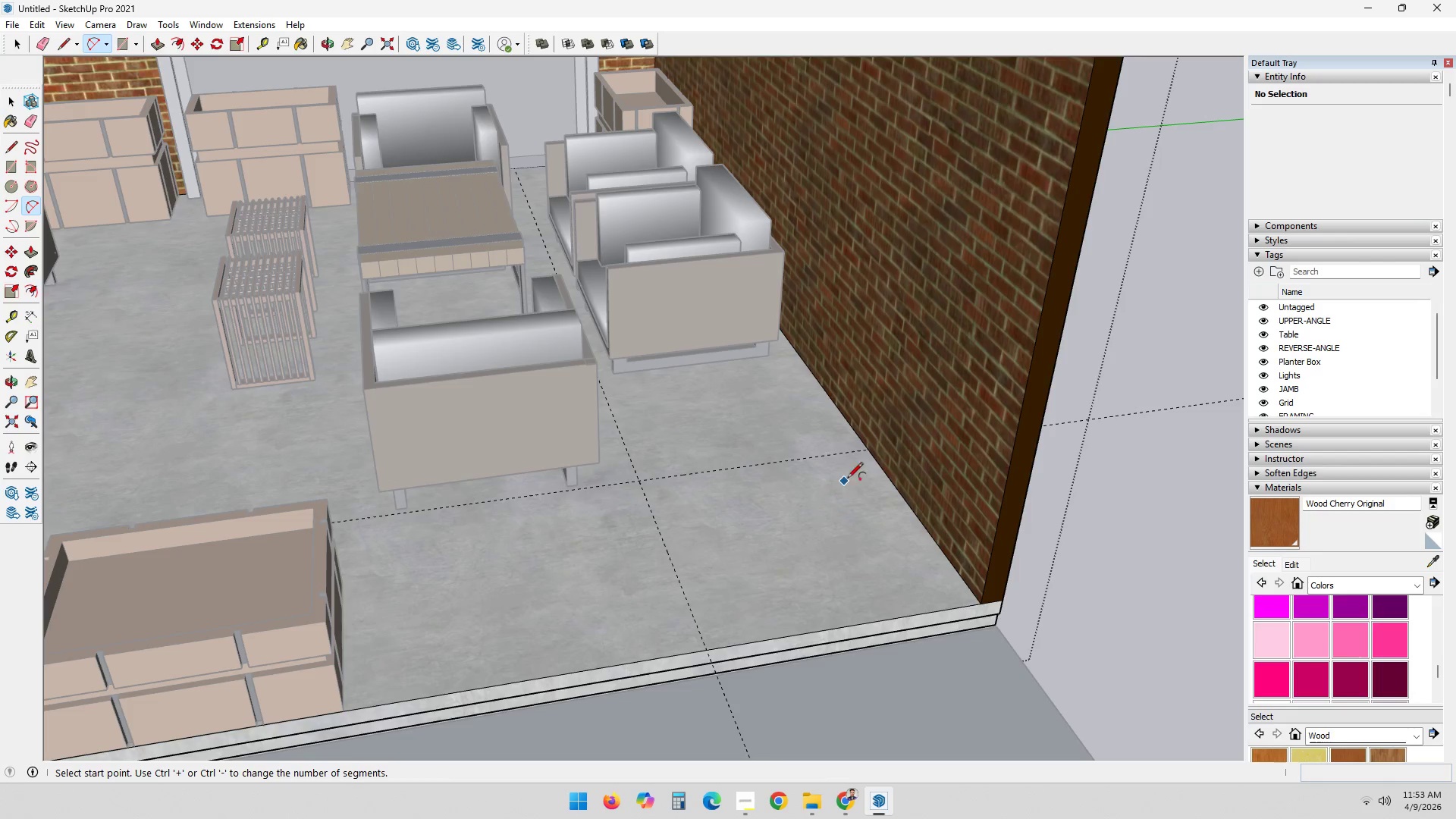 
left_click([865, 453])
 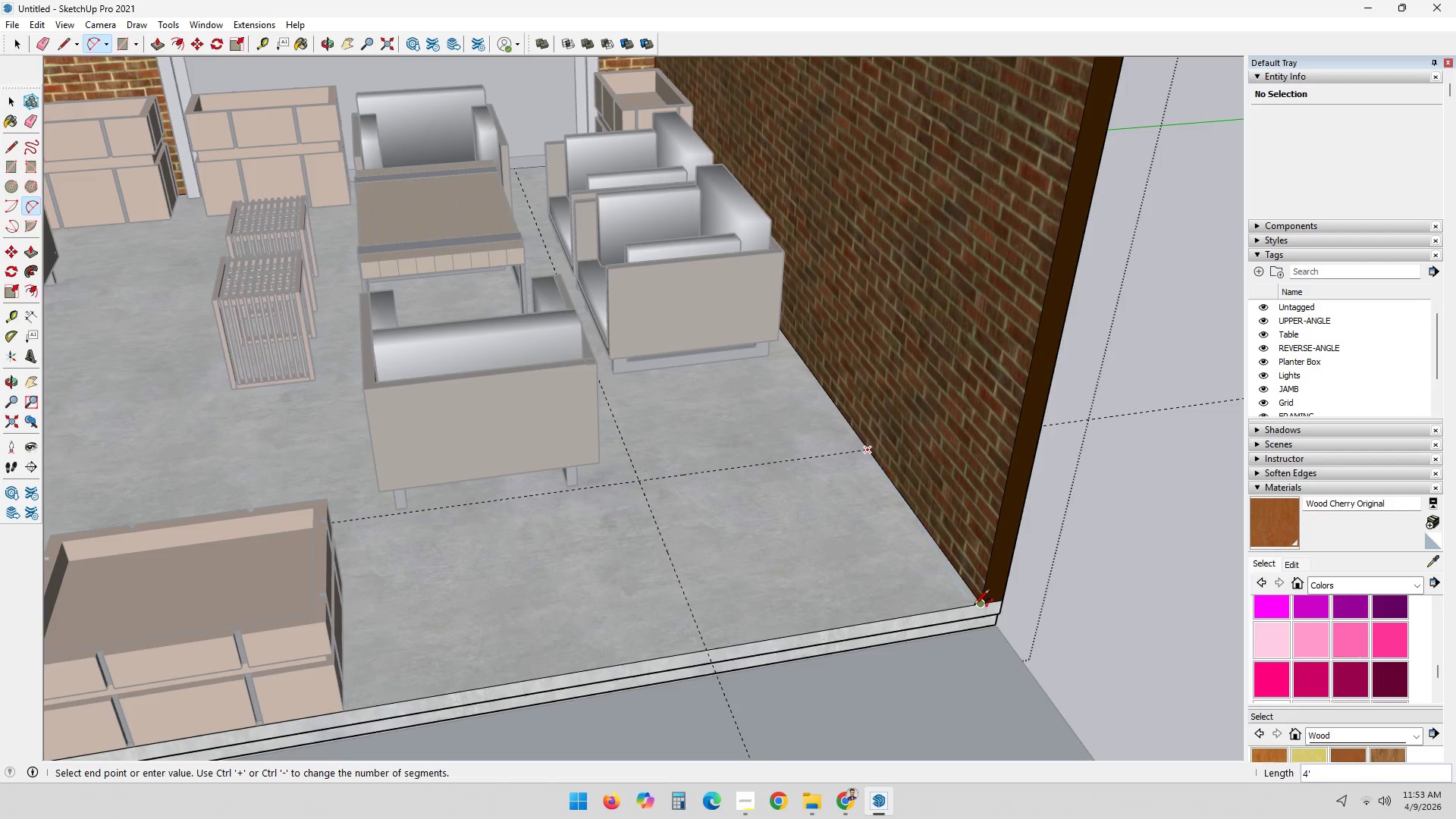 
left_click_drag(start_coordinate=[980, 604], to_coordinate=[971, 604])
 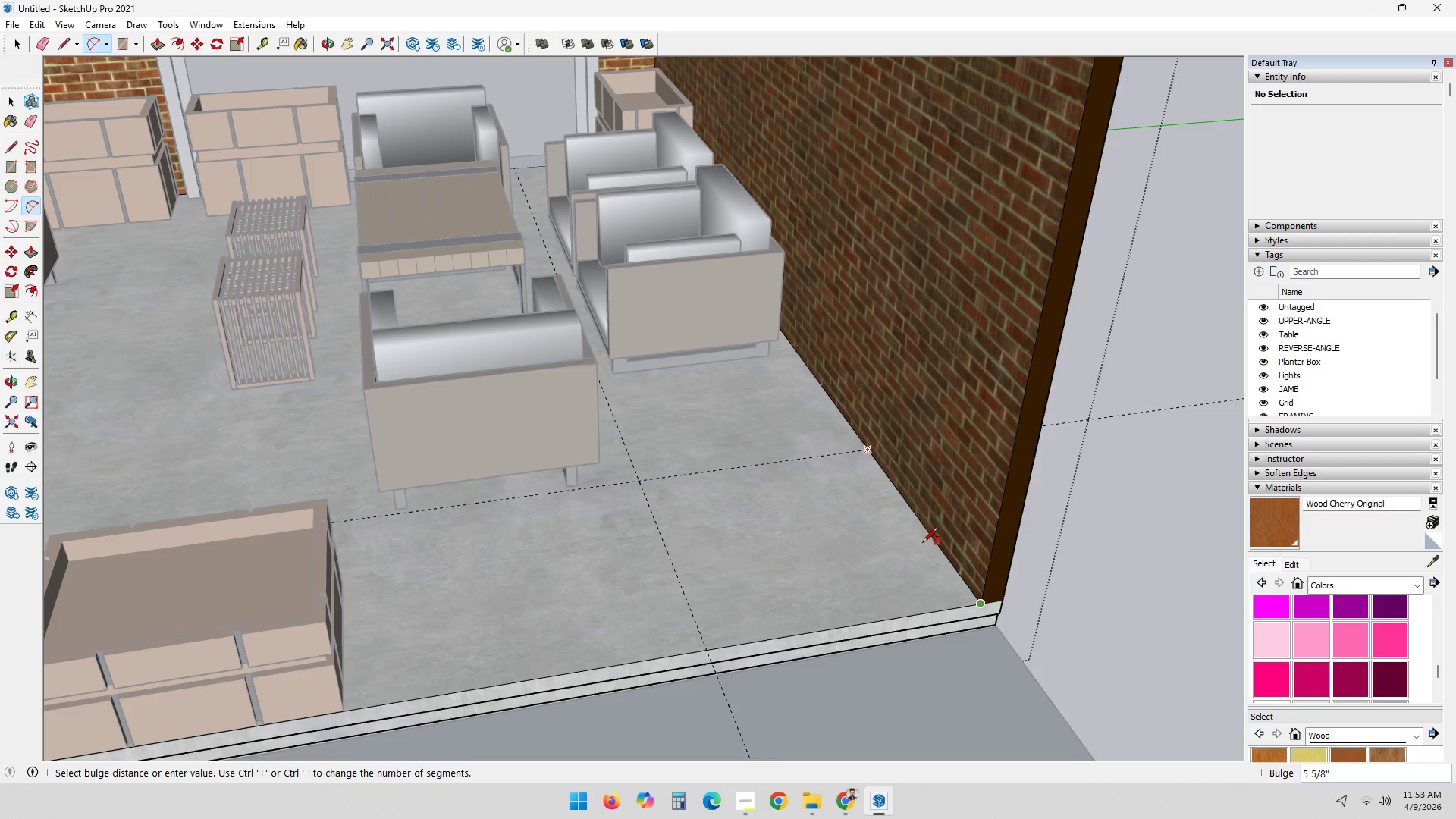 
key(A)
 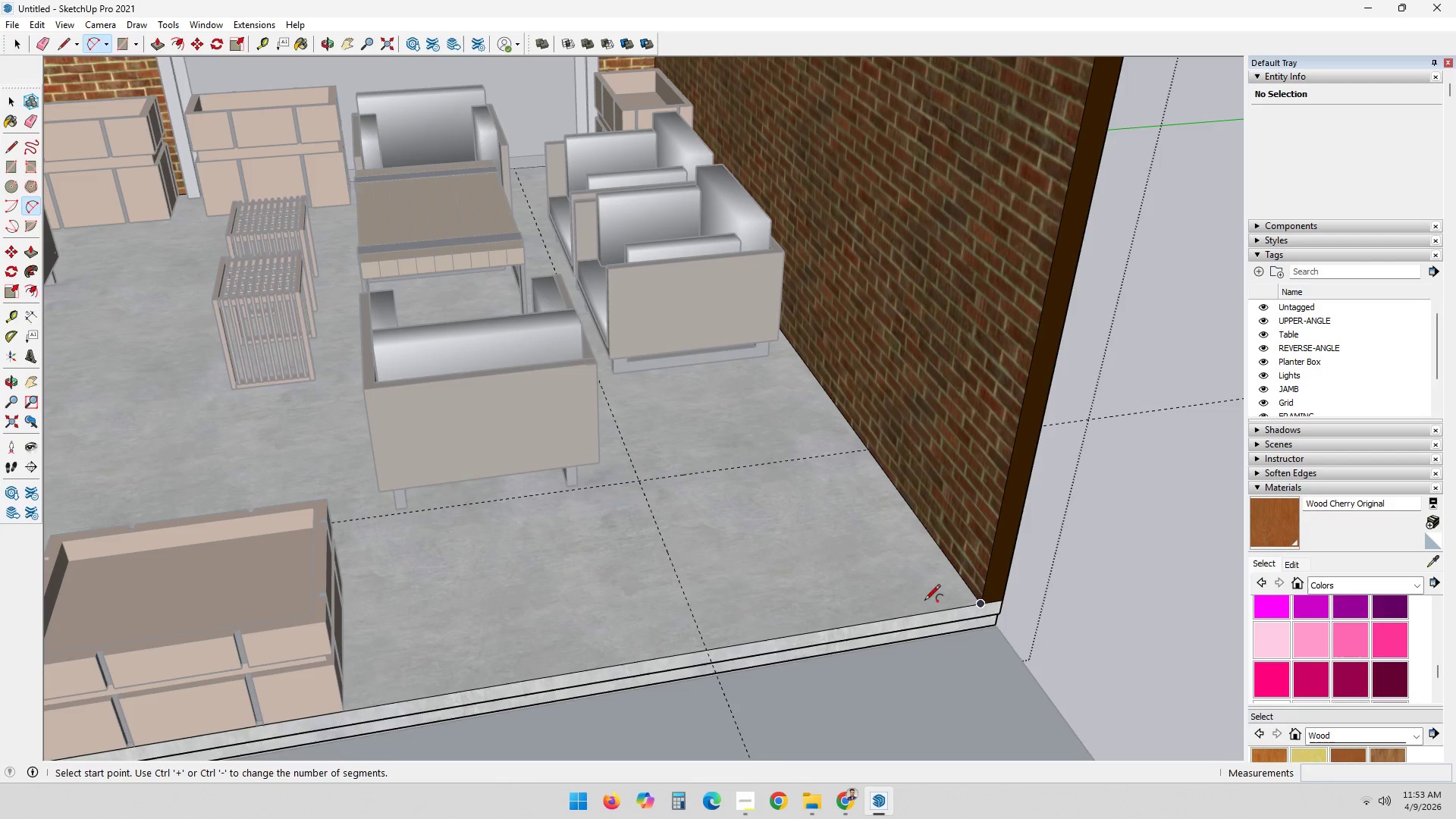 
key(A)
 